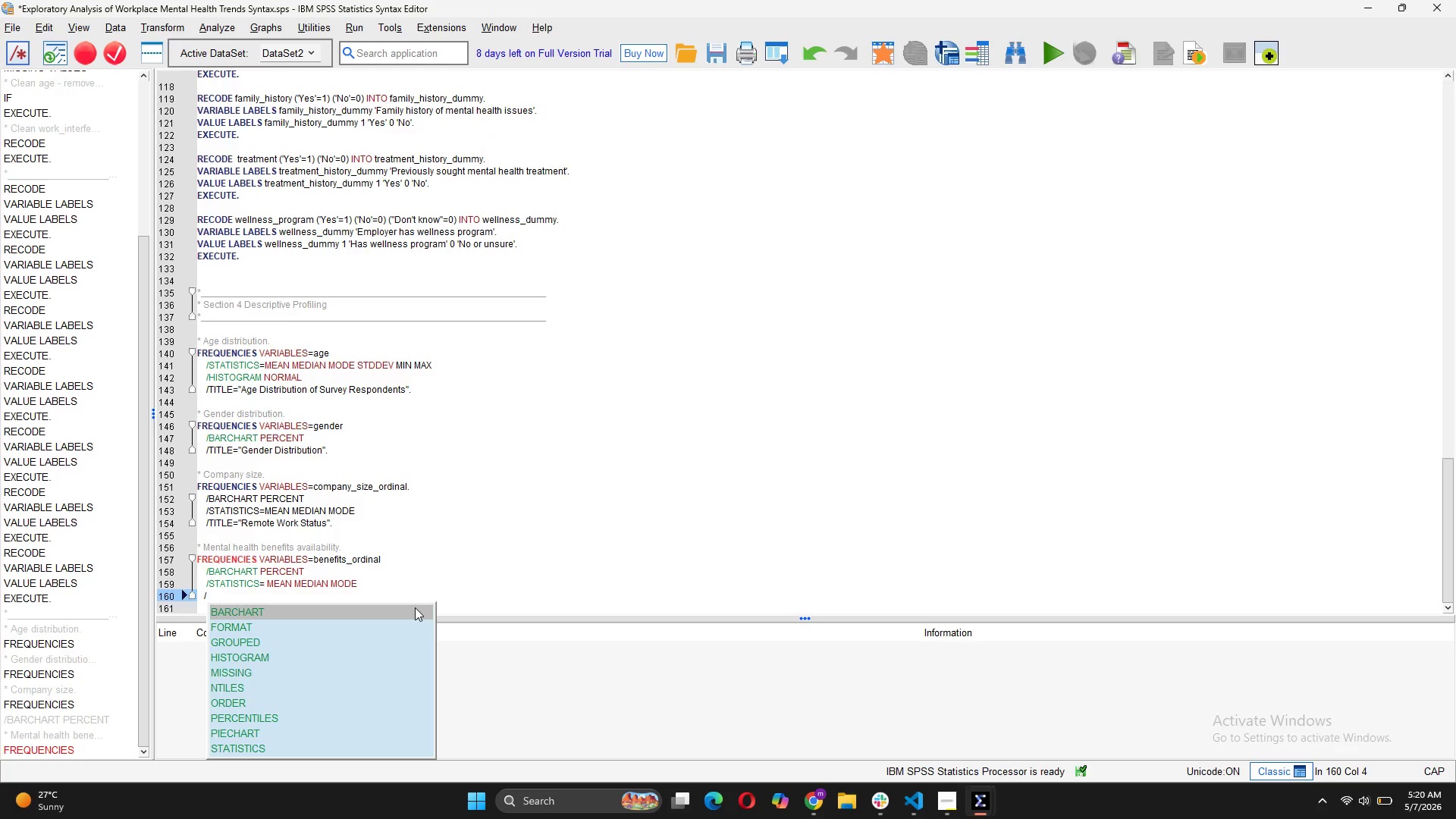 
wait(6.36)
 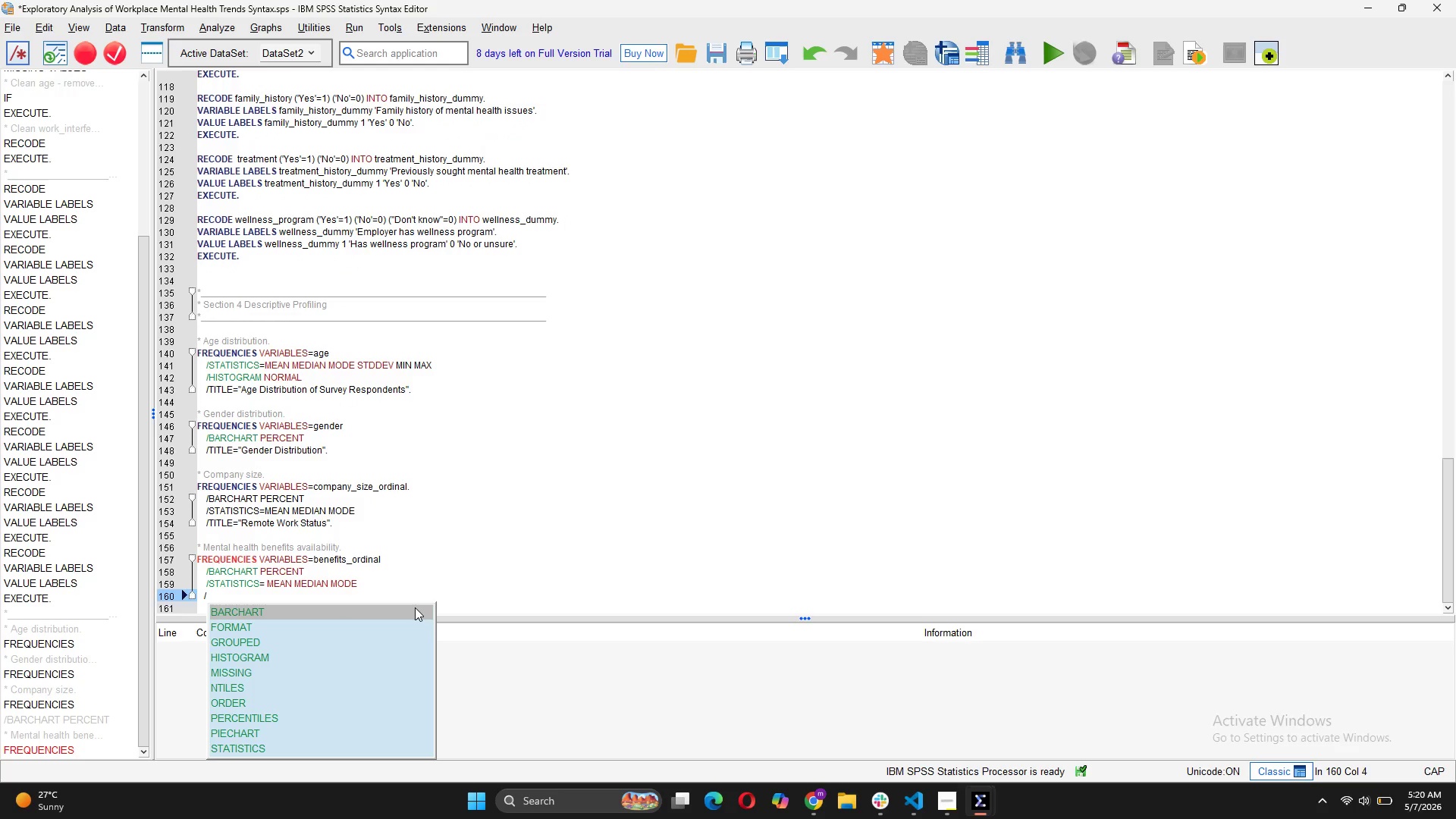 
type(TITLE='RE)
key(Backspace)
type(emote )
 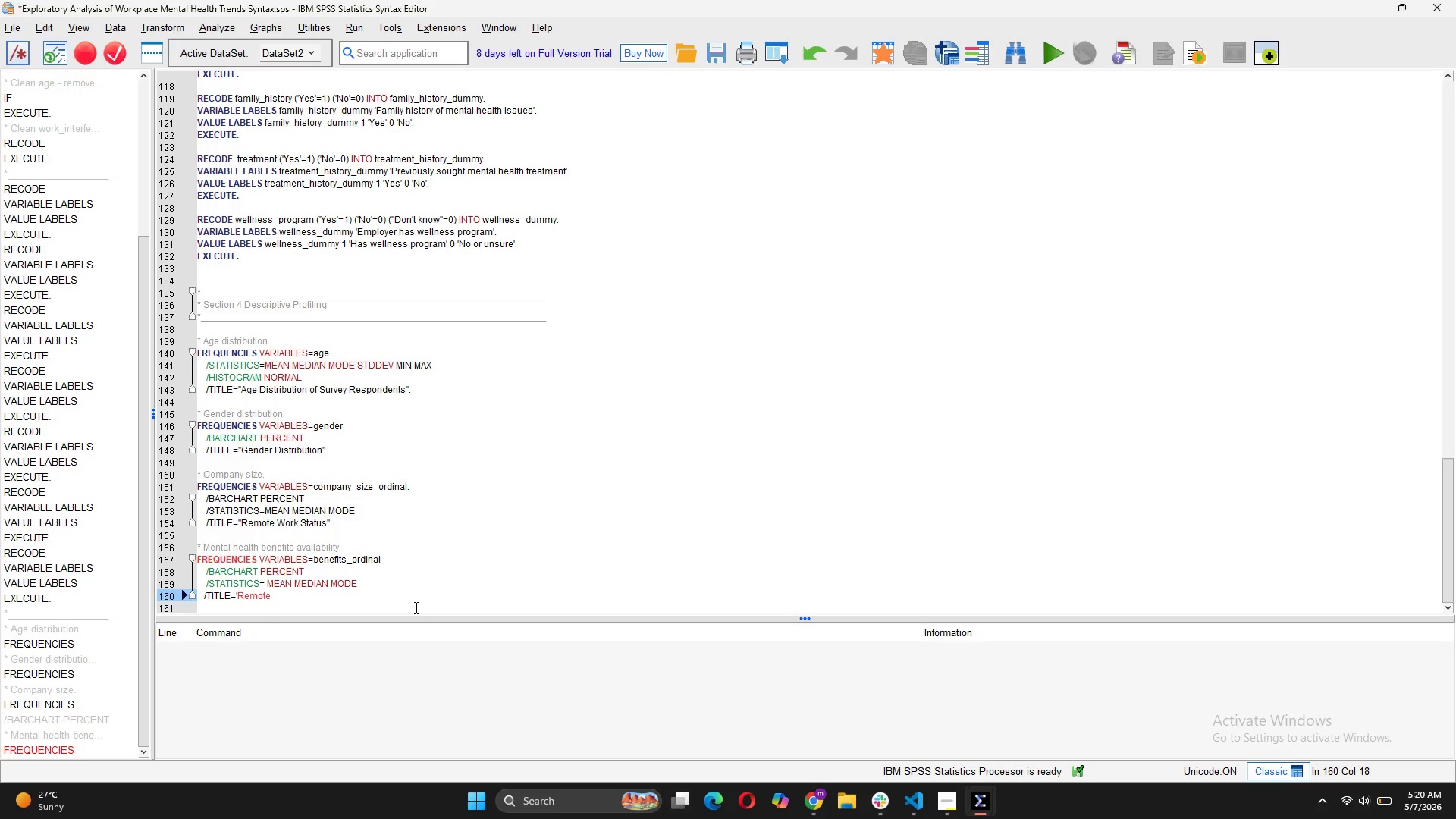 
wait(9.62)
 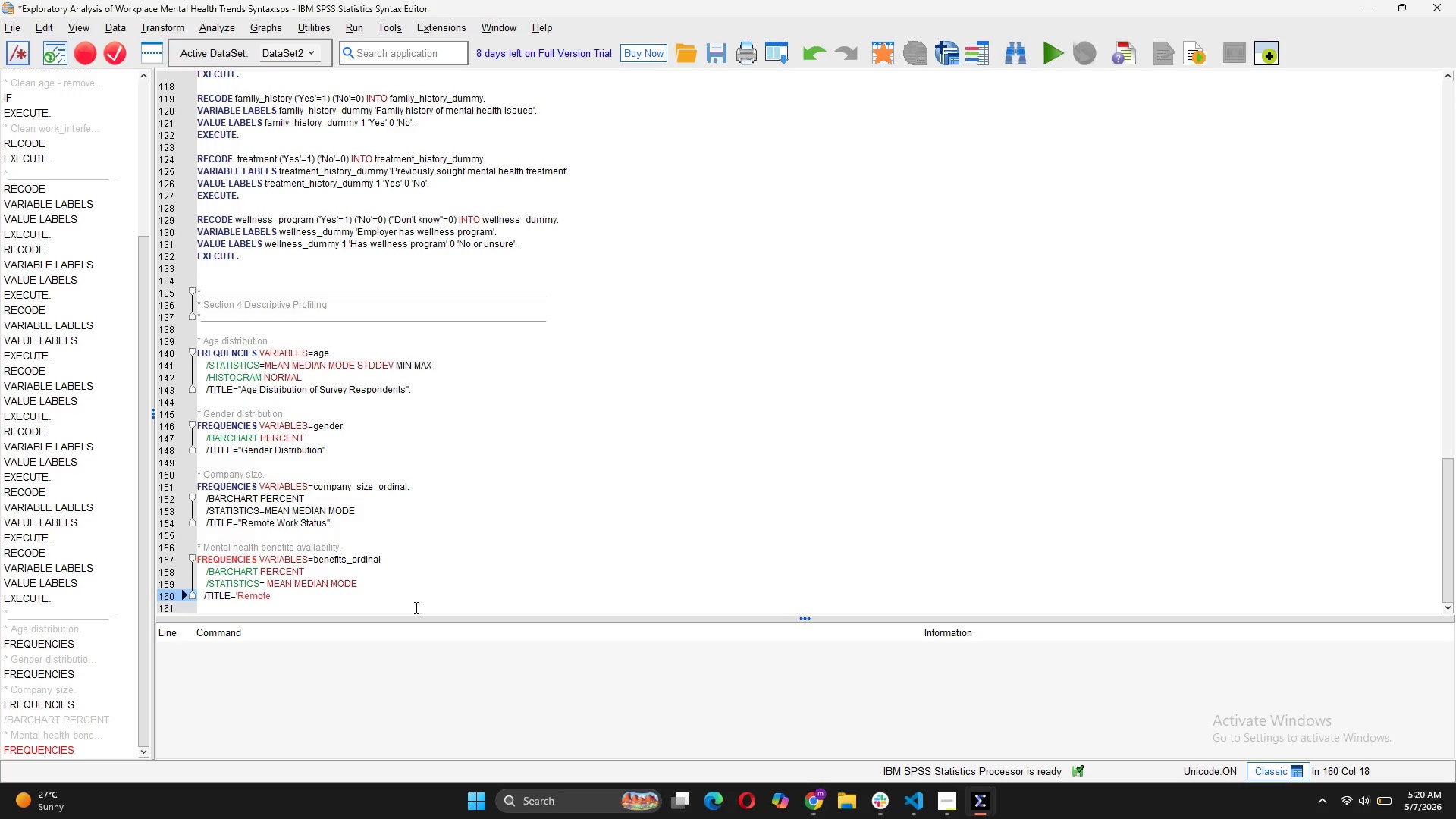 
key(Backspace)
key(Backspace)
key(Backspace)
key(Backspace)
key(Backspace)
key(Backspace)
key(Backspace)
type(Mental Health Benefits aVAILABILITY)
key(Backspace)
key(Backspace)
key(Backspace)
type(Availability".)
 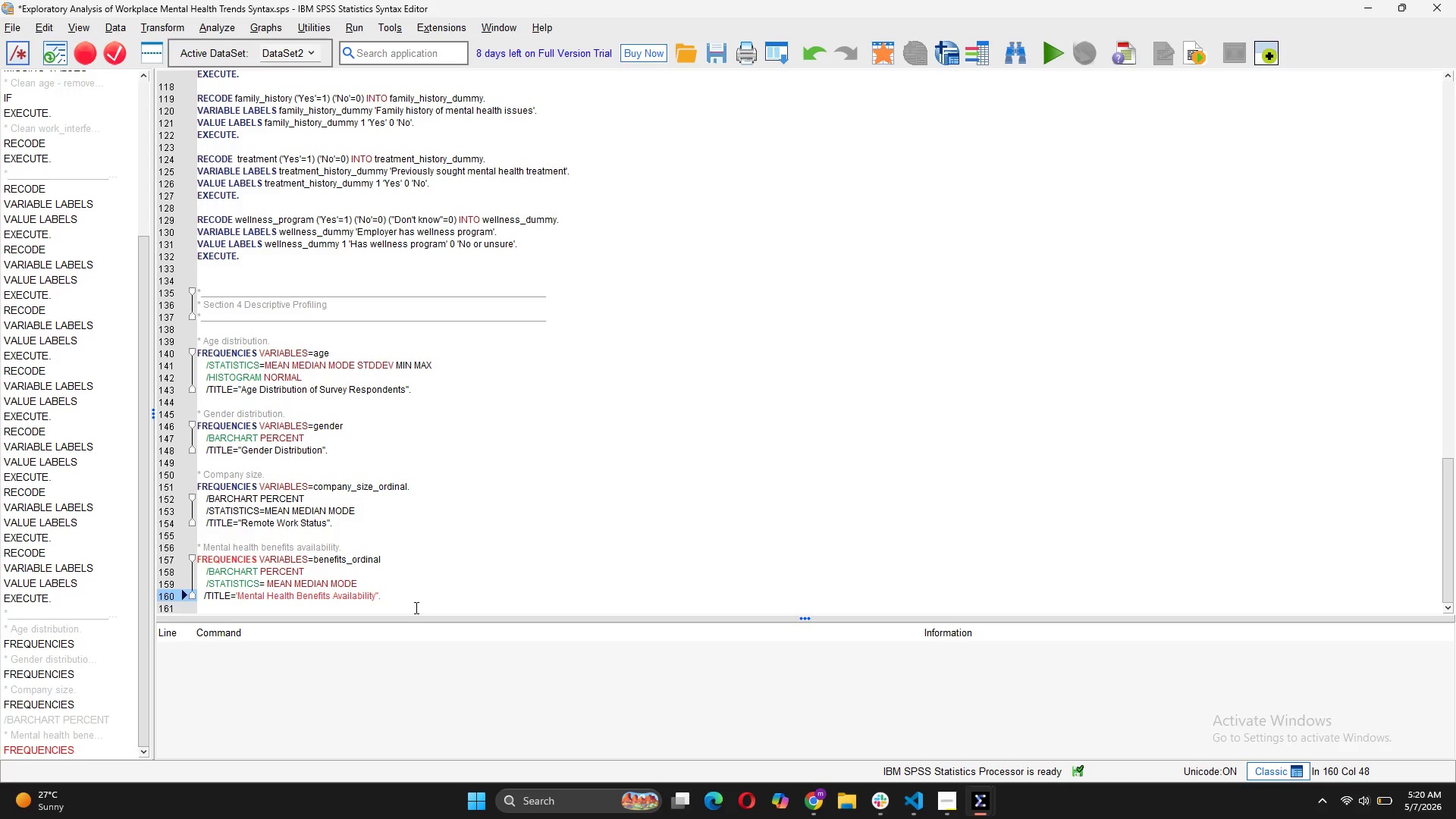 
left_click([237, 592])
 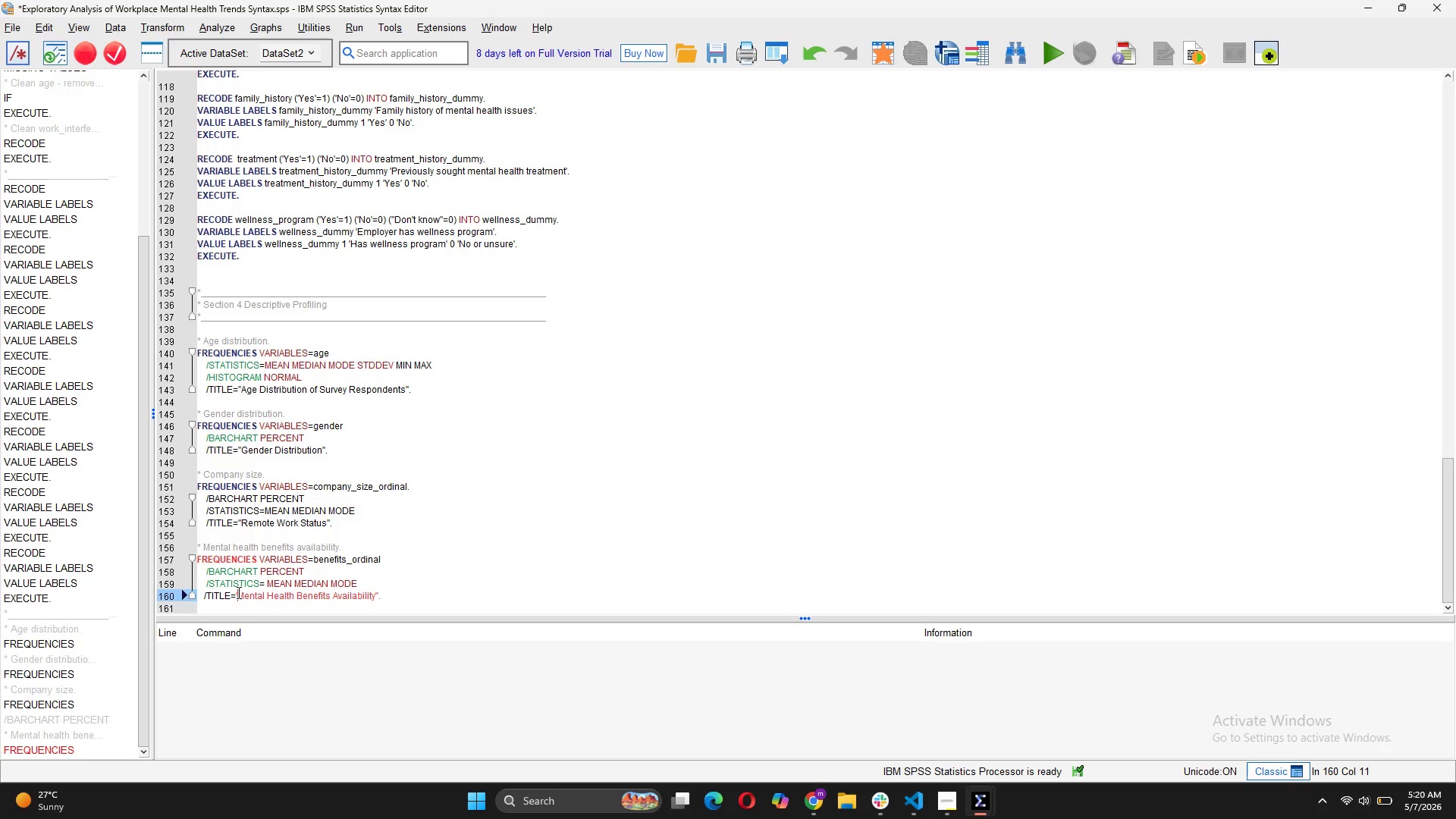 
key(Backspace)
 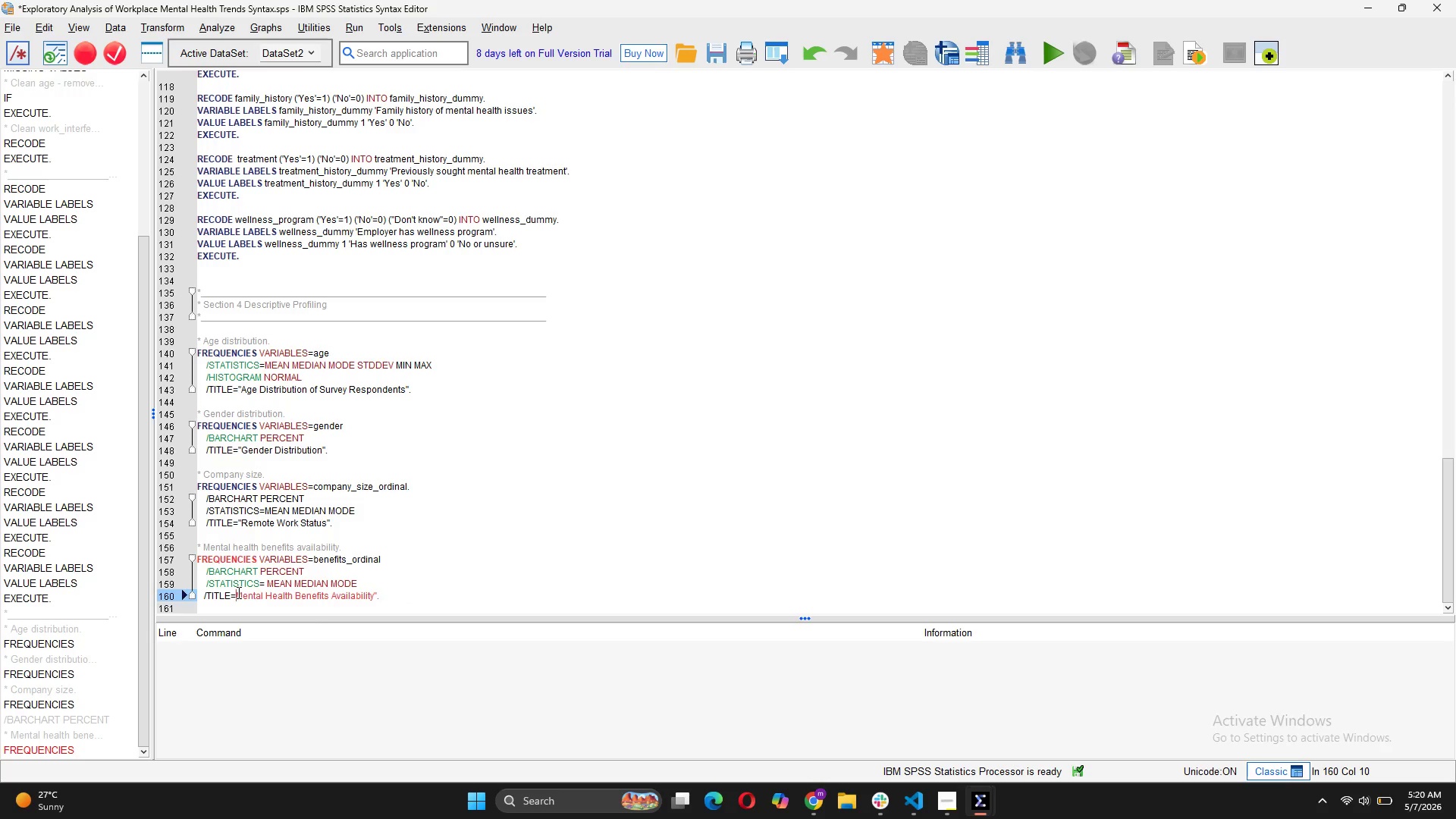 
key(Shift+Quote)
 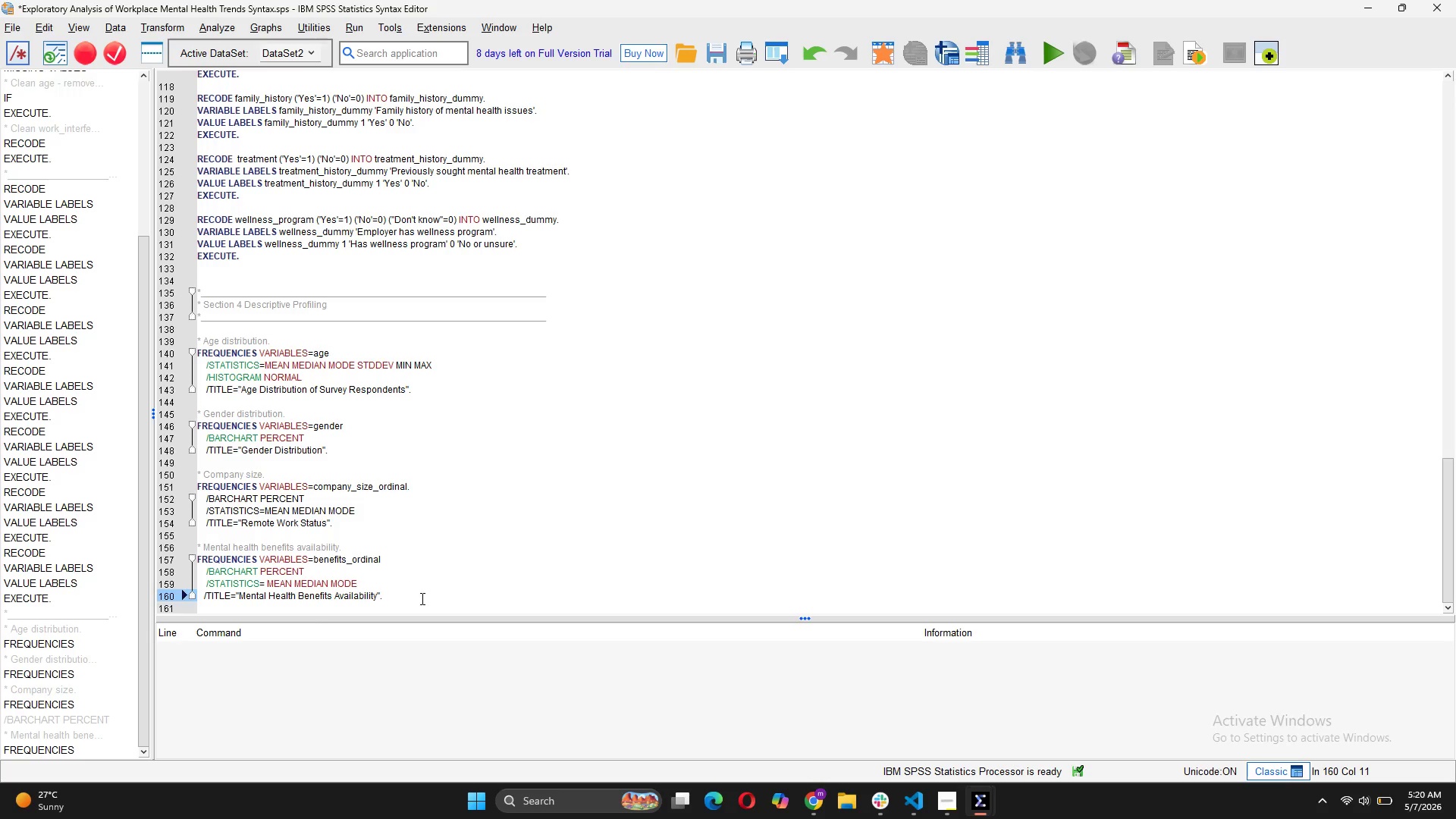 
left_click([421, 598])
 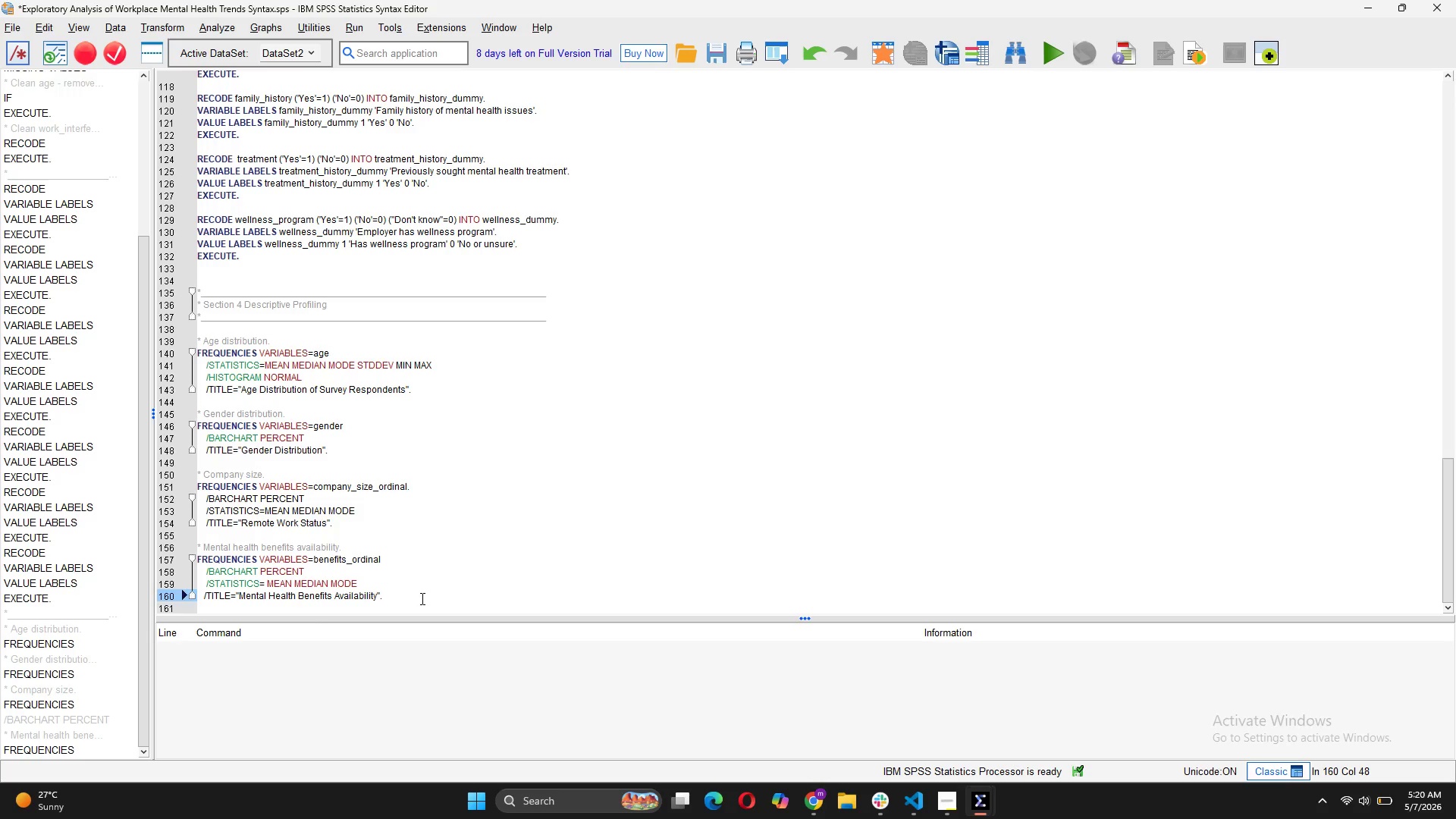 
key(Enter)
 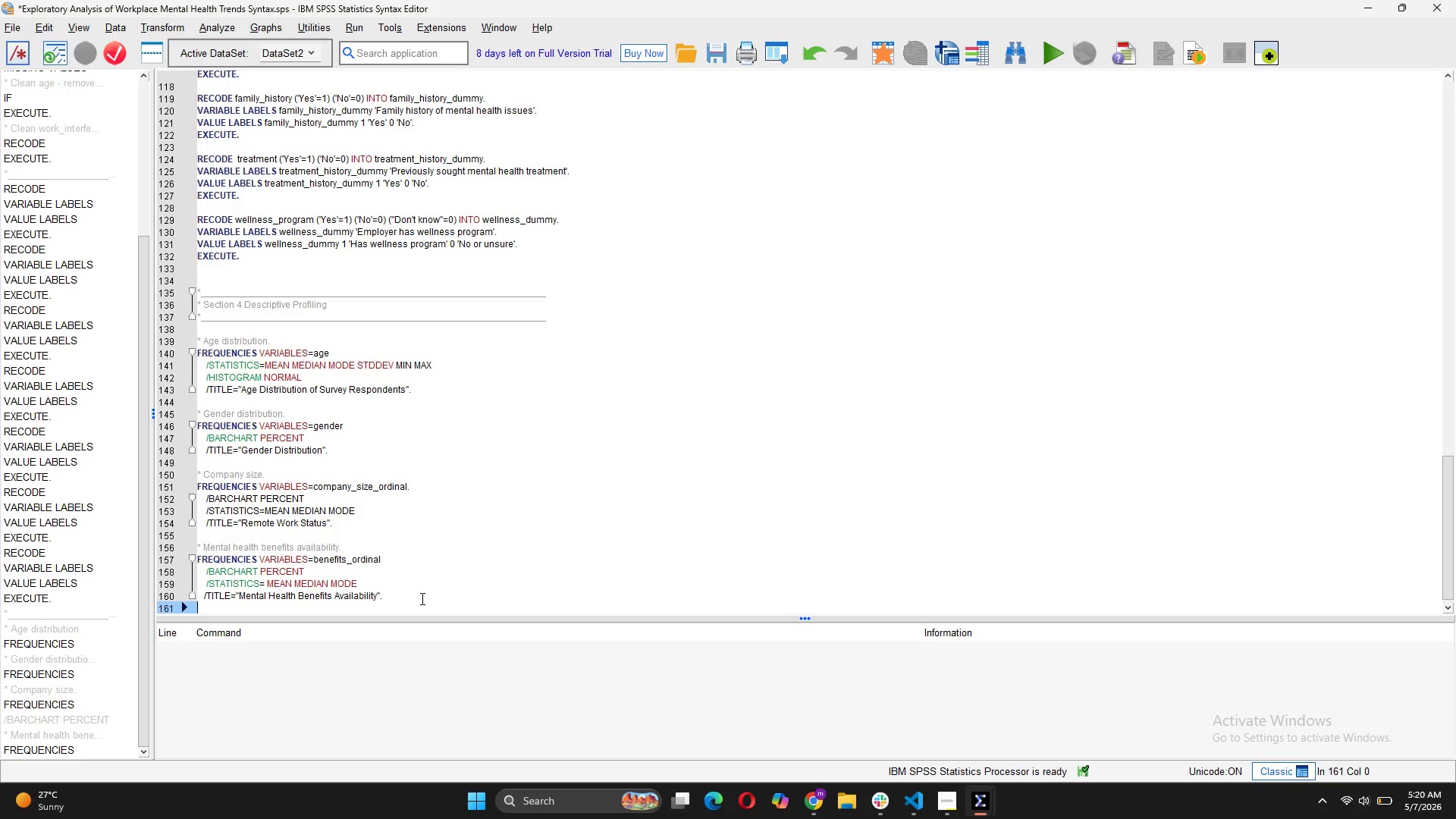 
key(Enter)
 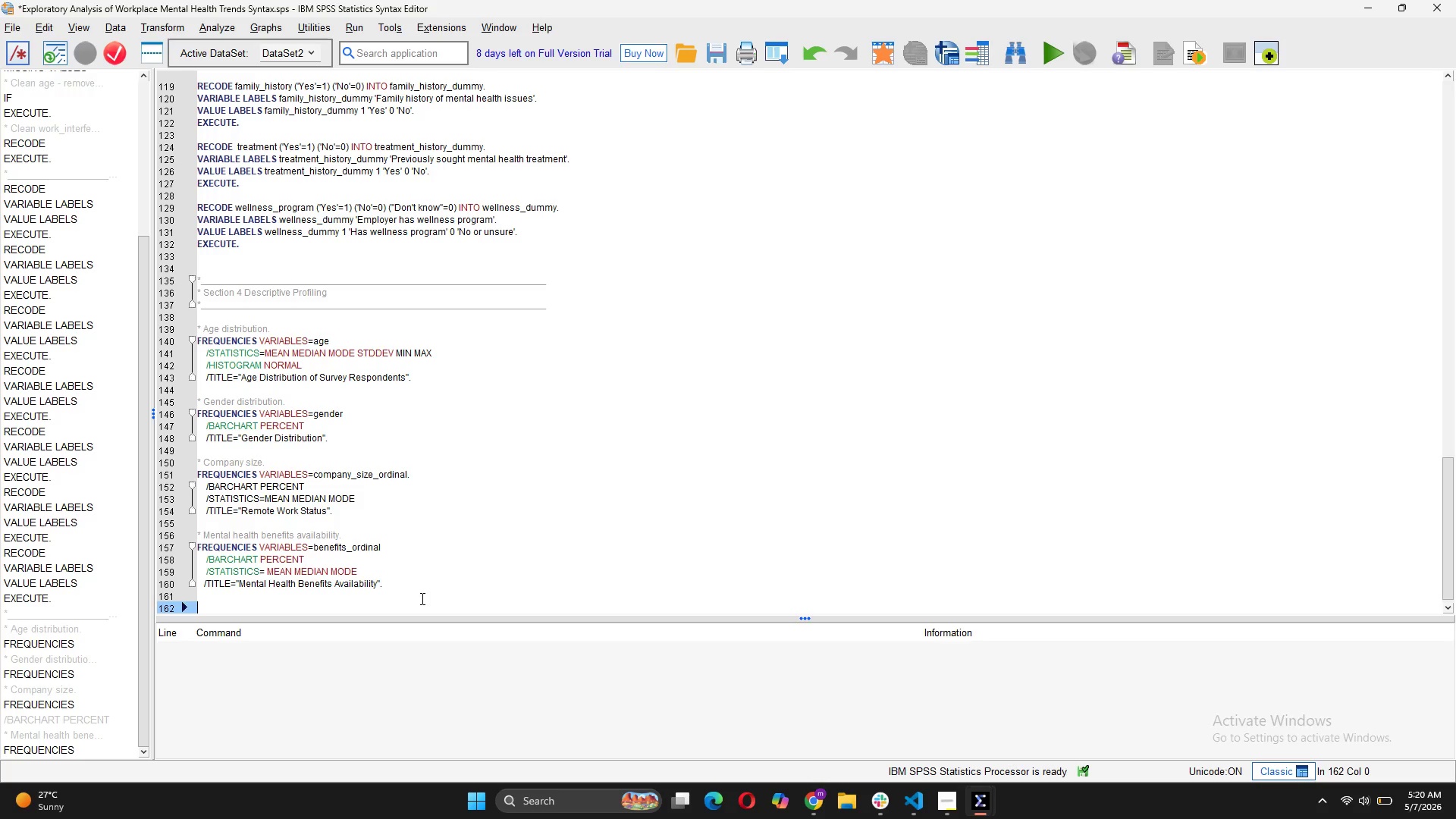 
type(* Willingness to seek help )
key(Backspace)
 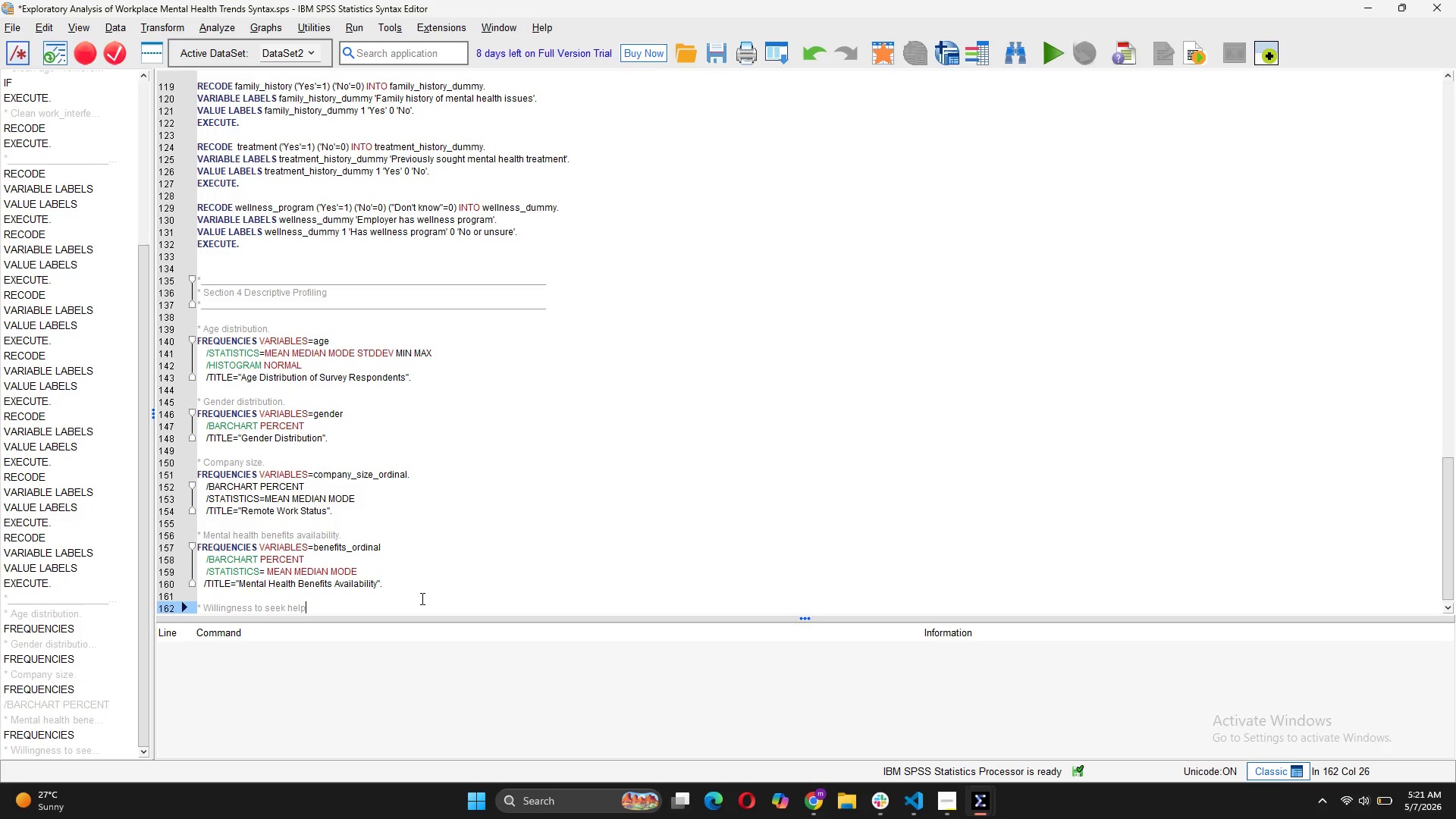 
wait(5.86)
 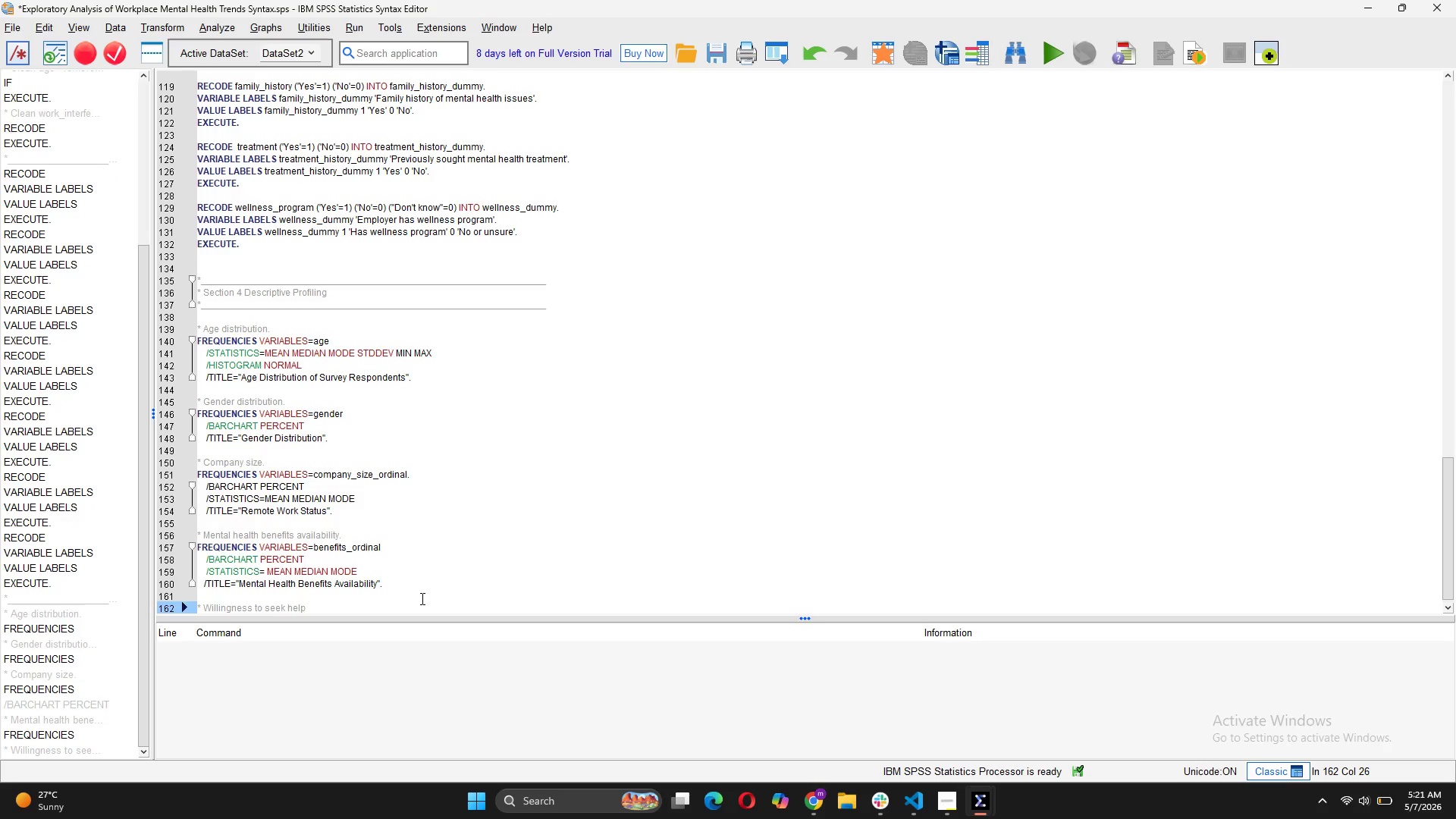 
key(Enter)
 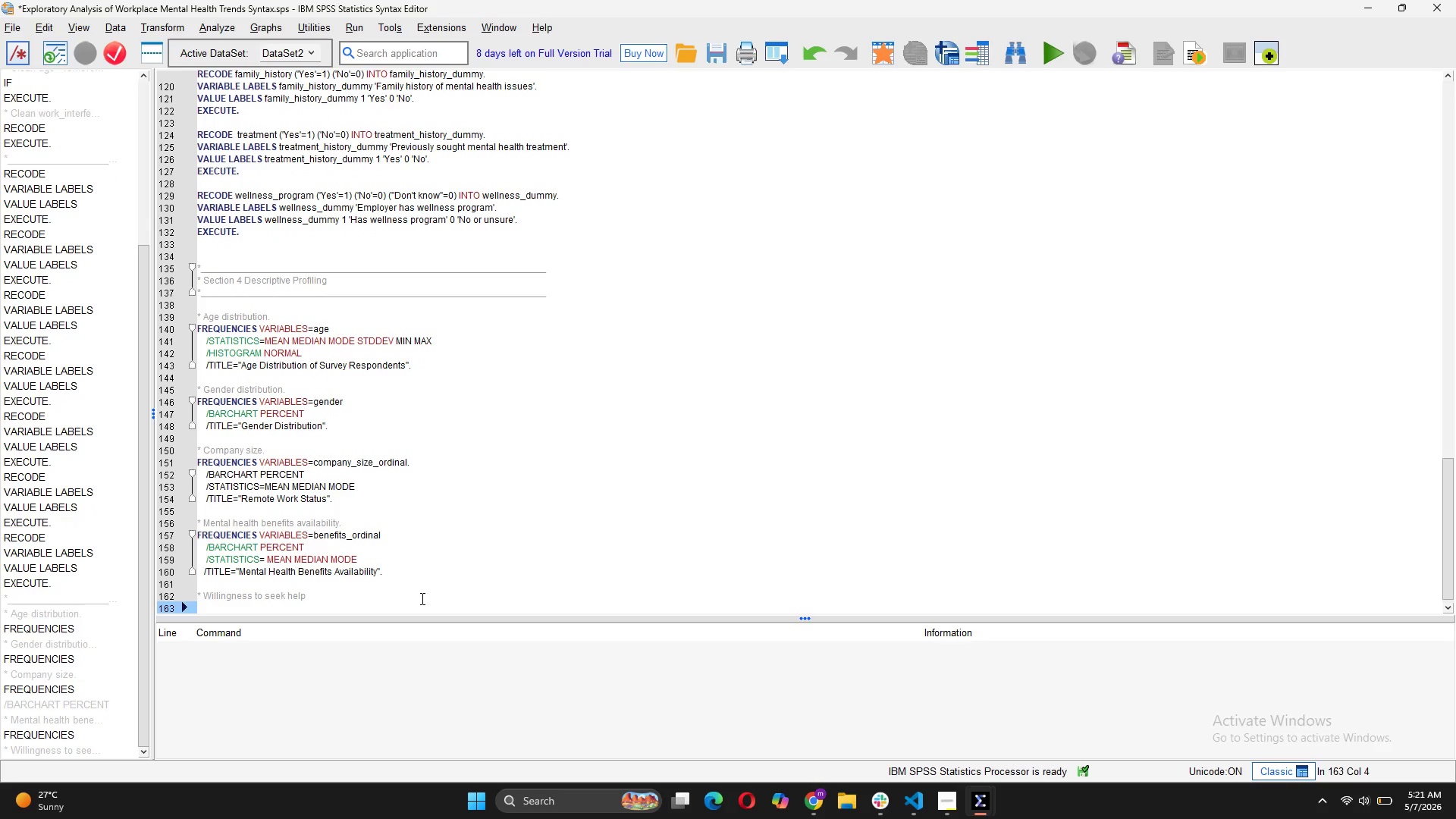 
key(Backspace)
key(Backspace)
key(Backspace)
key(Backspace)
type(Fr)
key(Backspace)
type(REQUENCIES VARIABLES)
 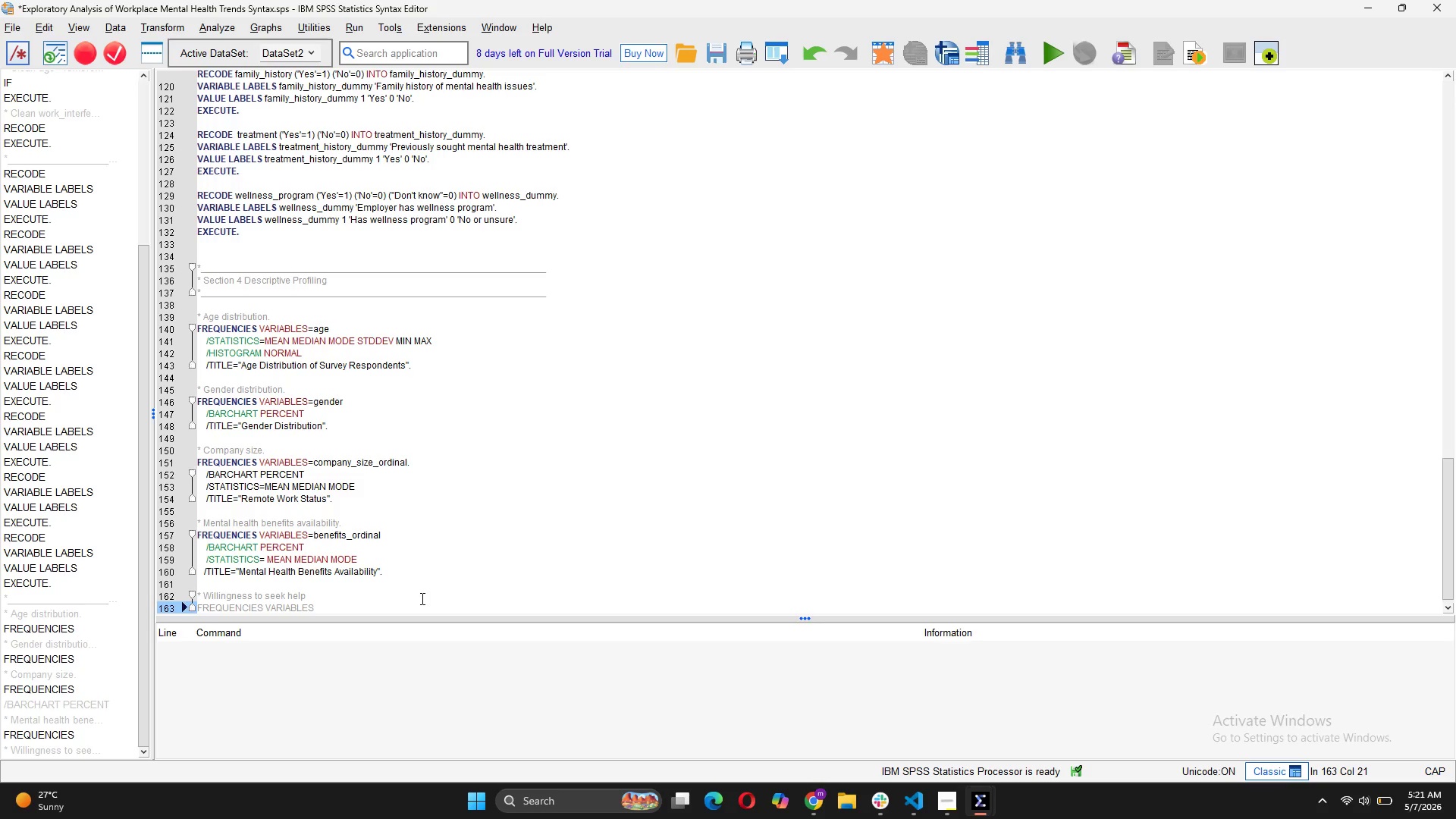 
key(ArrowUp)
 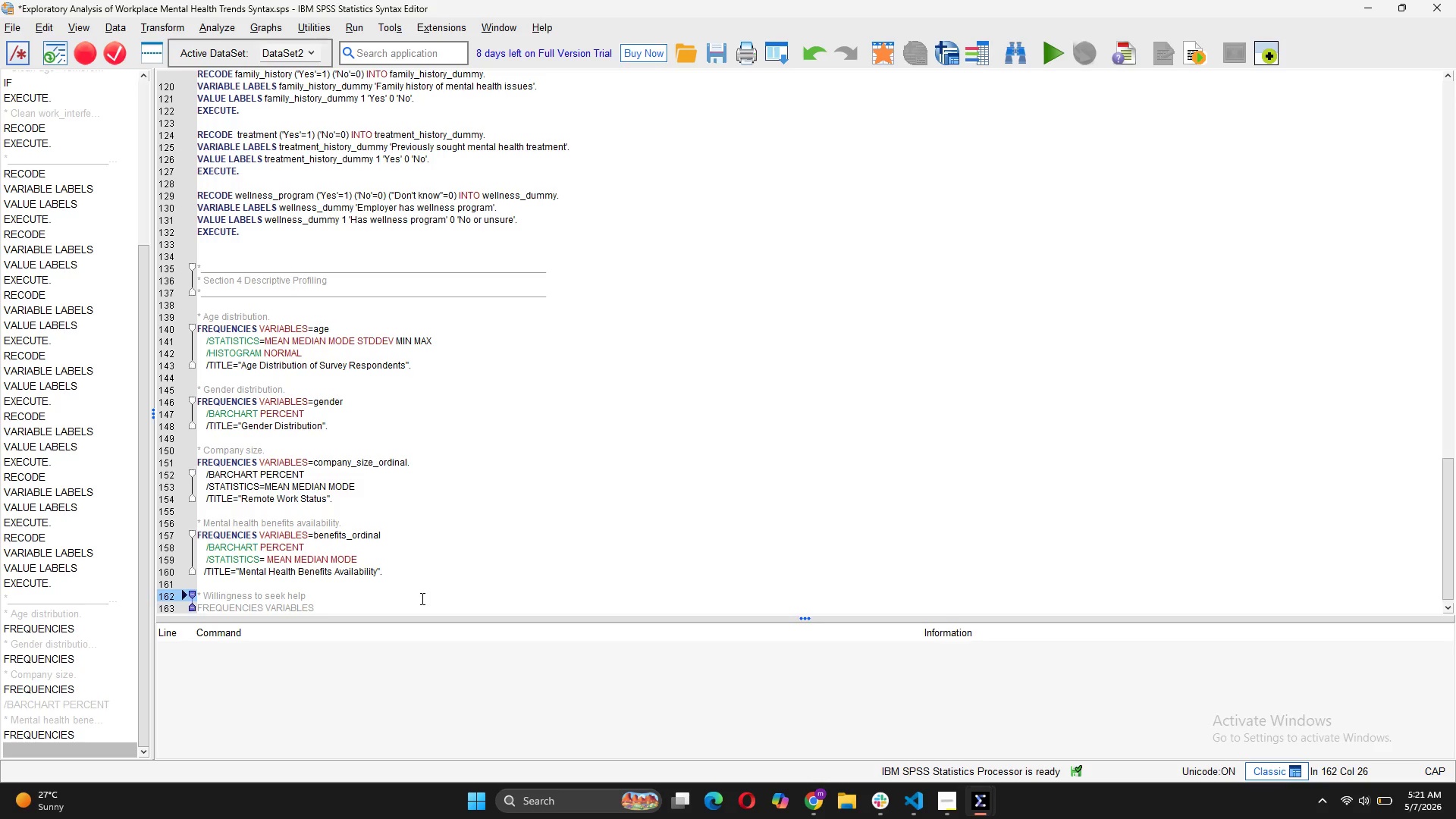 
key(Period)
 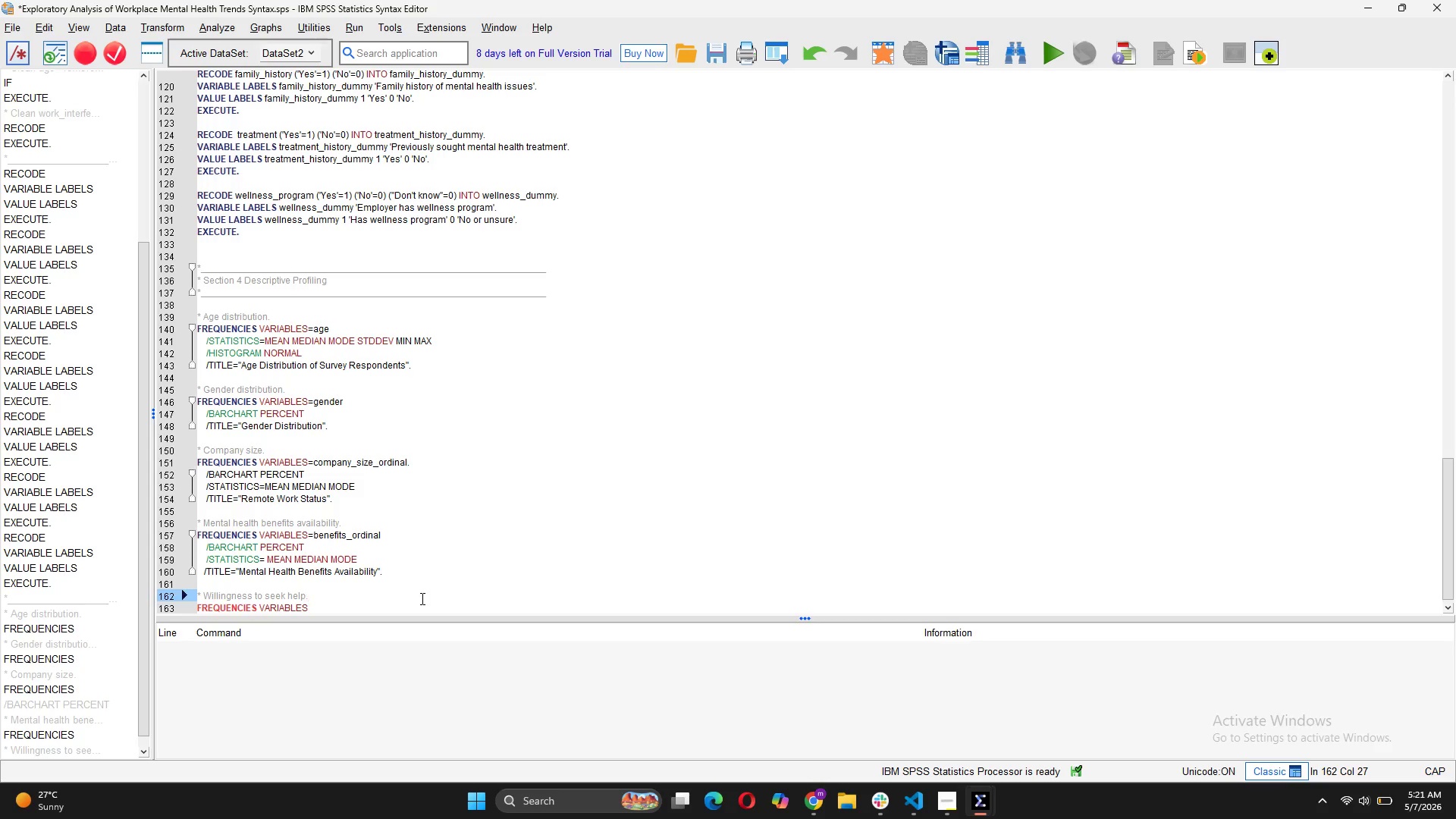 
key(ArrowDown)
 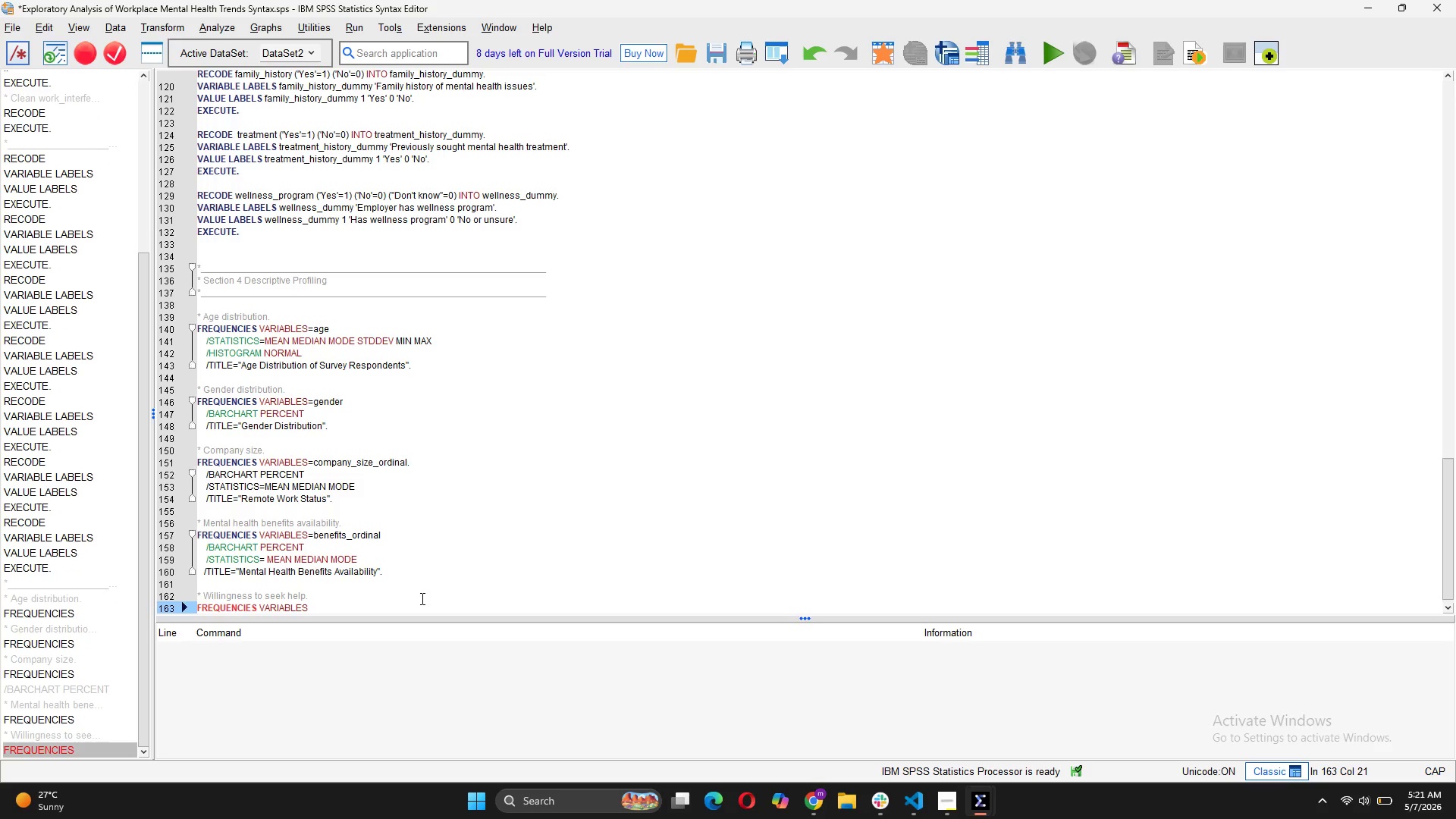 
type( = seek_e)
key(Backspace)
type(help_ordinal)
key(Tab)
 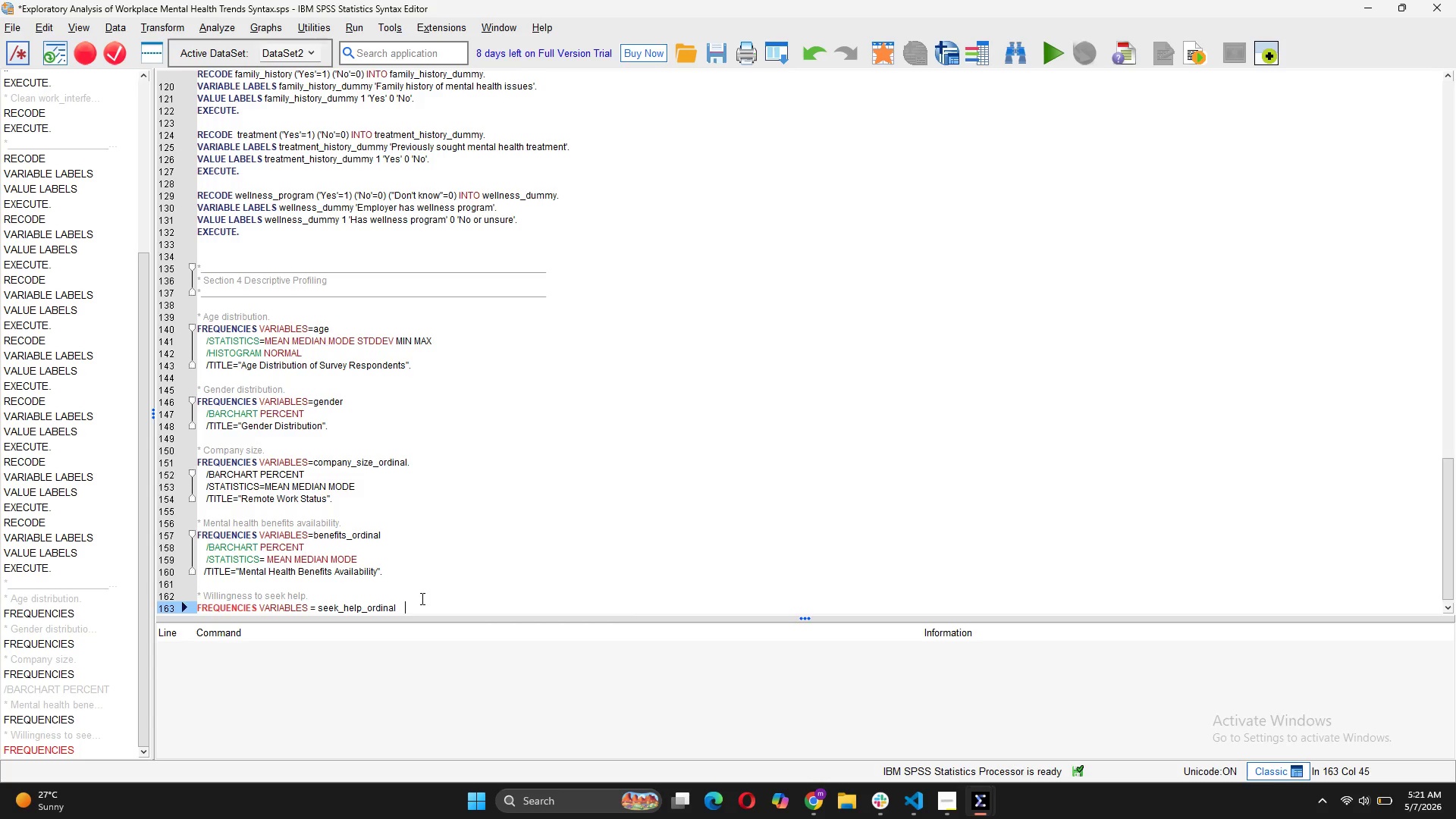 
 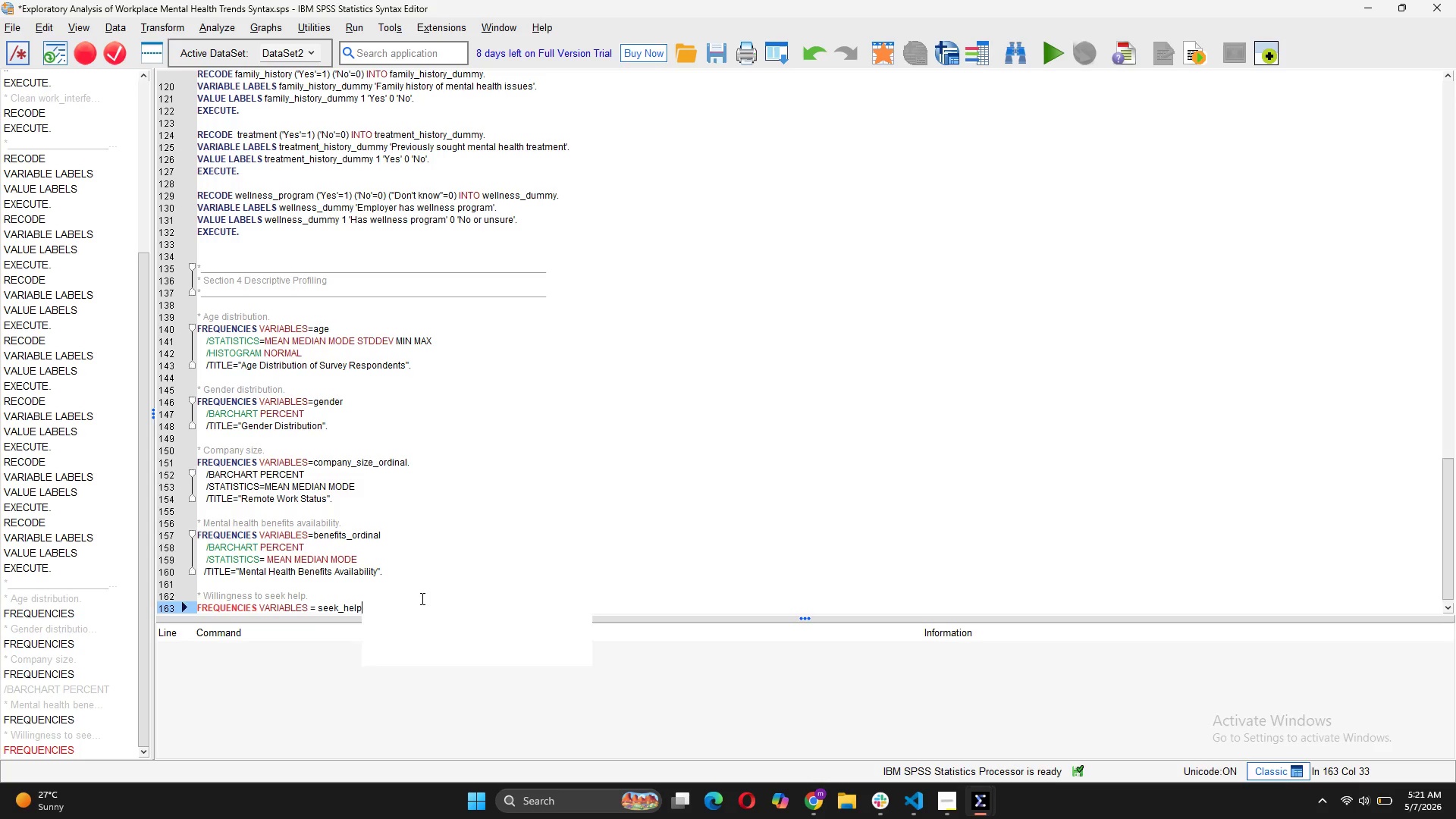 
key(Enter)
 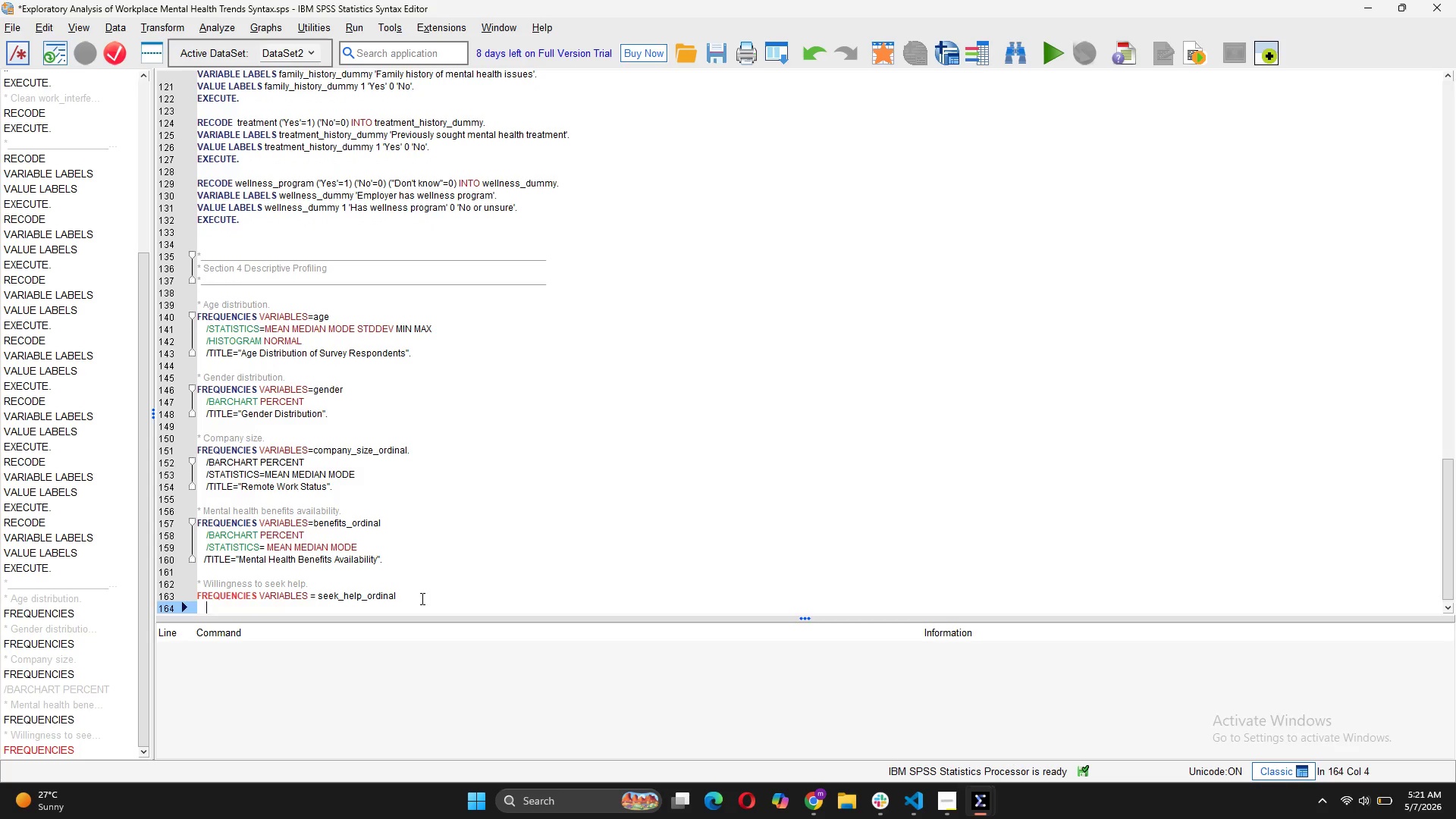 
wait(9.34)
 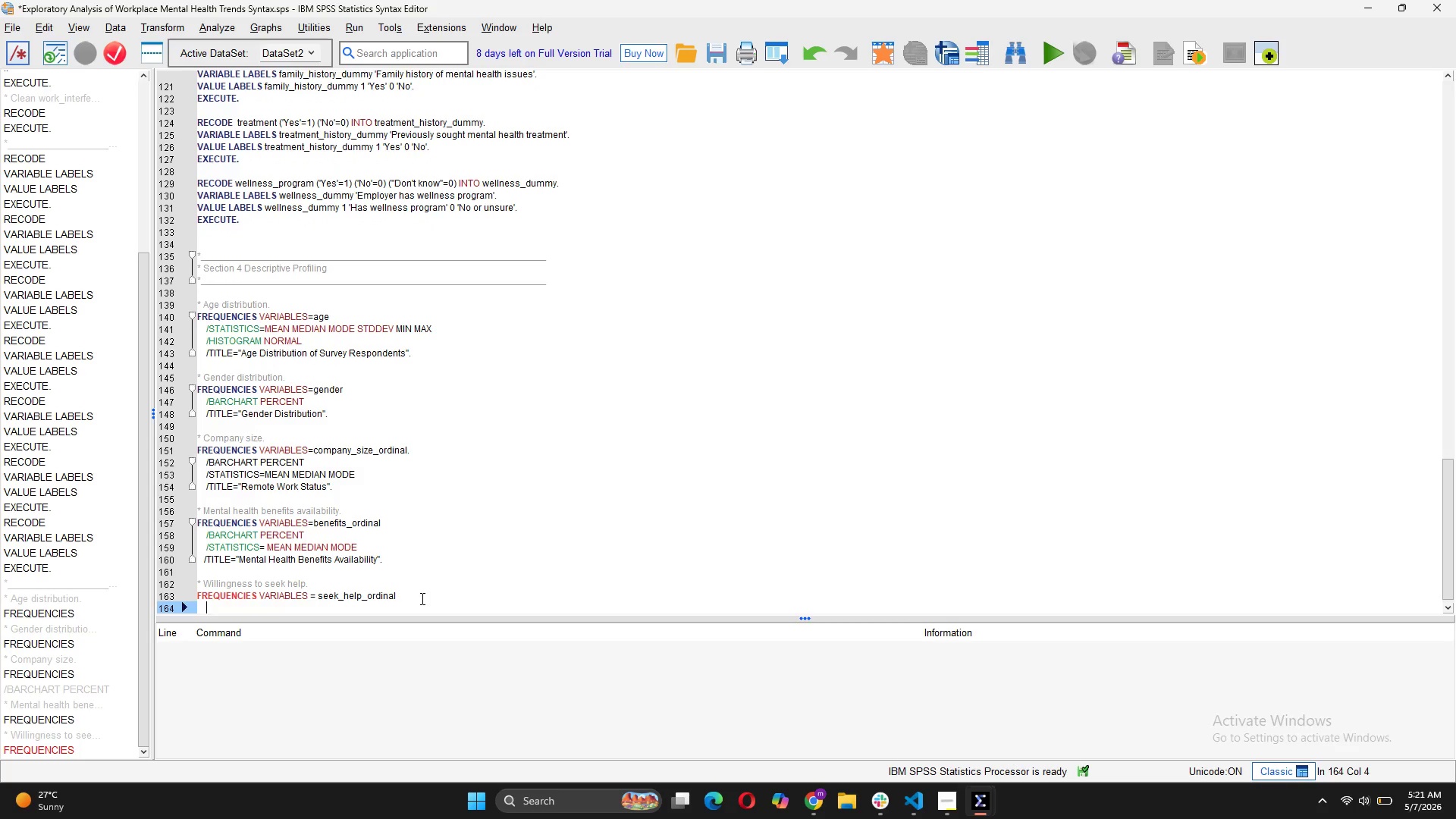 
left_click_drag(start_coordinate=[402, 557], to_coordinate=[206, 537])
 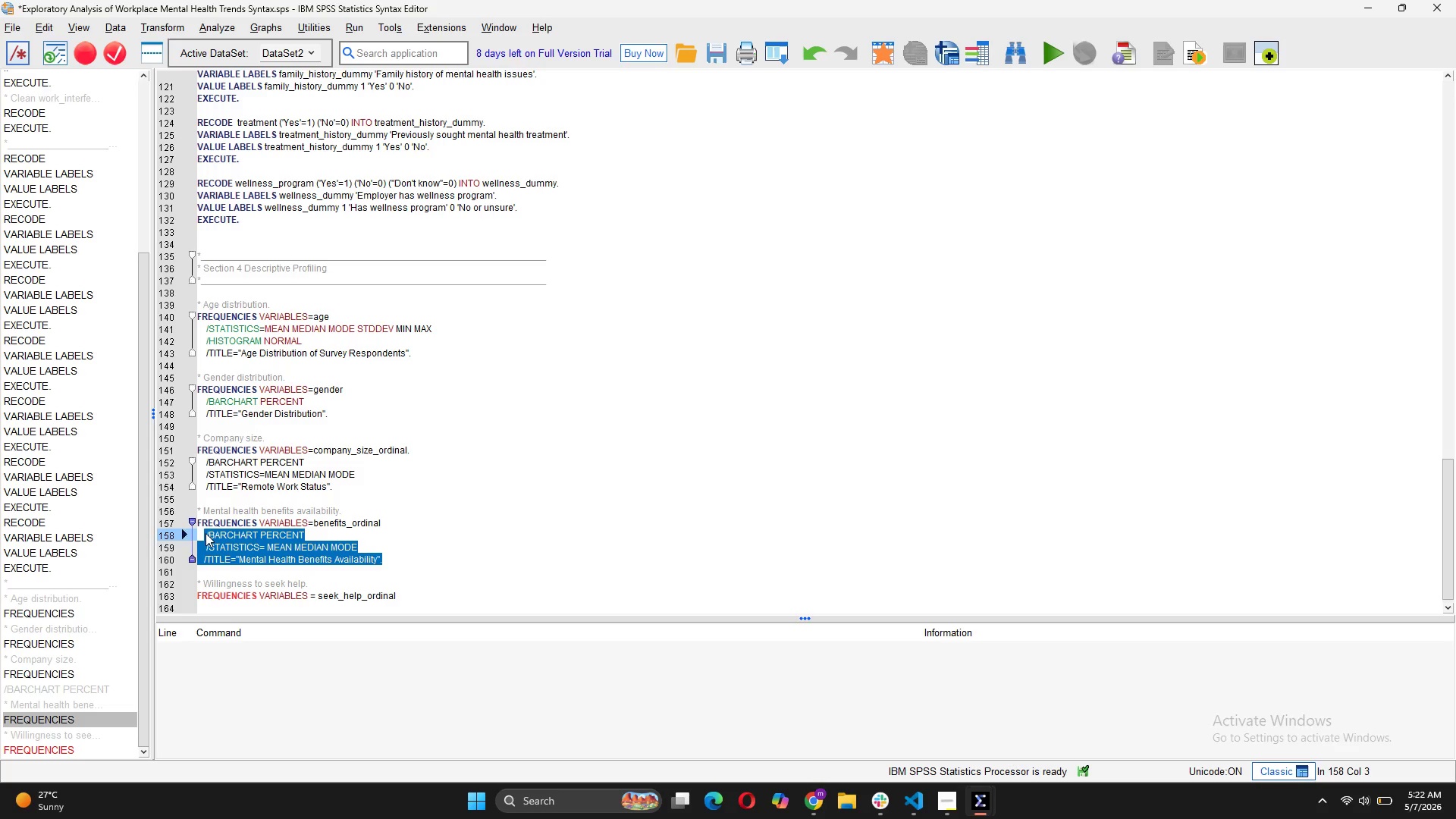 
key(Control+C)
 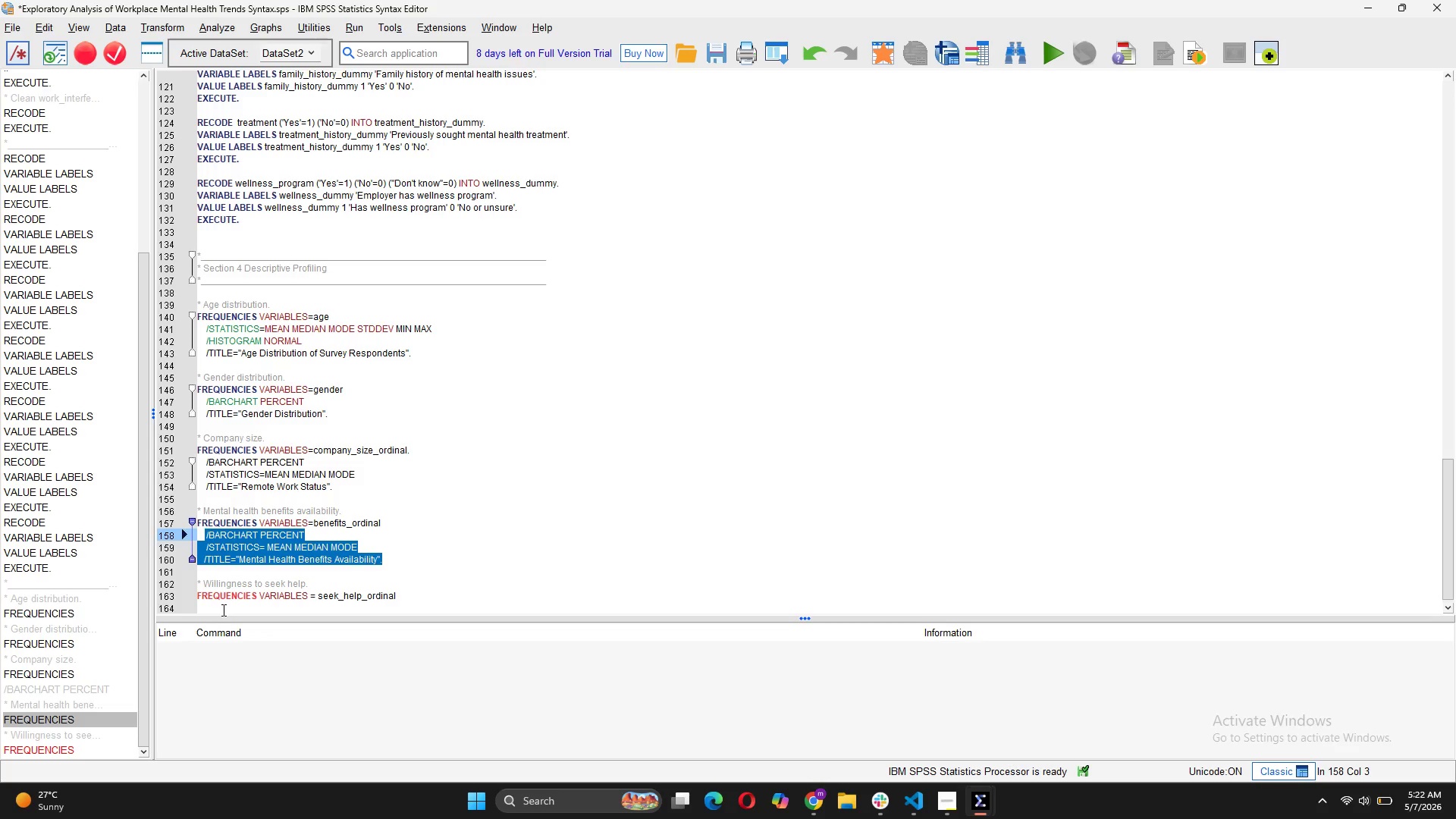 
left_click([222, 608])
 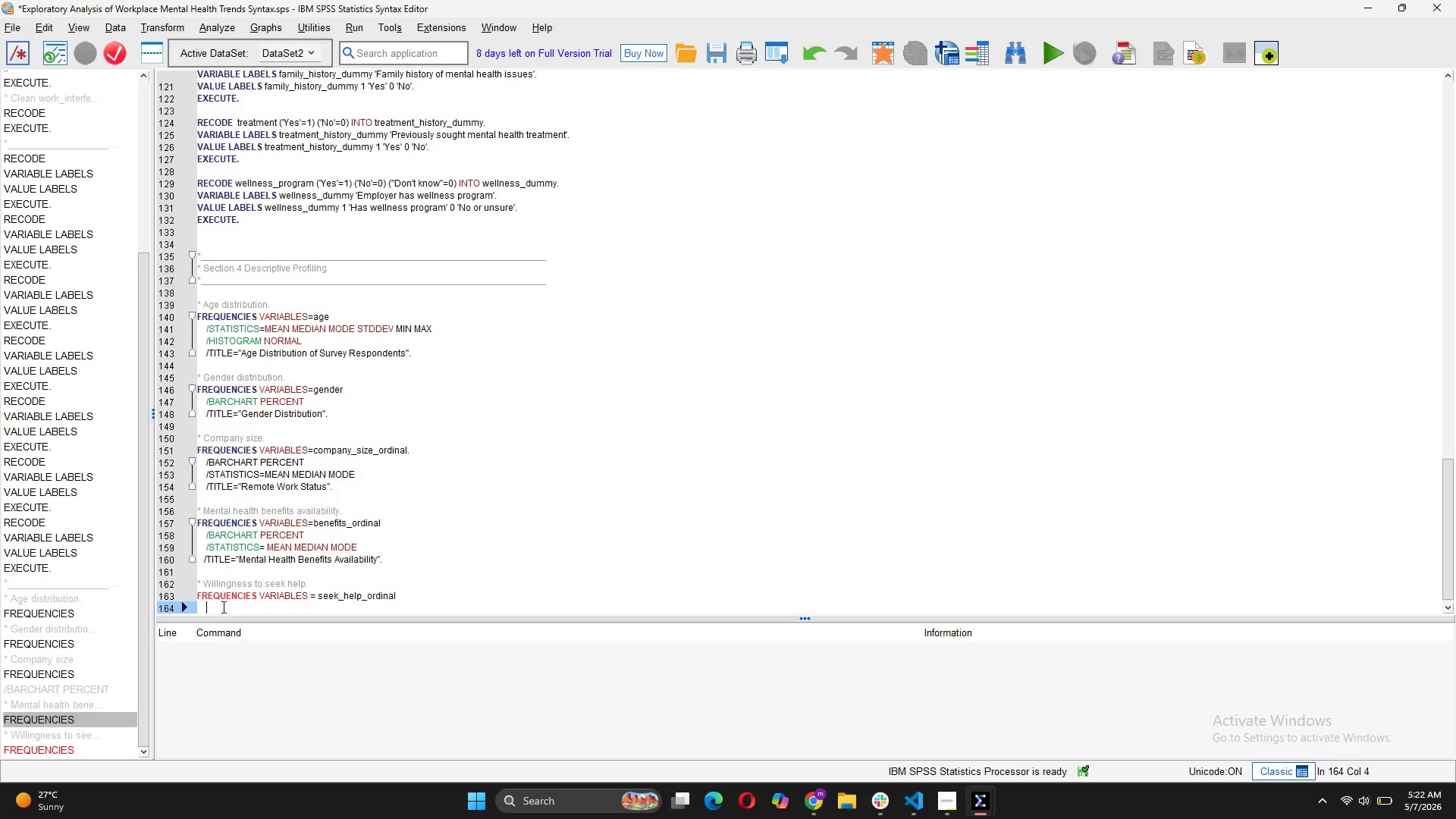 
key(Control+V)
 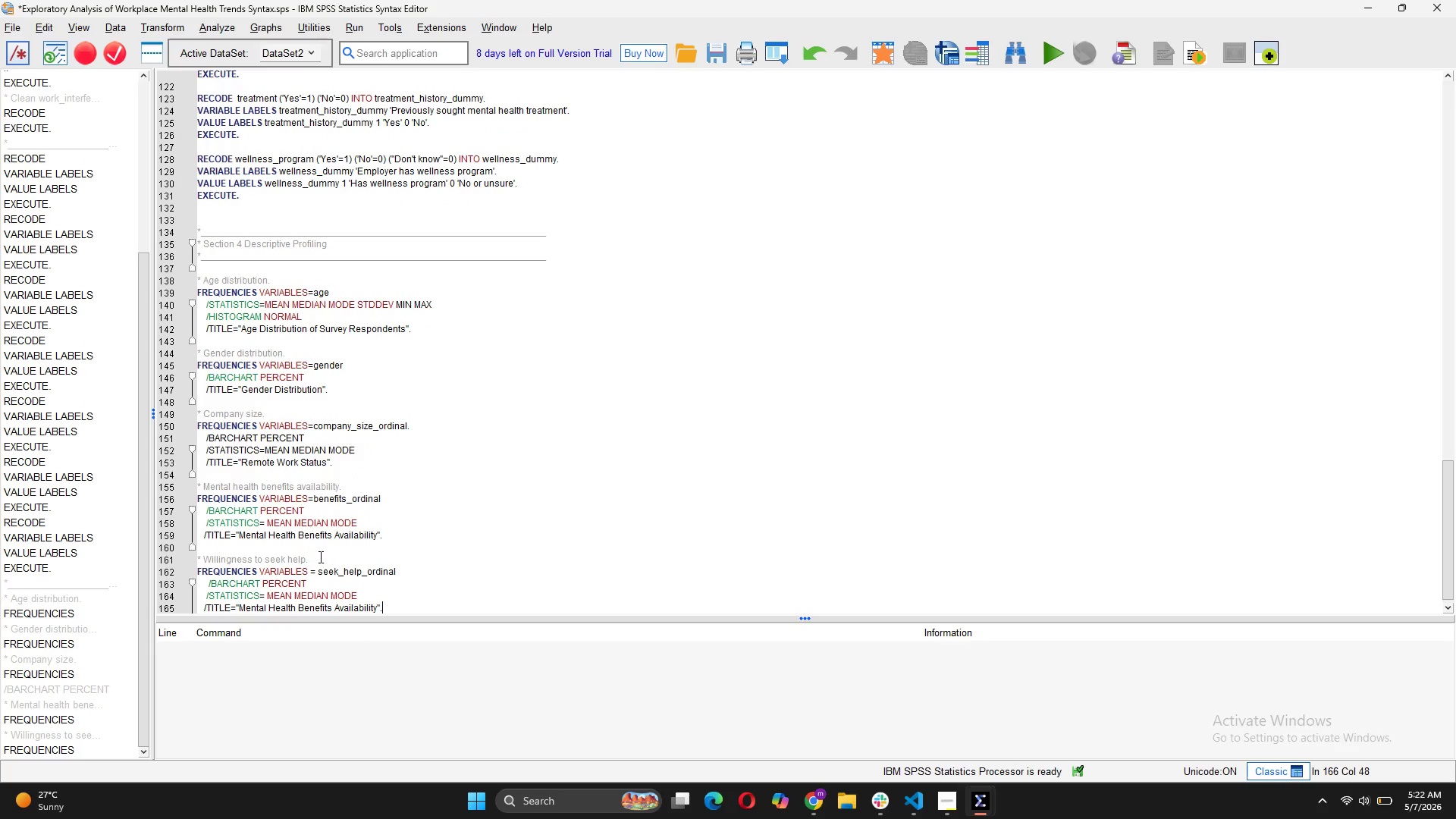 
left_click_drag(start_coordinate=[361, 598], to_coordinate=[297, 600])
 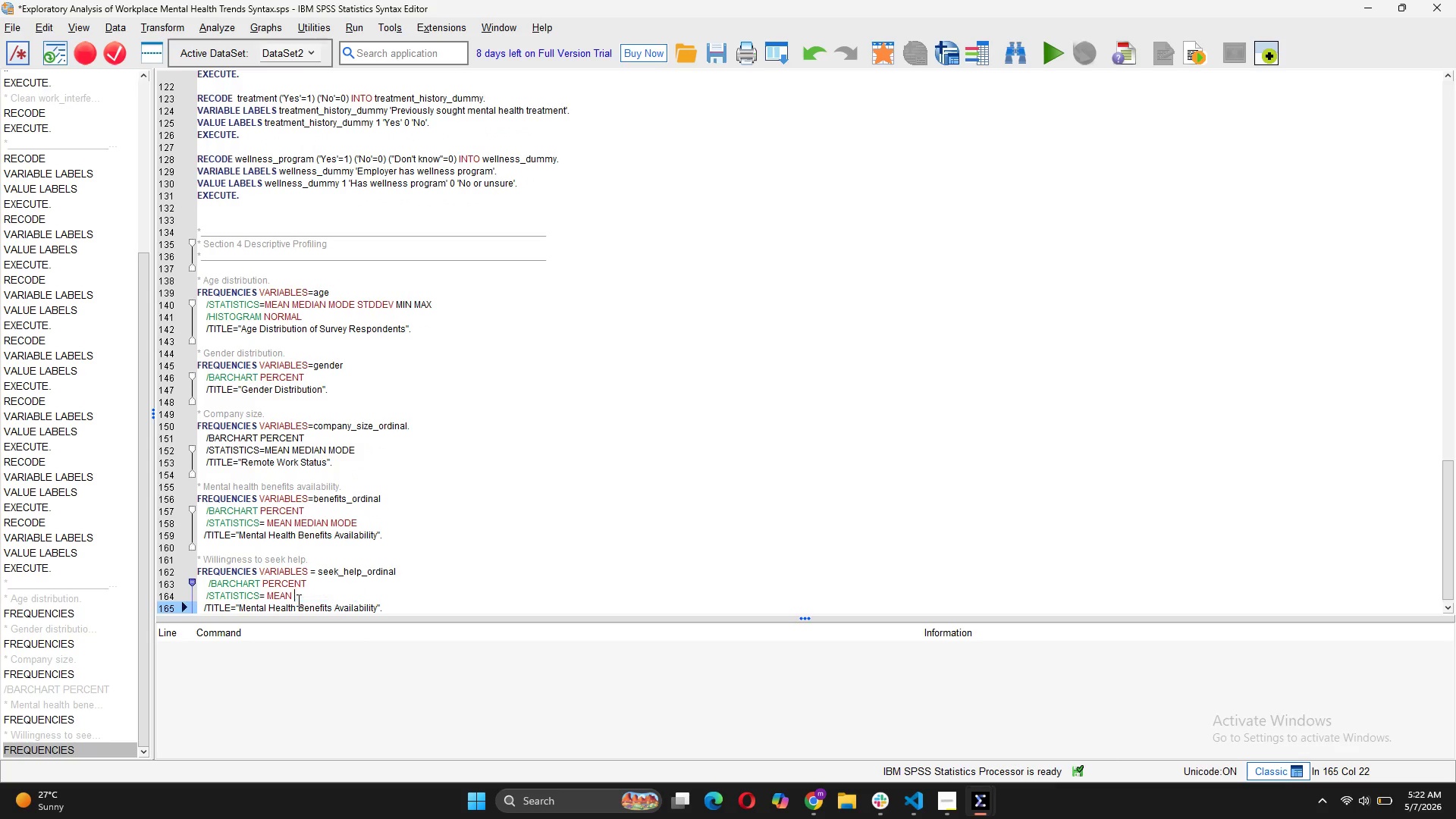 
key(Backspace)
 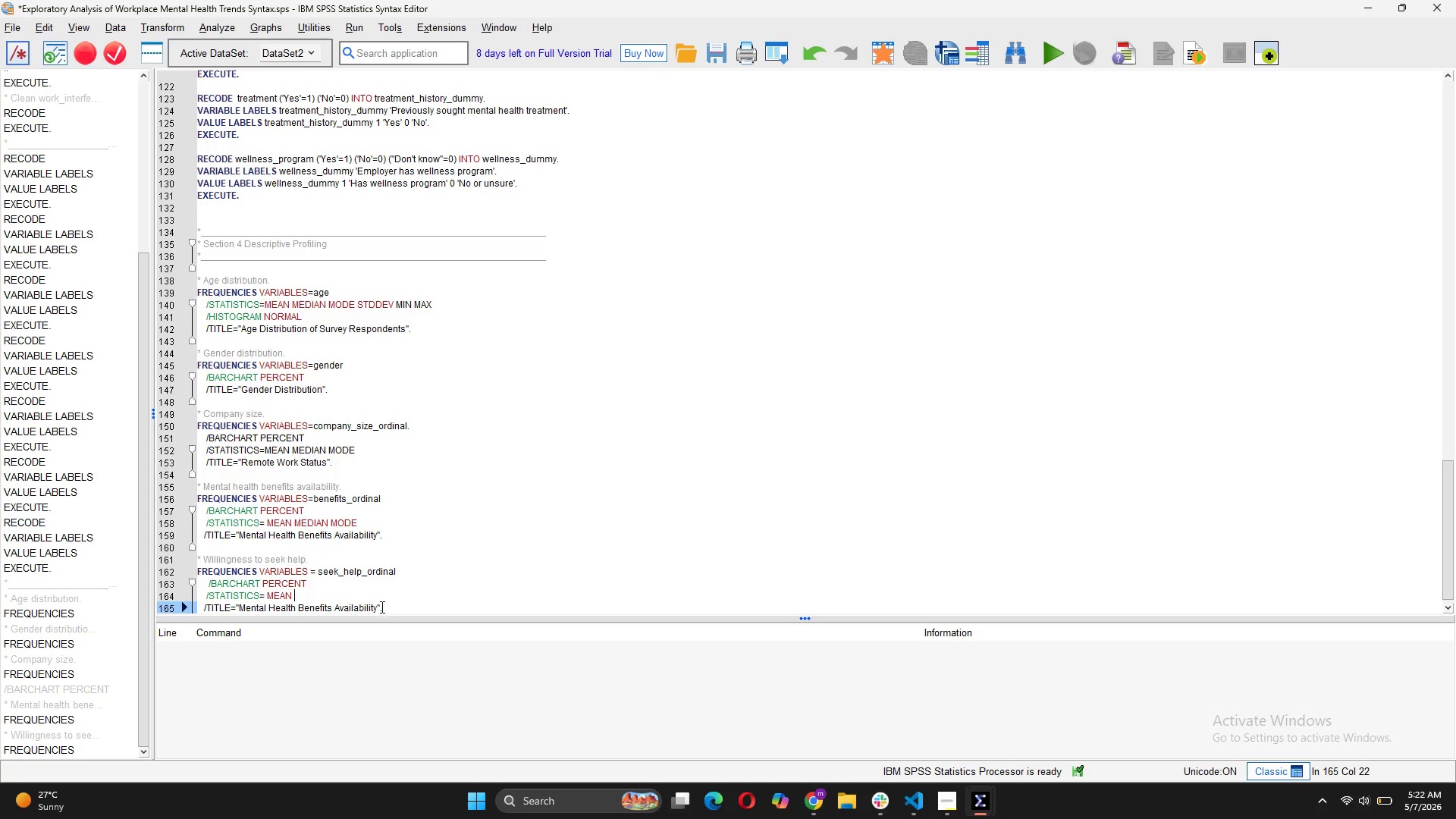 
wait(7.02)
 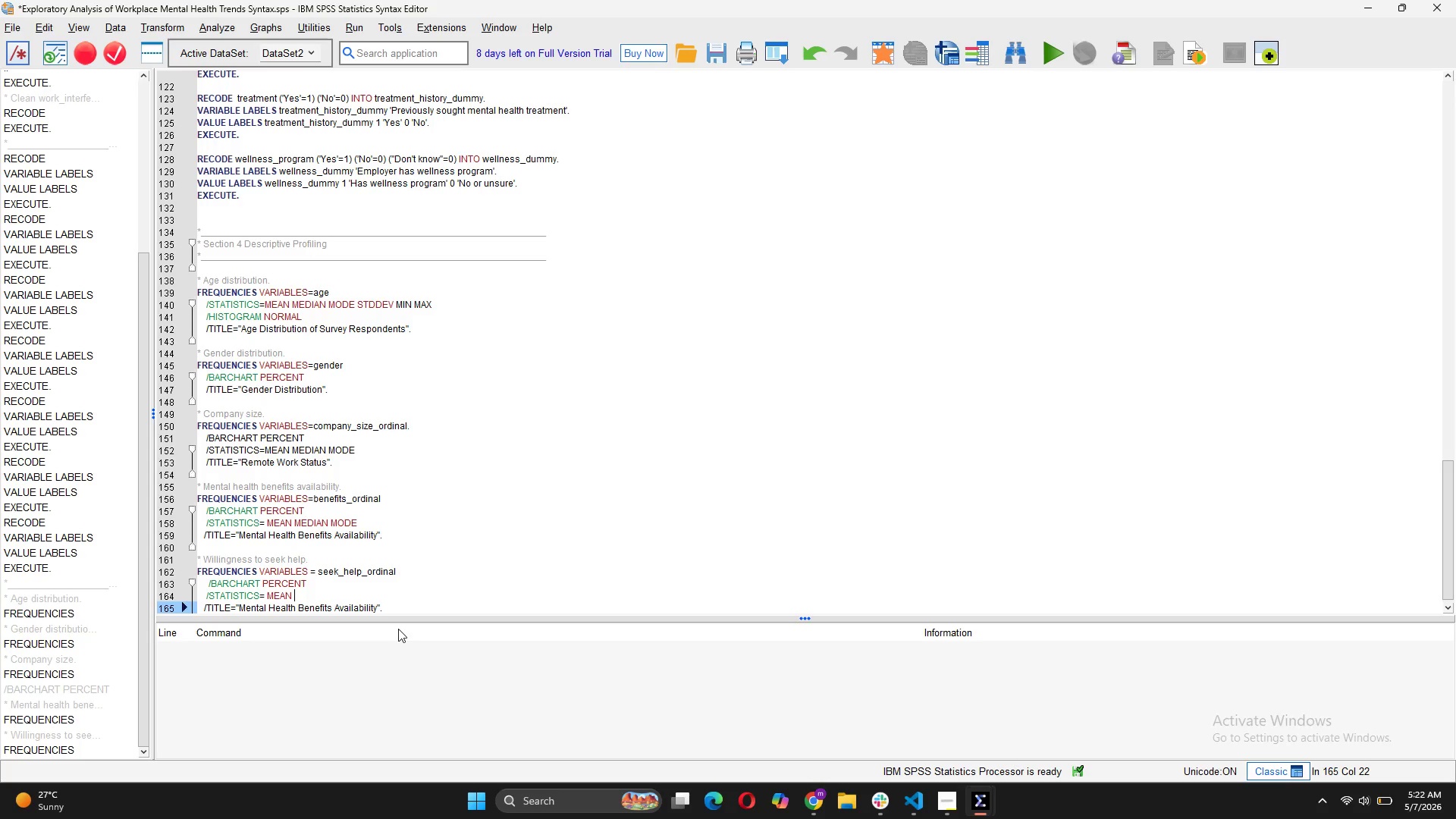 
left_click_drag(start_coordinate=[376, 607], to_coordinate=[241, 598])
 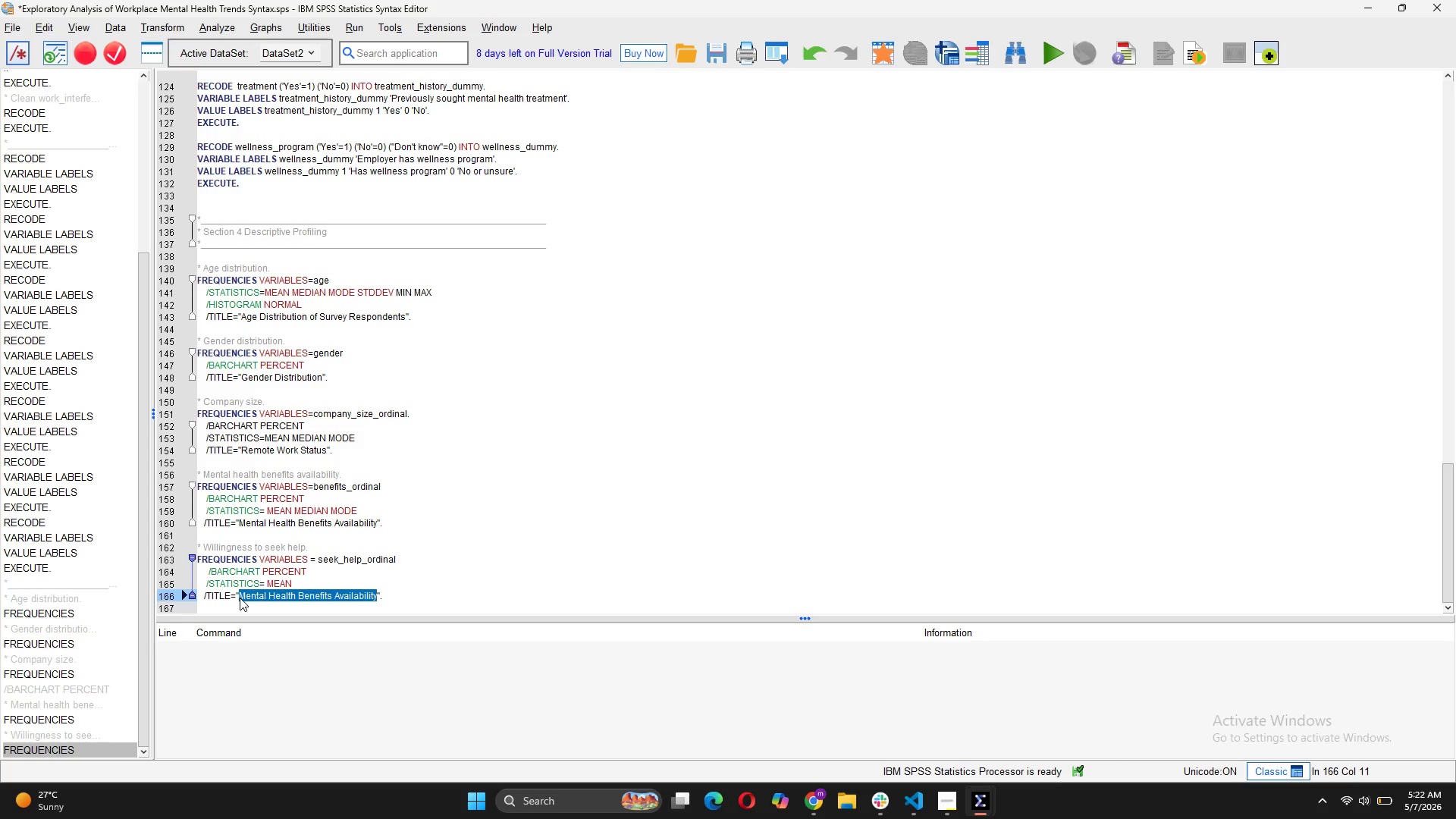 
type(Willingness to Seek Professional Help)
 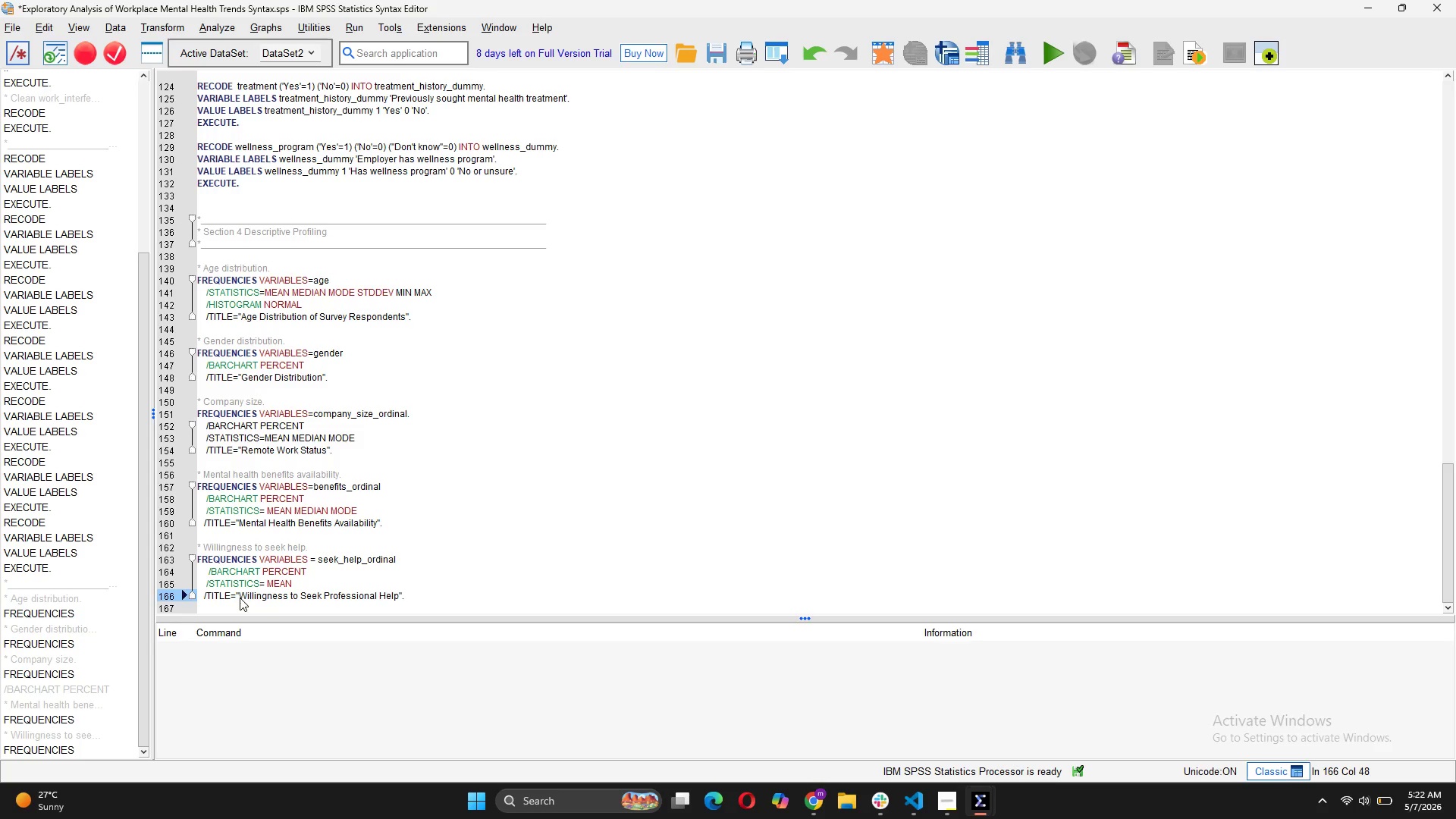 
scroll: coordinate [312, 562], scroll_direction: down, amount: 2.0
 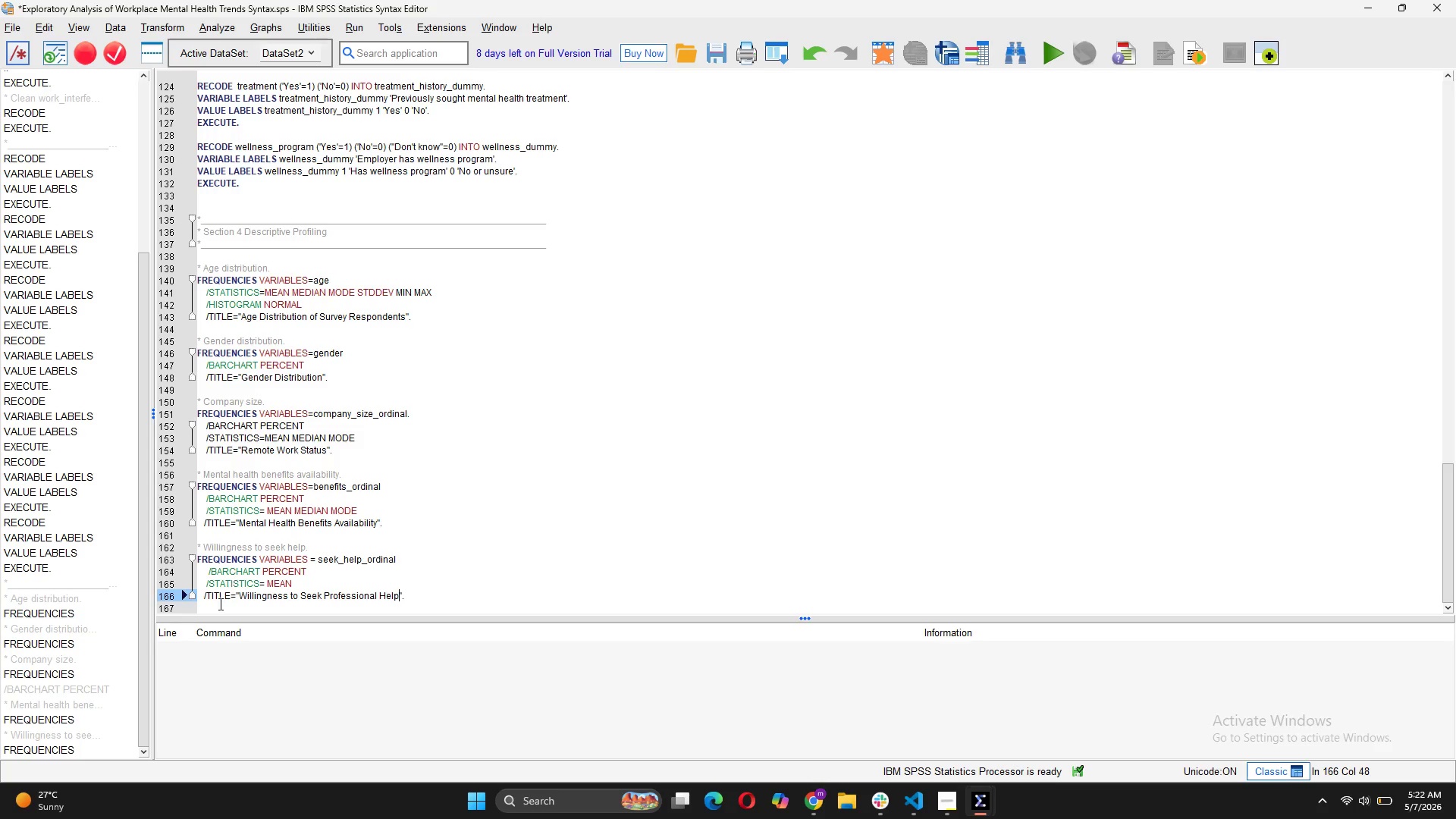 
left_click([216, 607])
 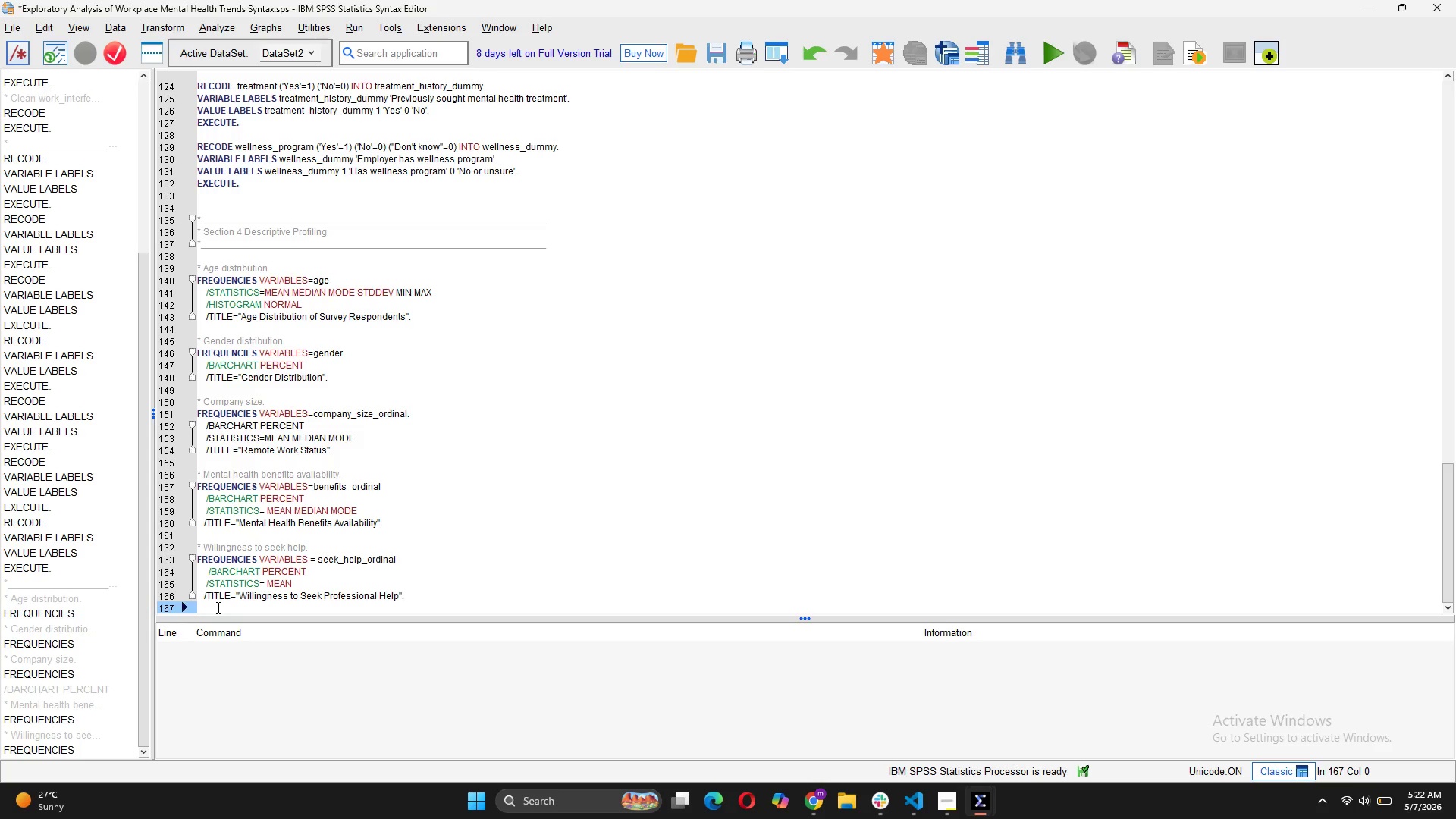 
key(Enter)
 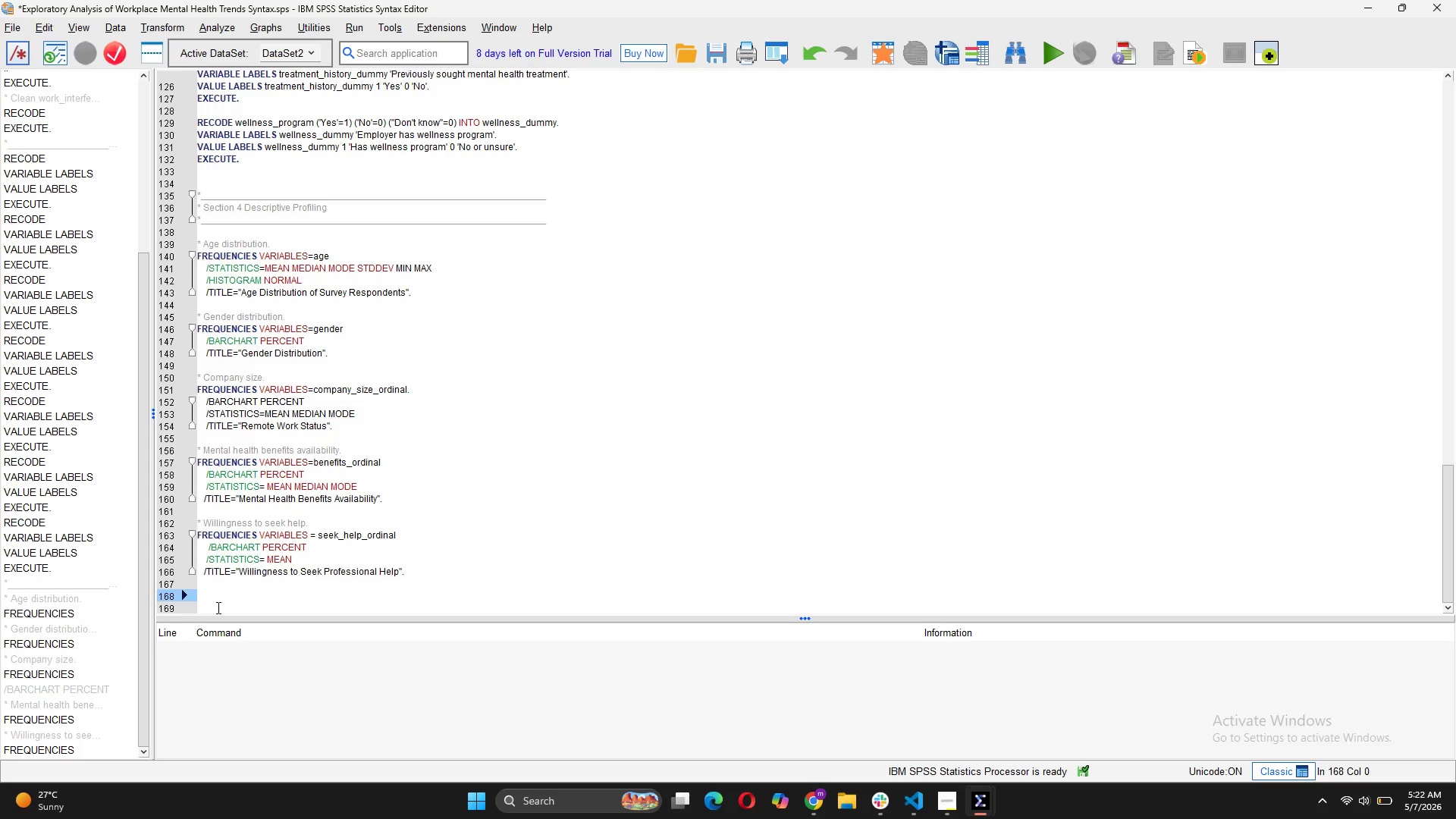 
wait(6.56)
 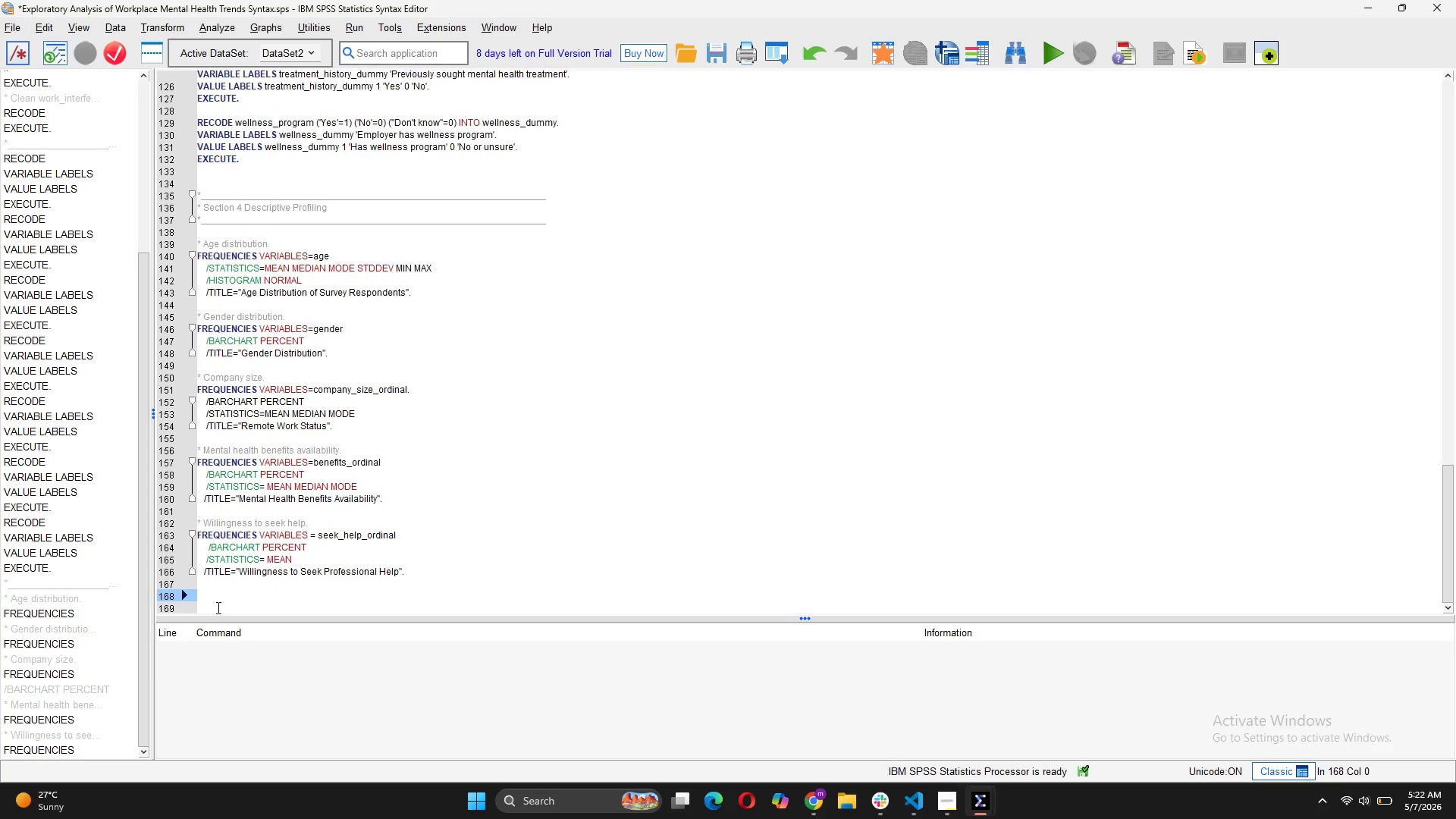 
type(* Family history of mental health issues.)
 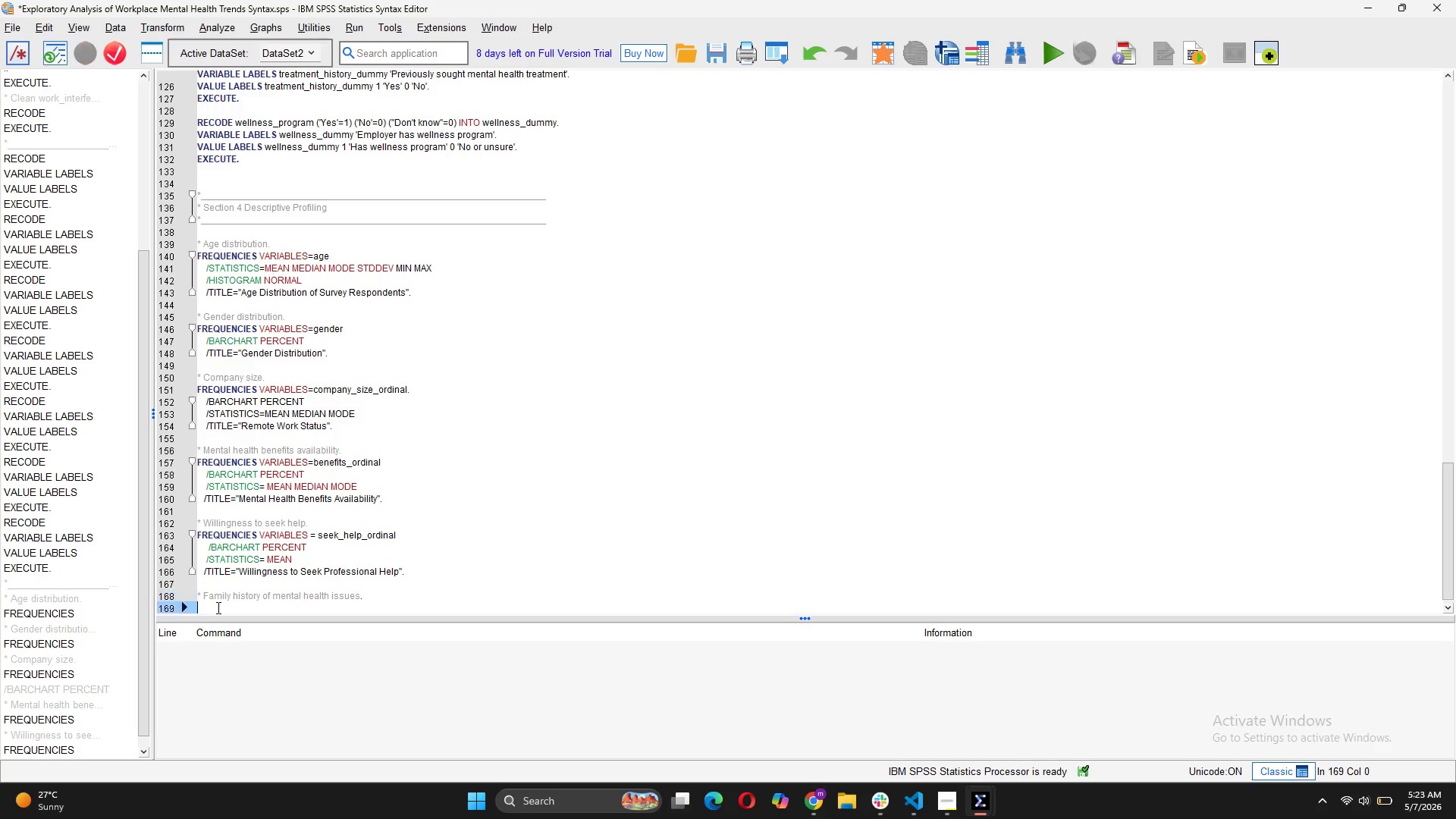 
key(Enter)
 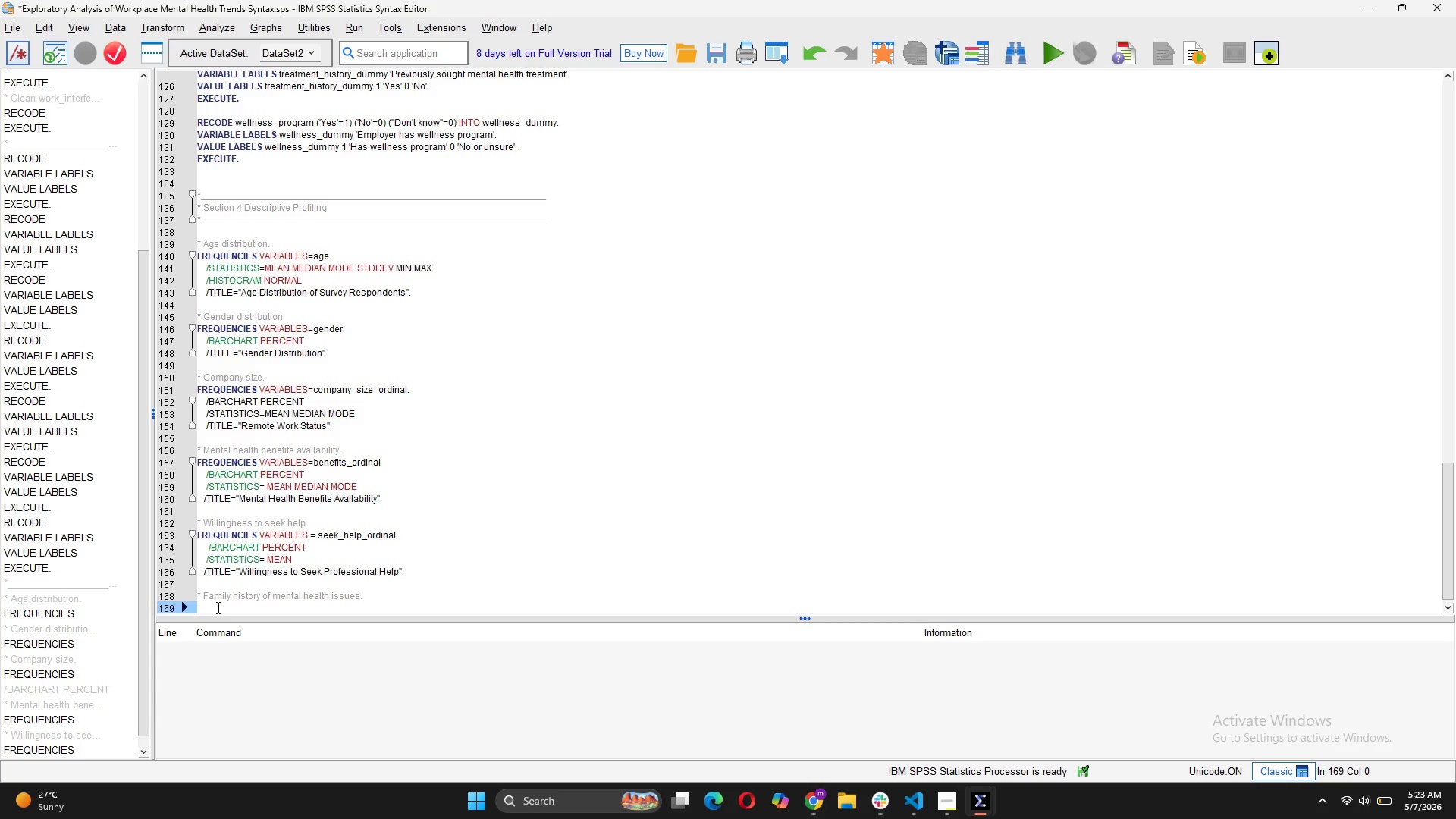 
type(FREQUENCIES VARIABLES)
 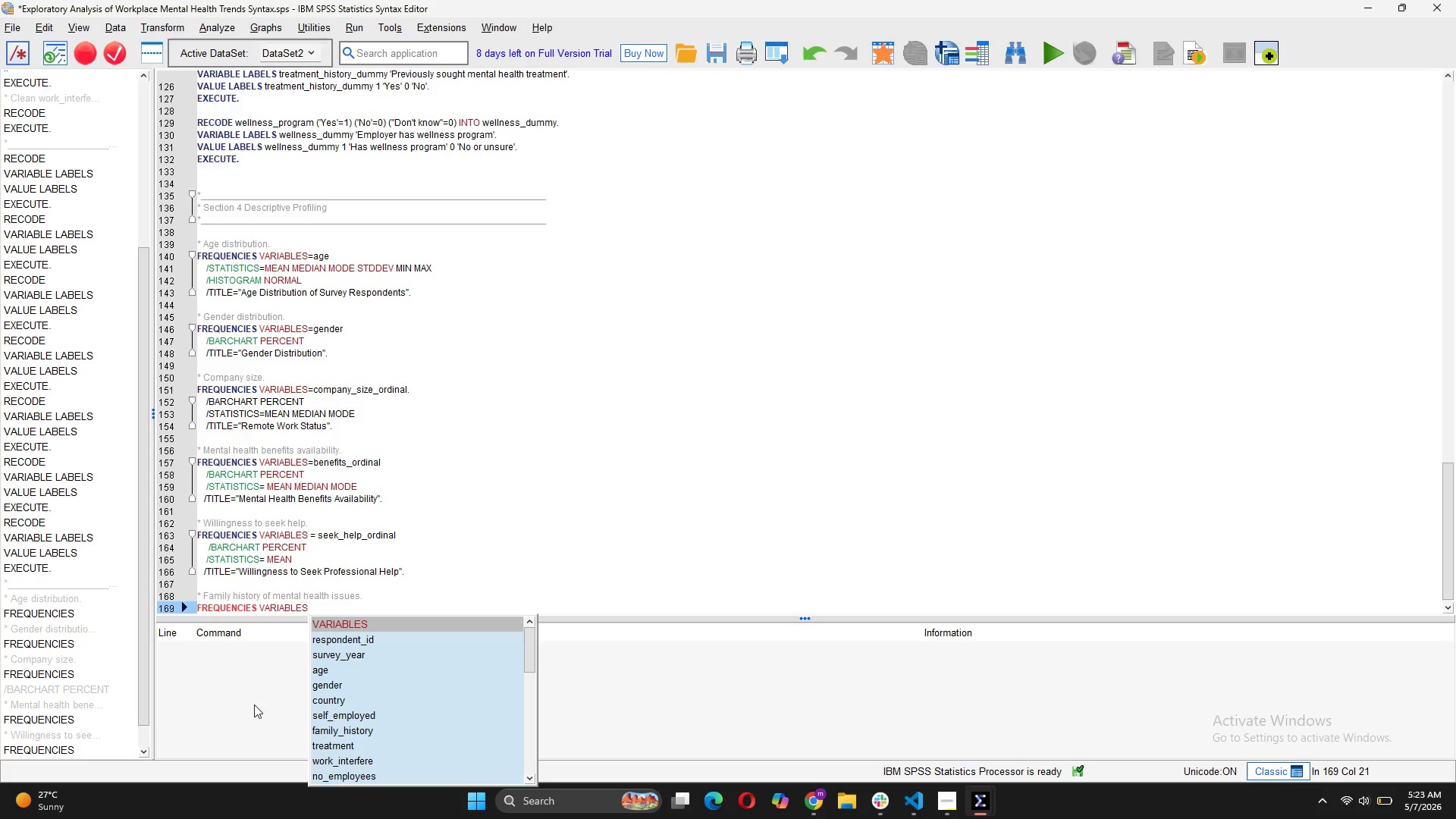 
left_click([373, 731])
 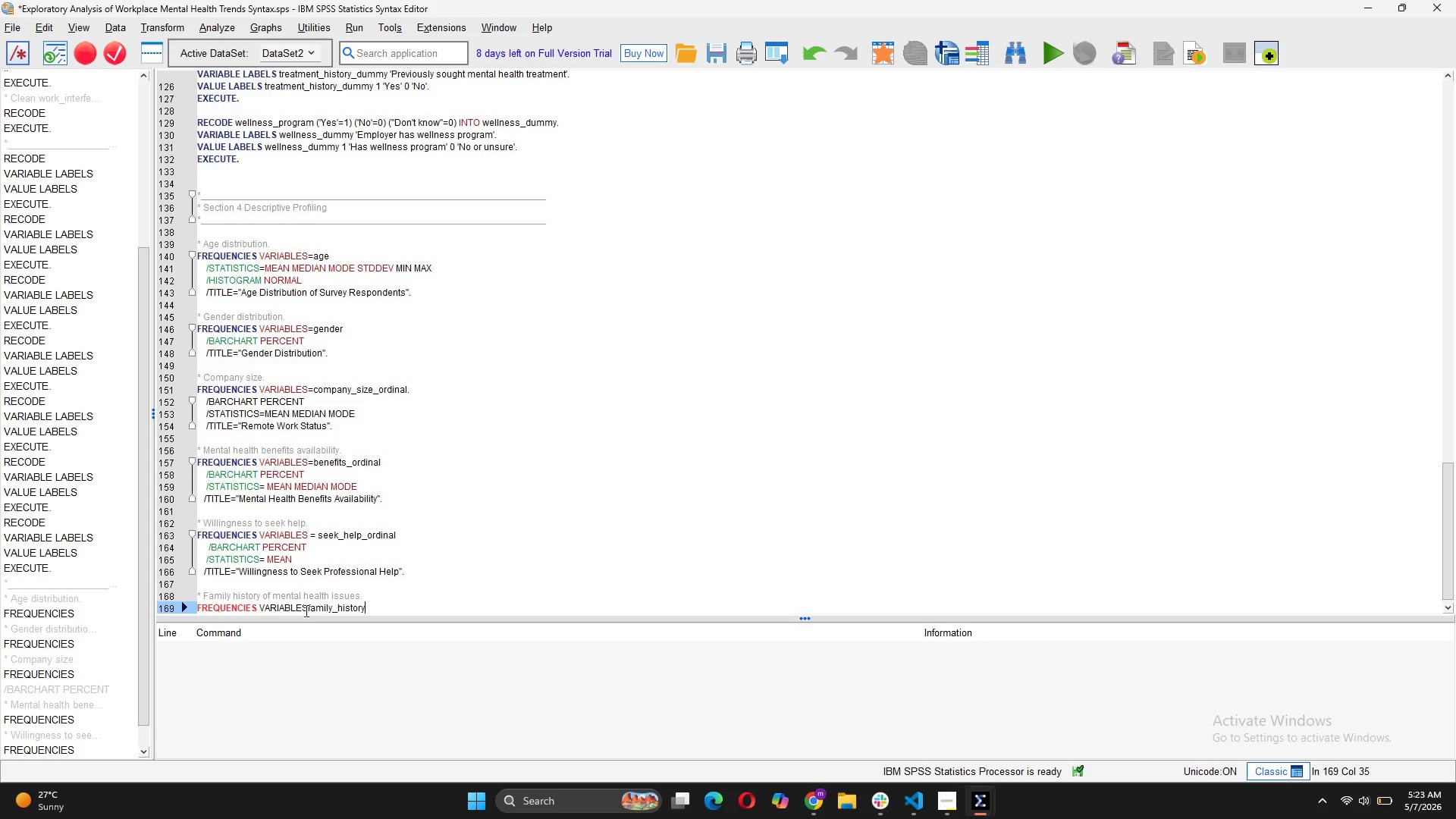 
left_click([306, 605])
 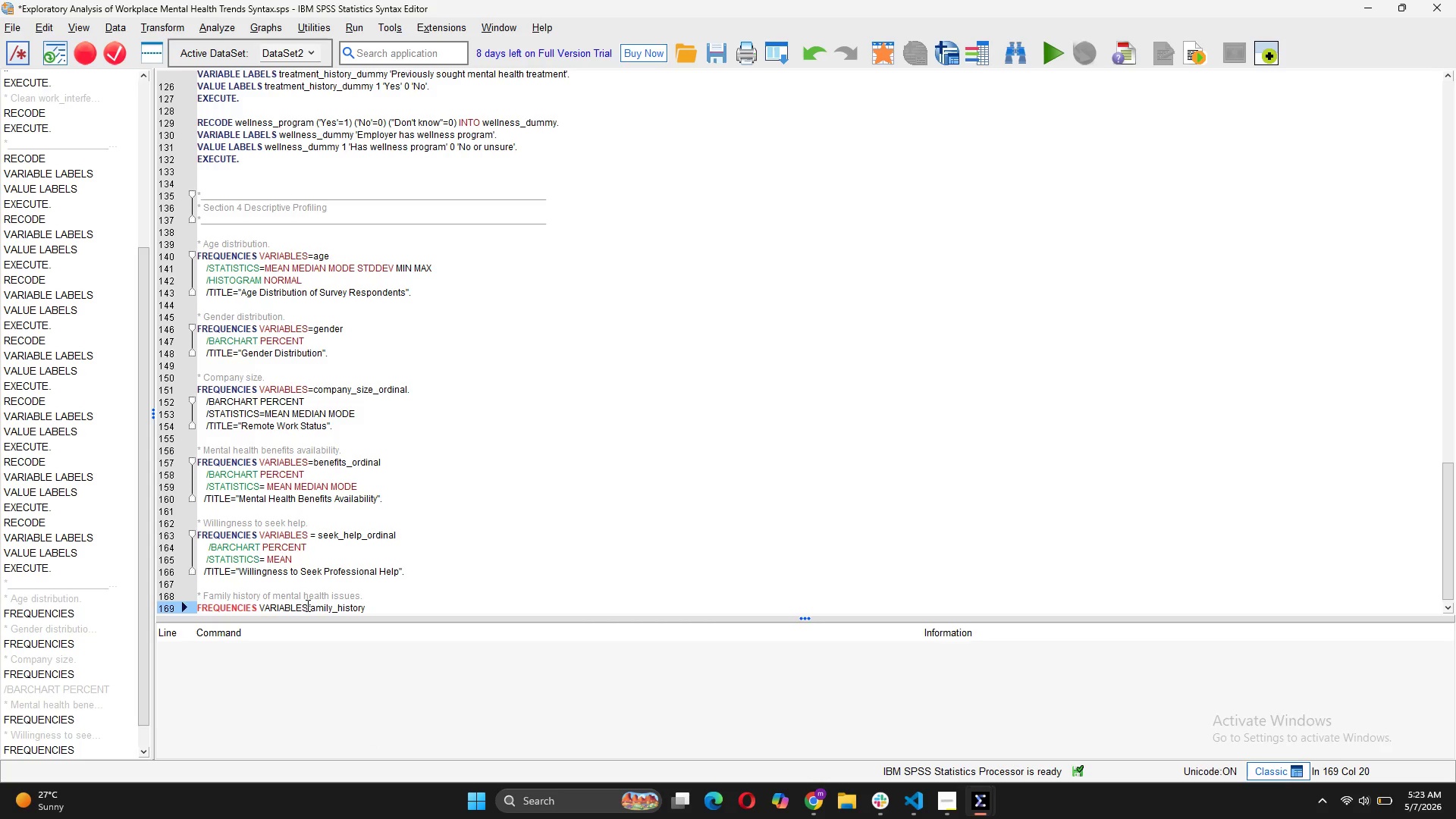 
left_click([306, 605])
 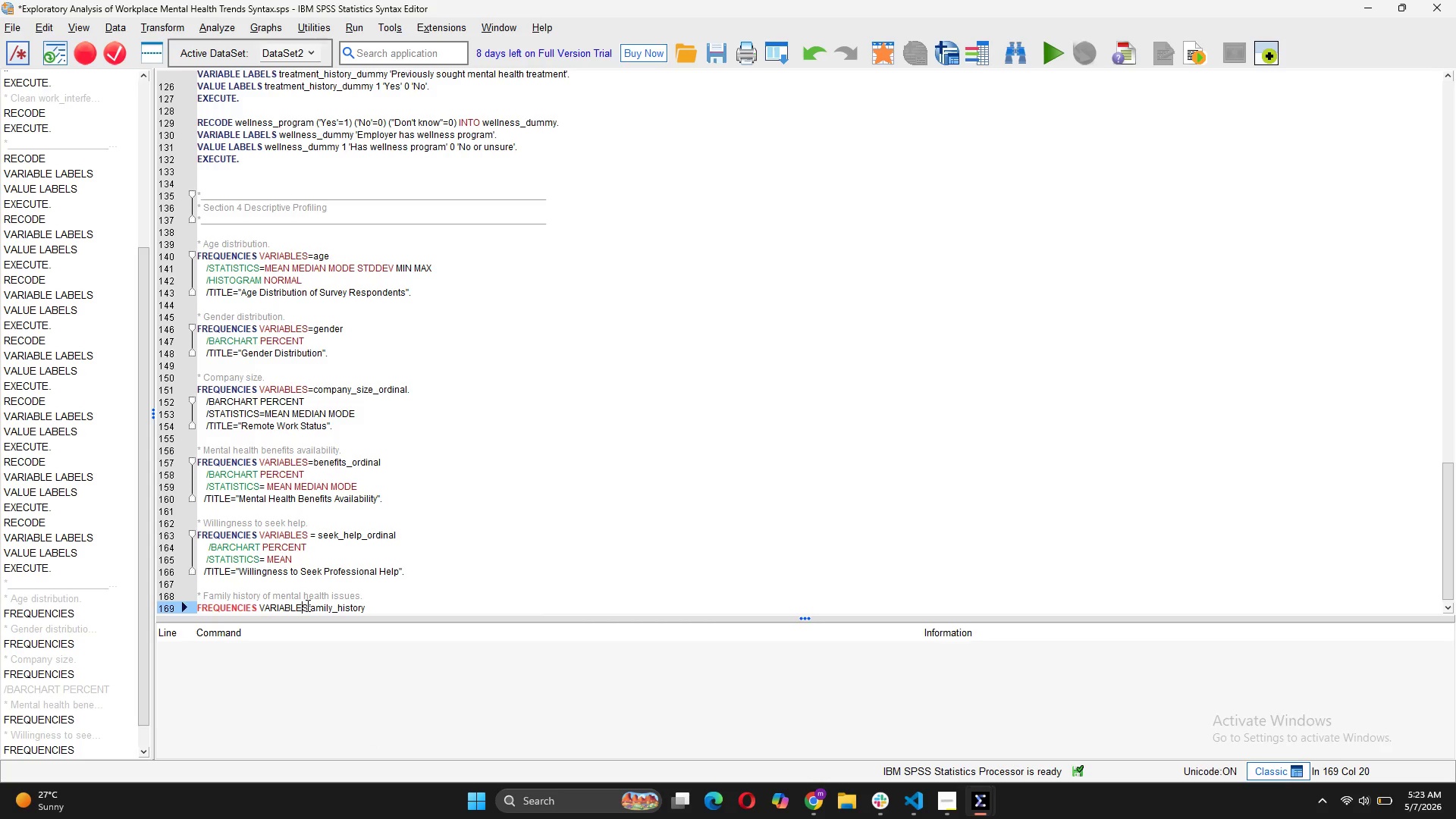 
key(ArrowRight)
 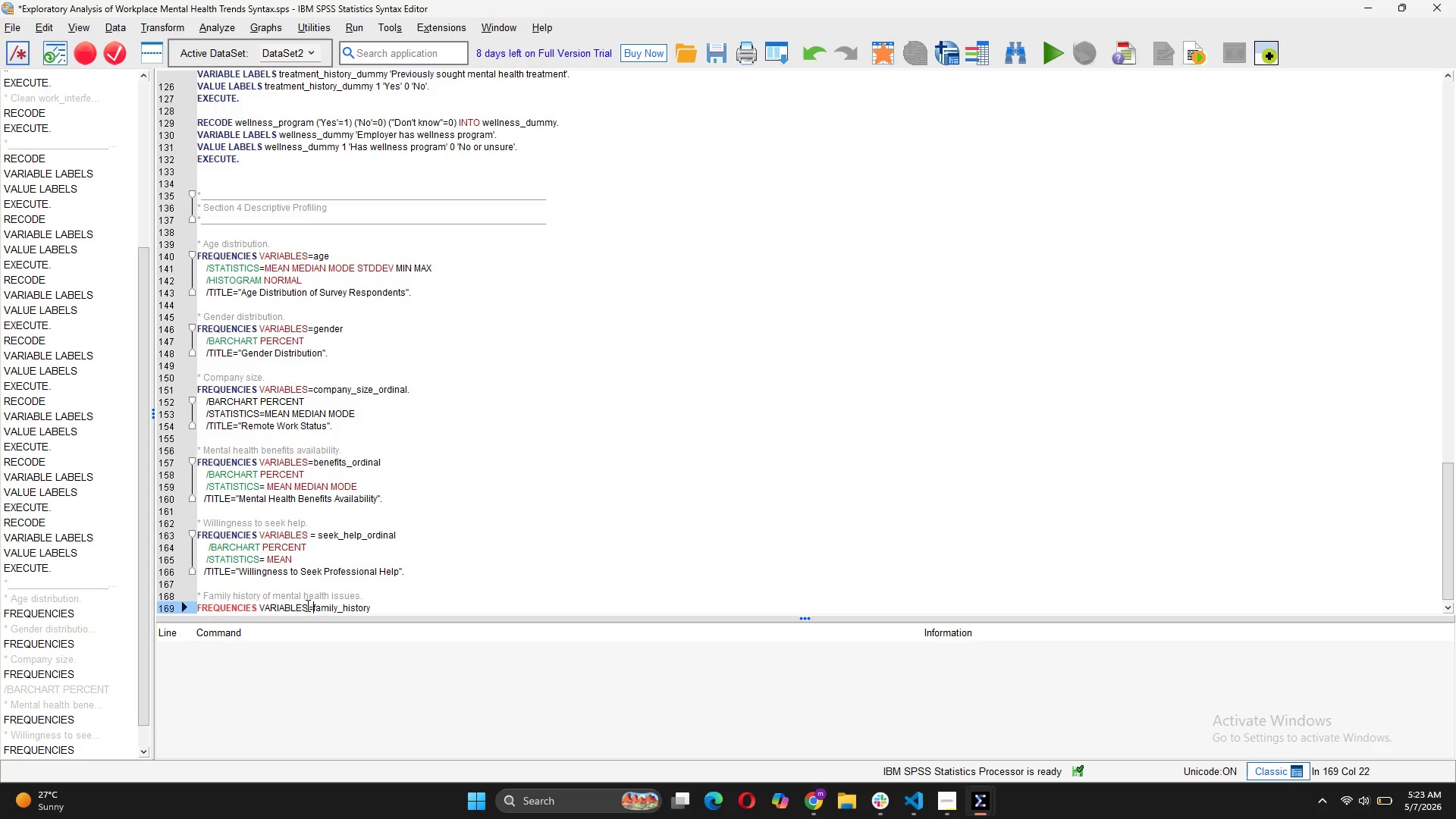 
key(Equal)
 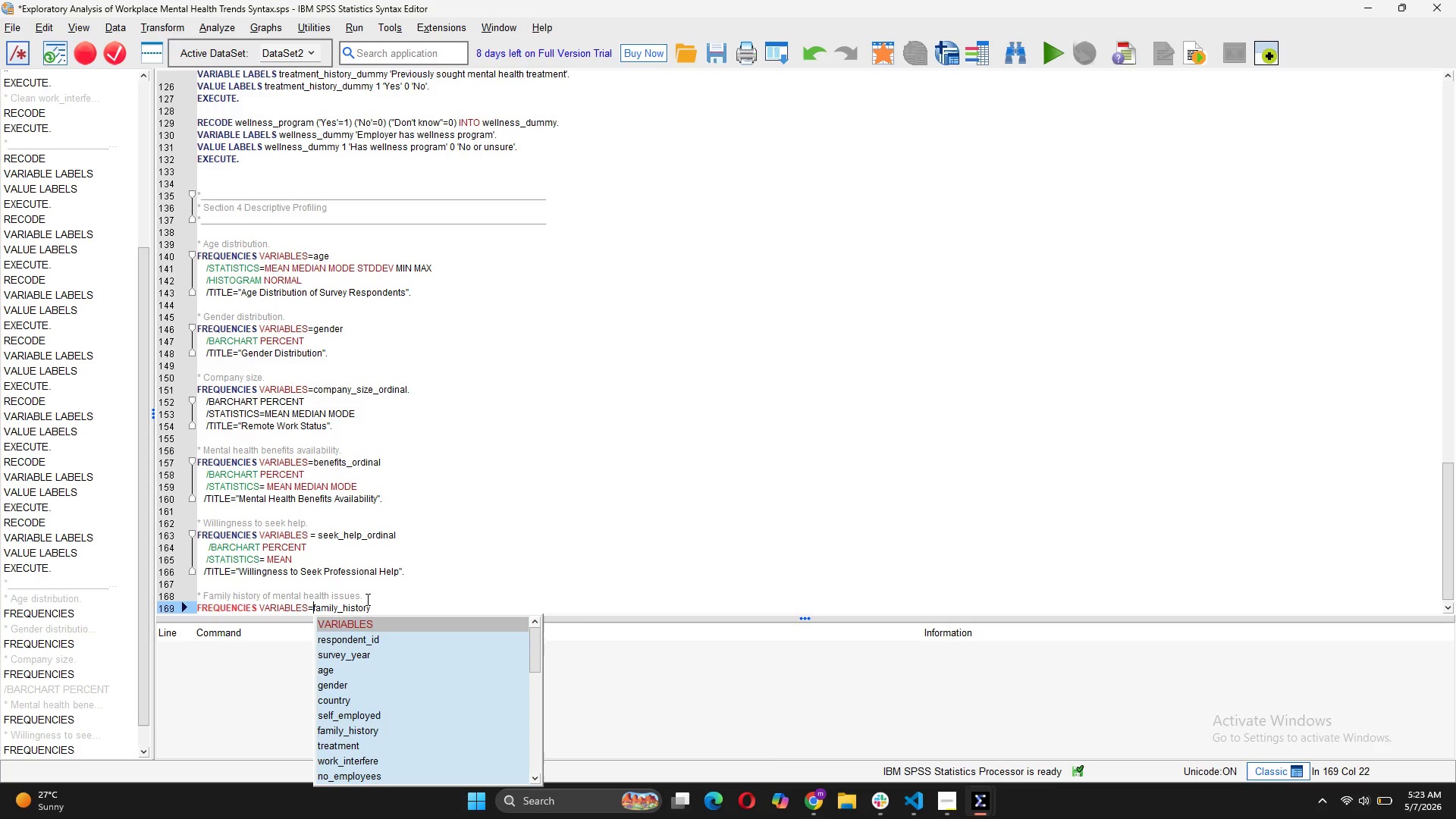 
left_click([370, 602])
 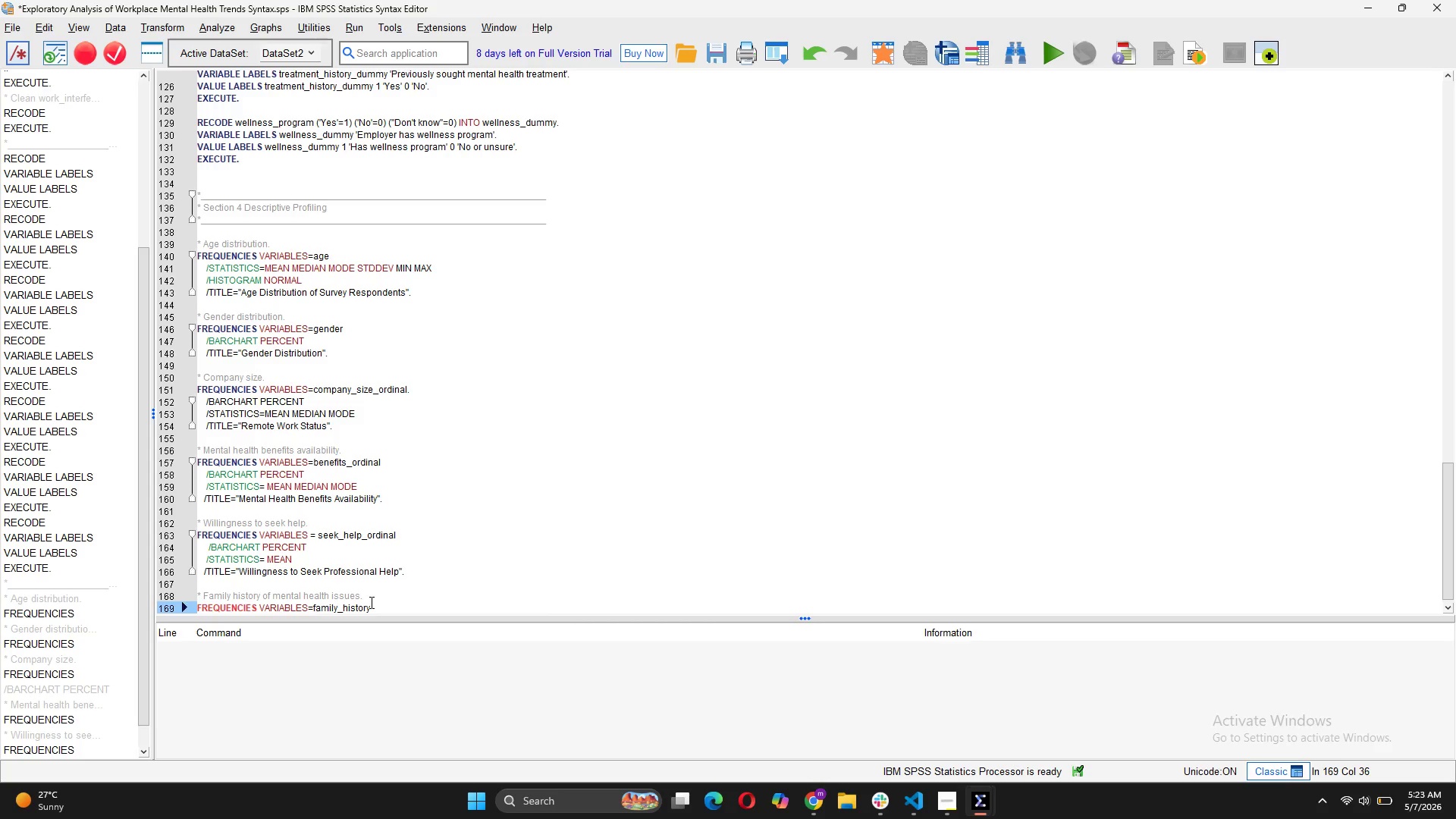 
type(_dummy)
 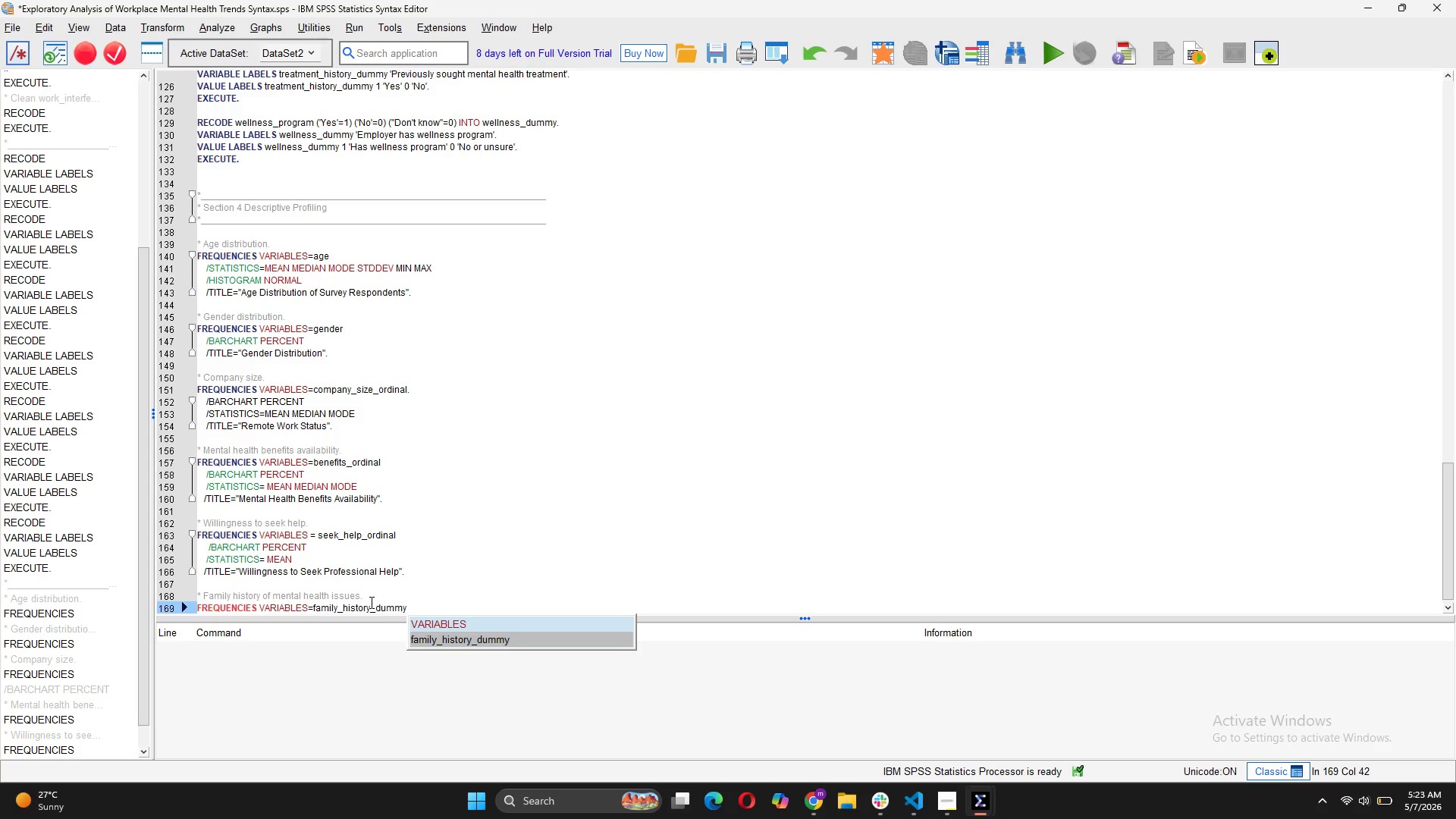 
key(Enter)
 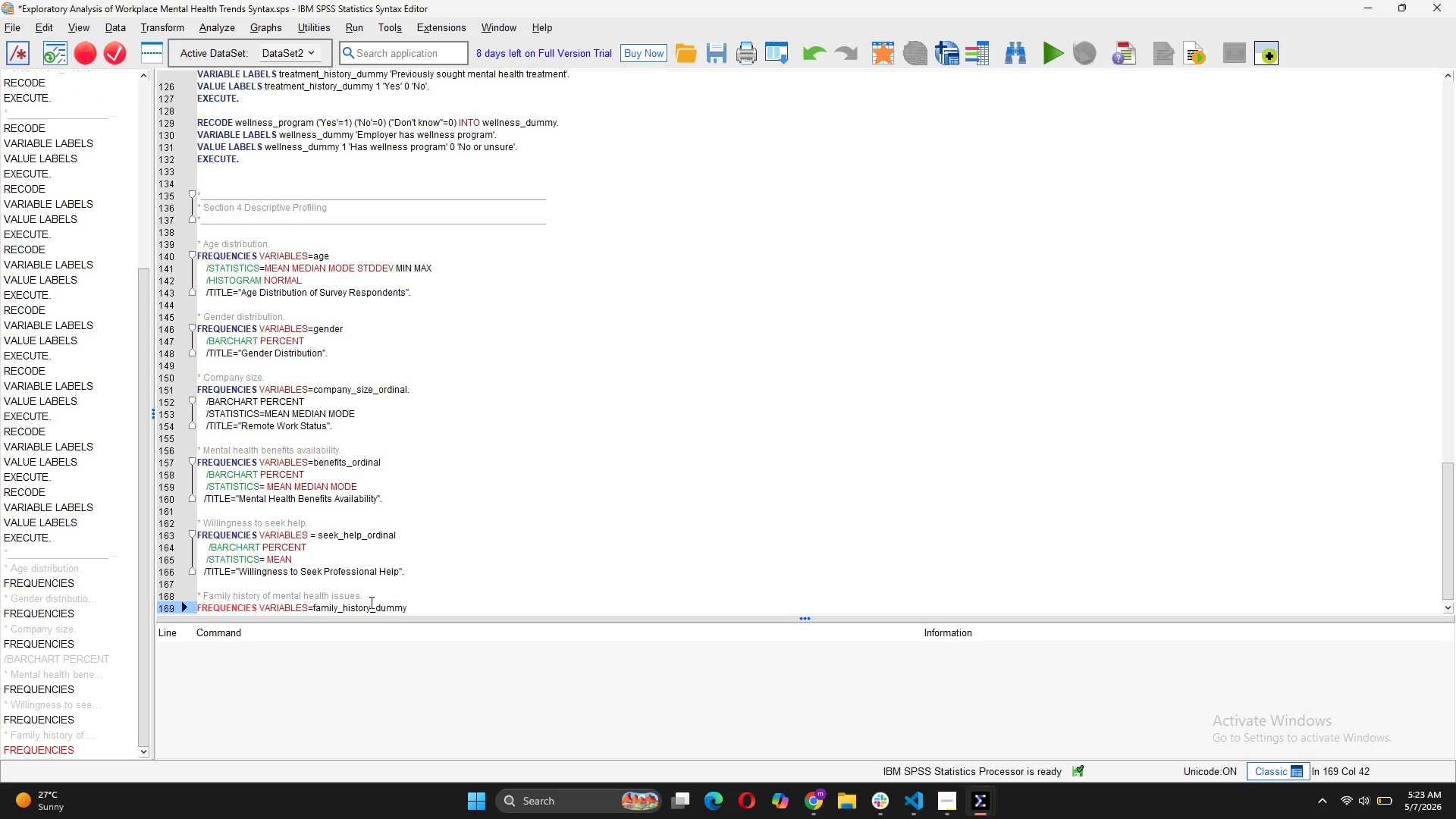 
key(Enter)
 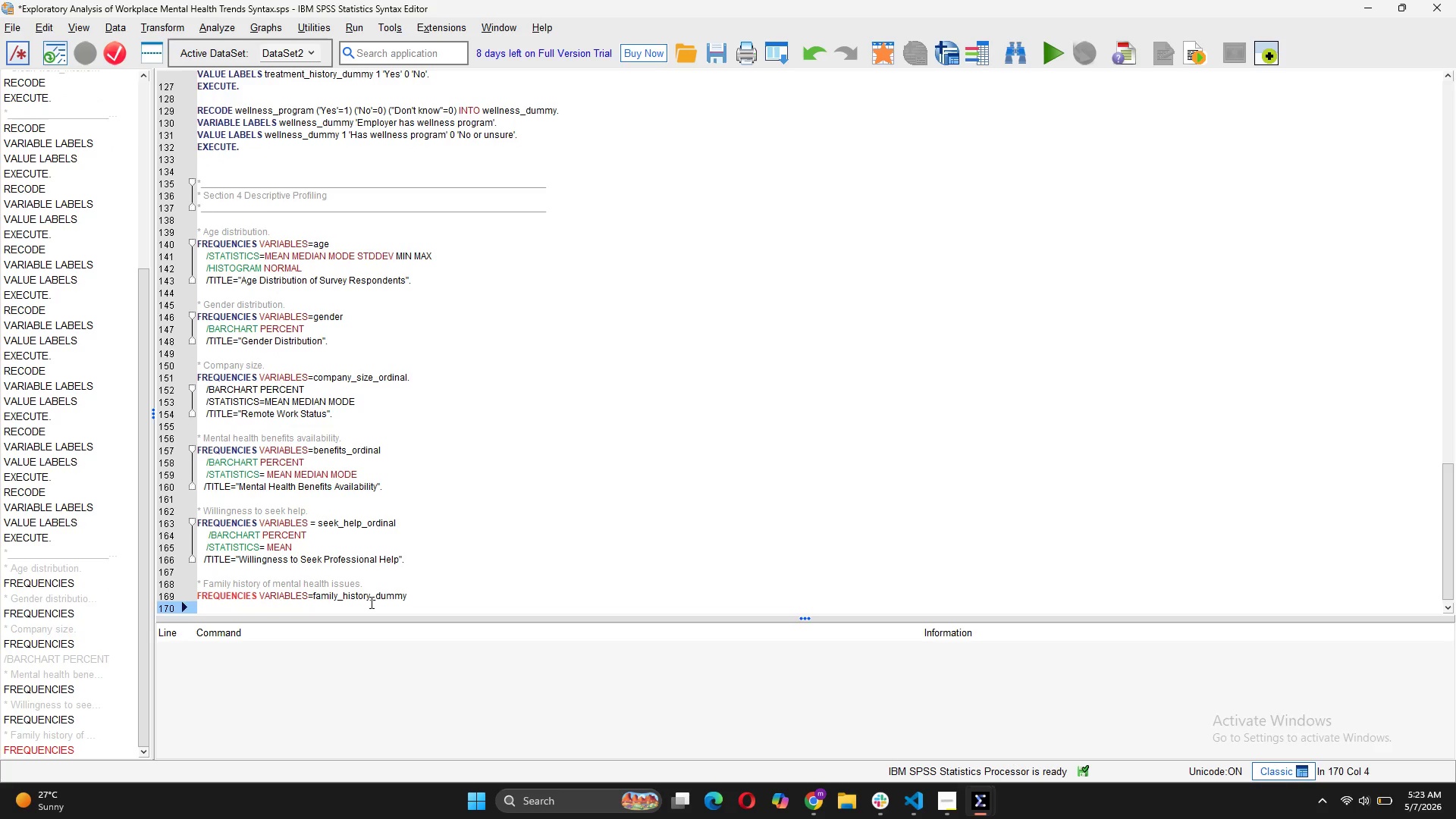 
key(Slash)
 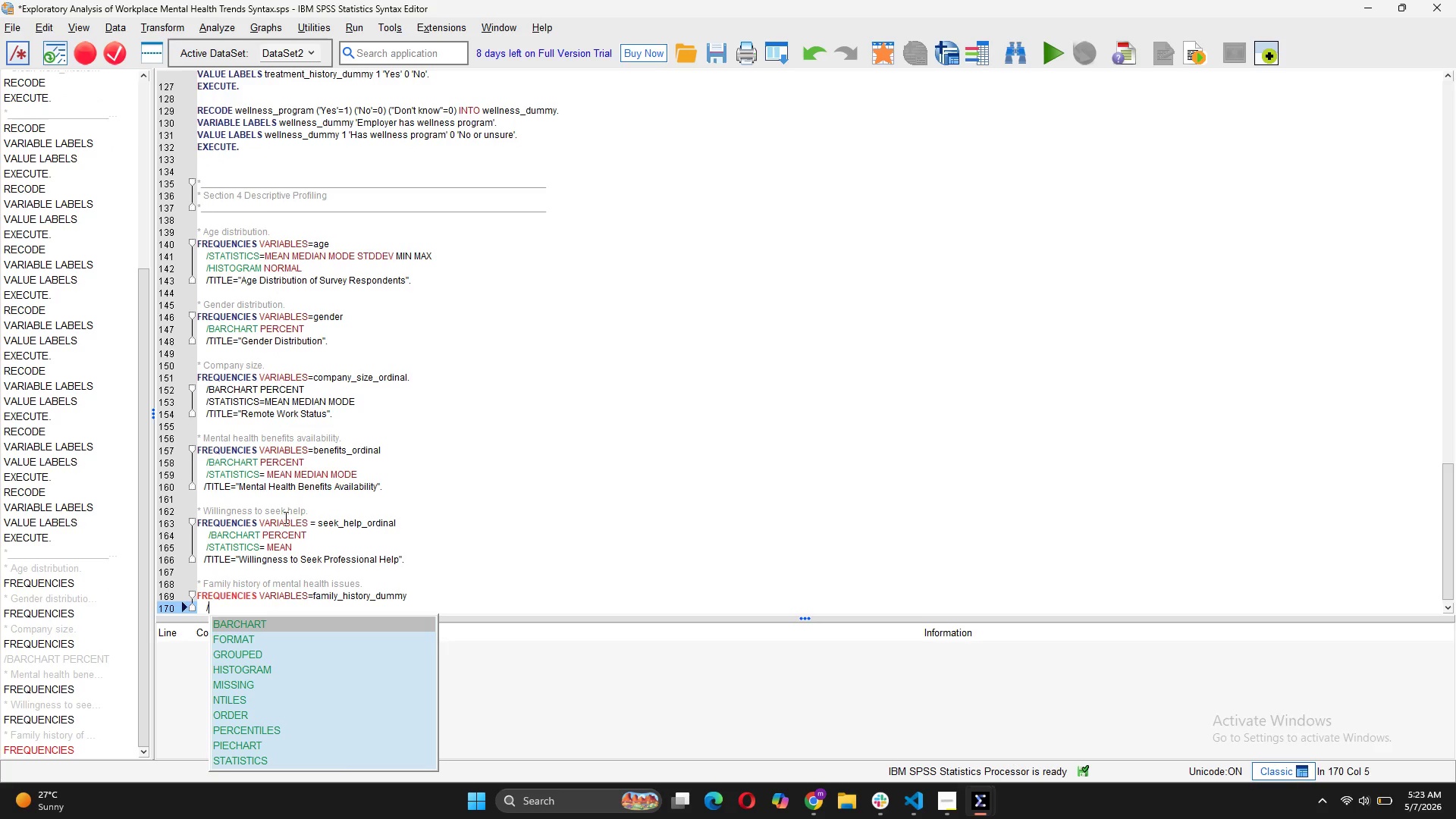 
left_click_drag(start_coordinate=[313, 532], to_coordinate=[208, 537])
 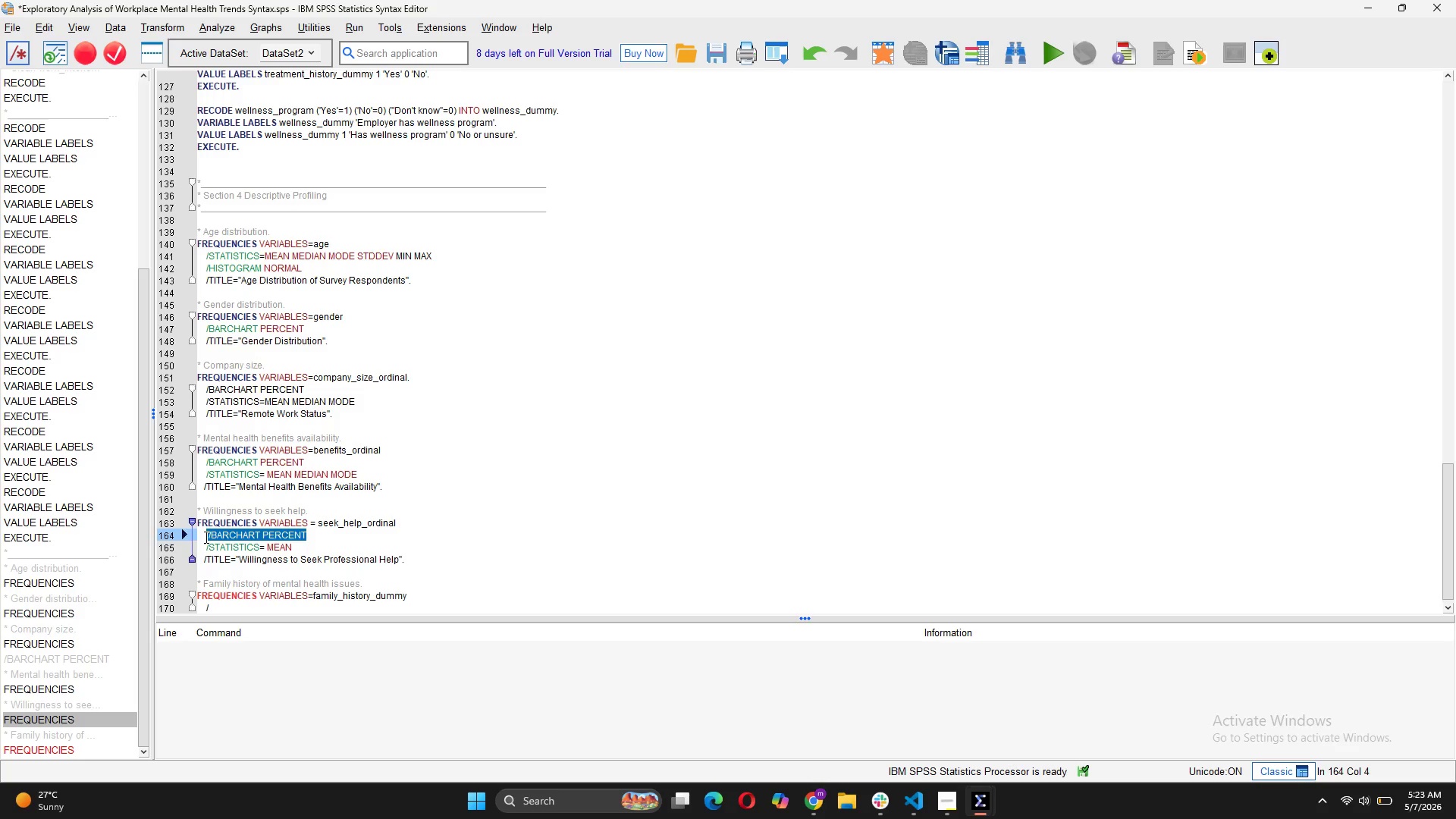 
key(Control+C)
 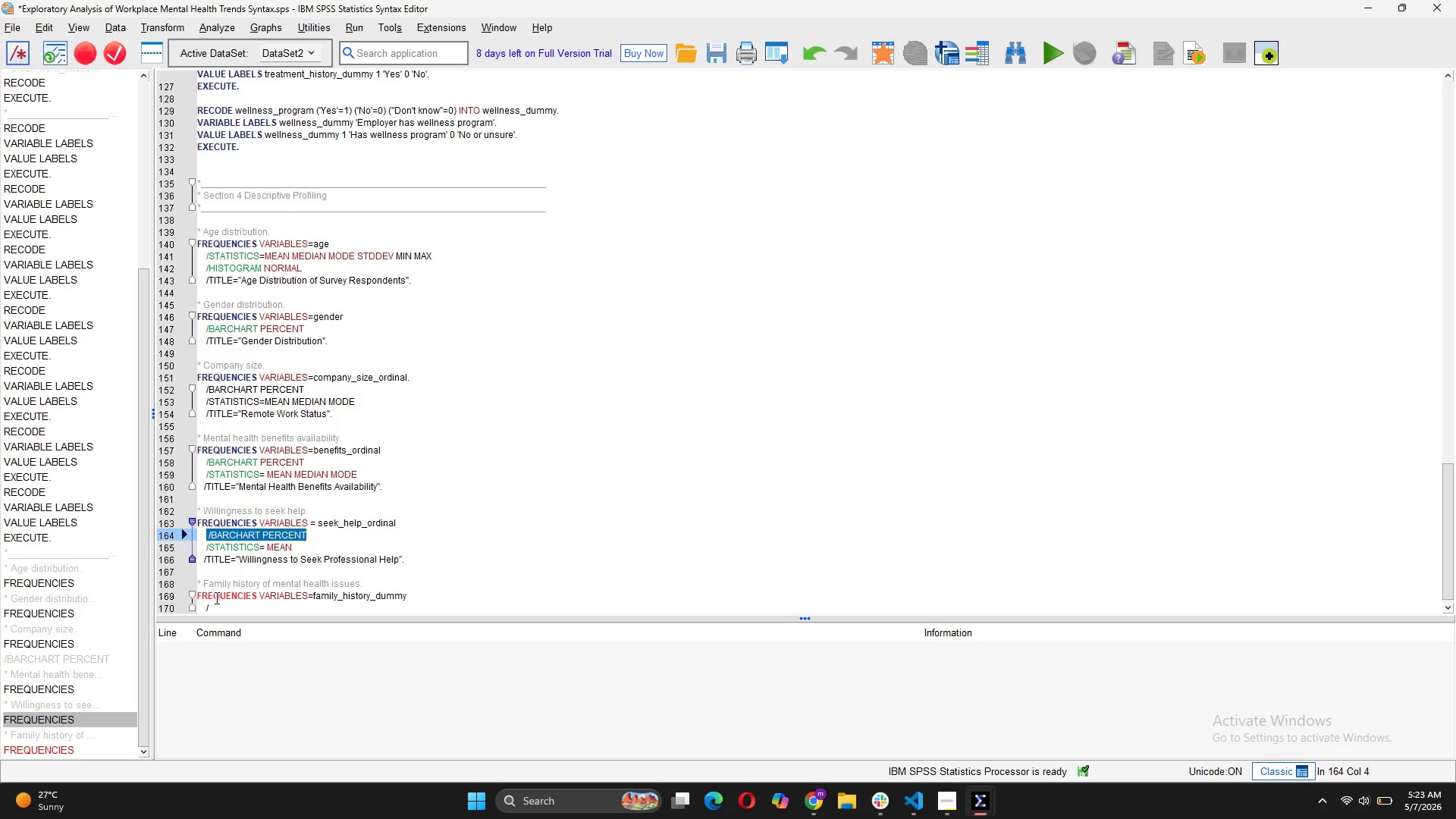 
left_click([215, 600])
 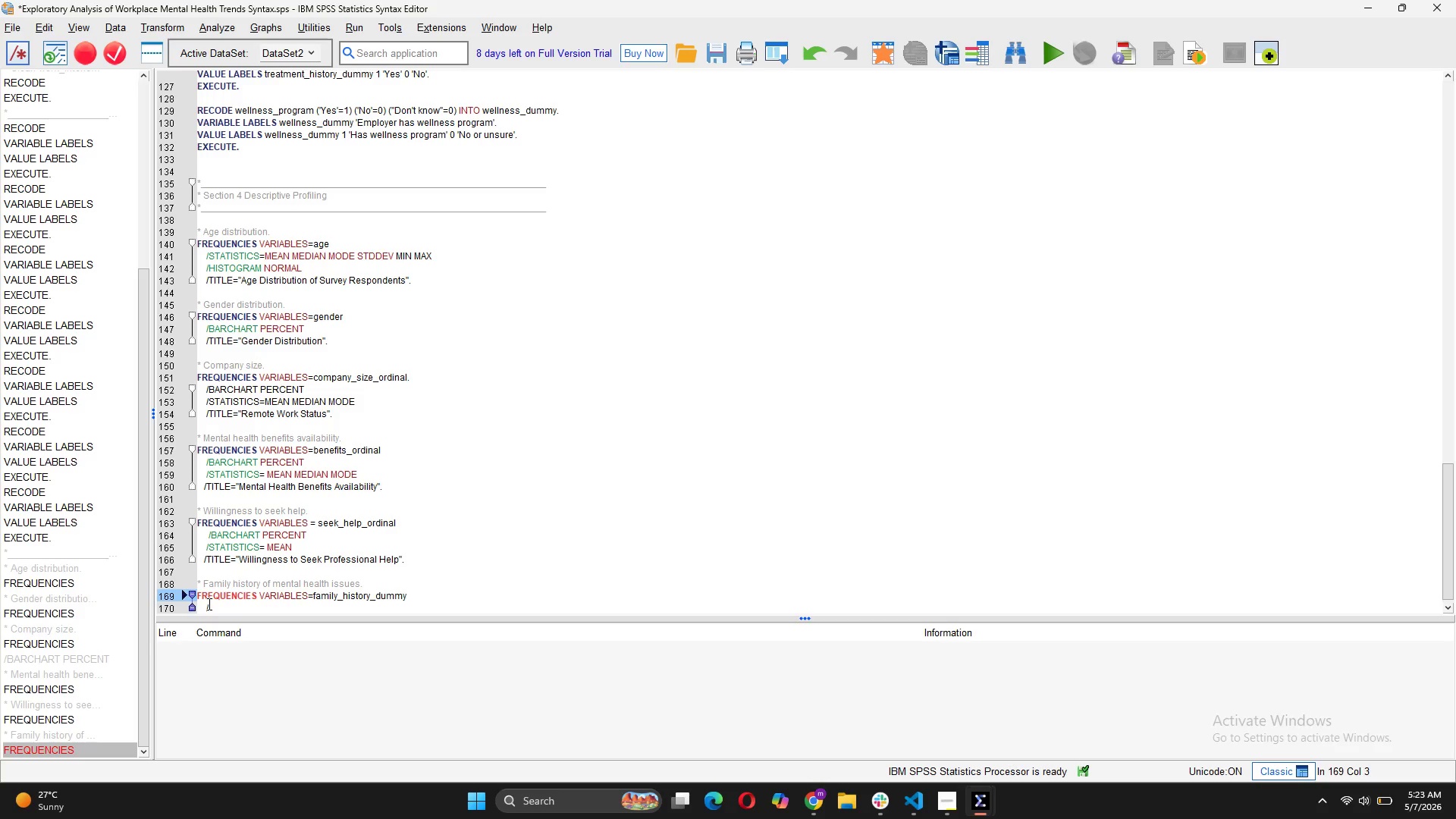 
left_click([209, 605])
 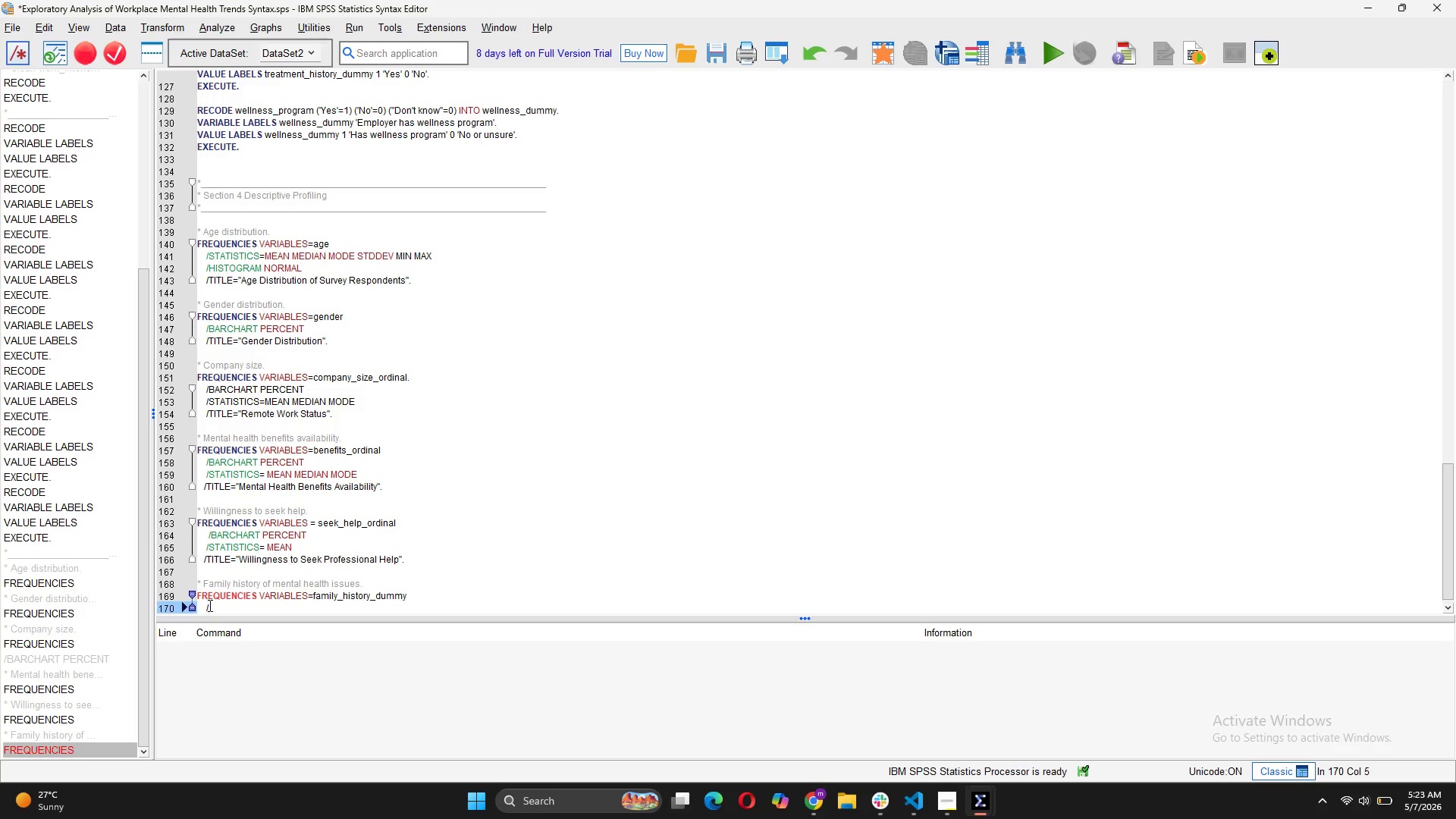 
key(Backspace)
 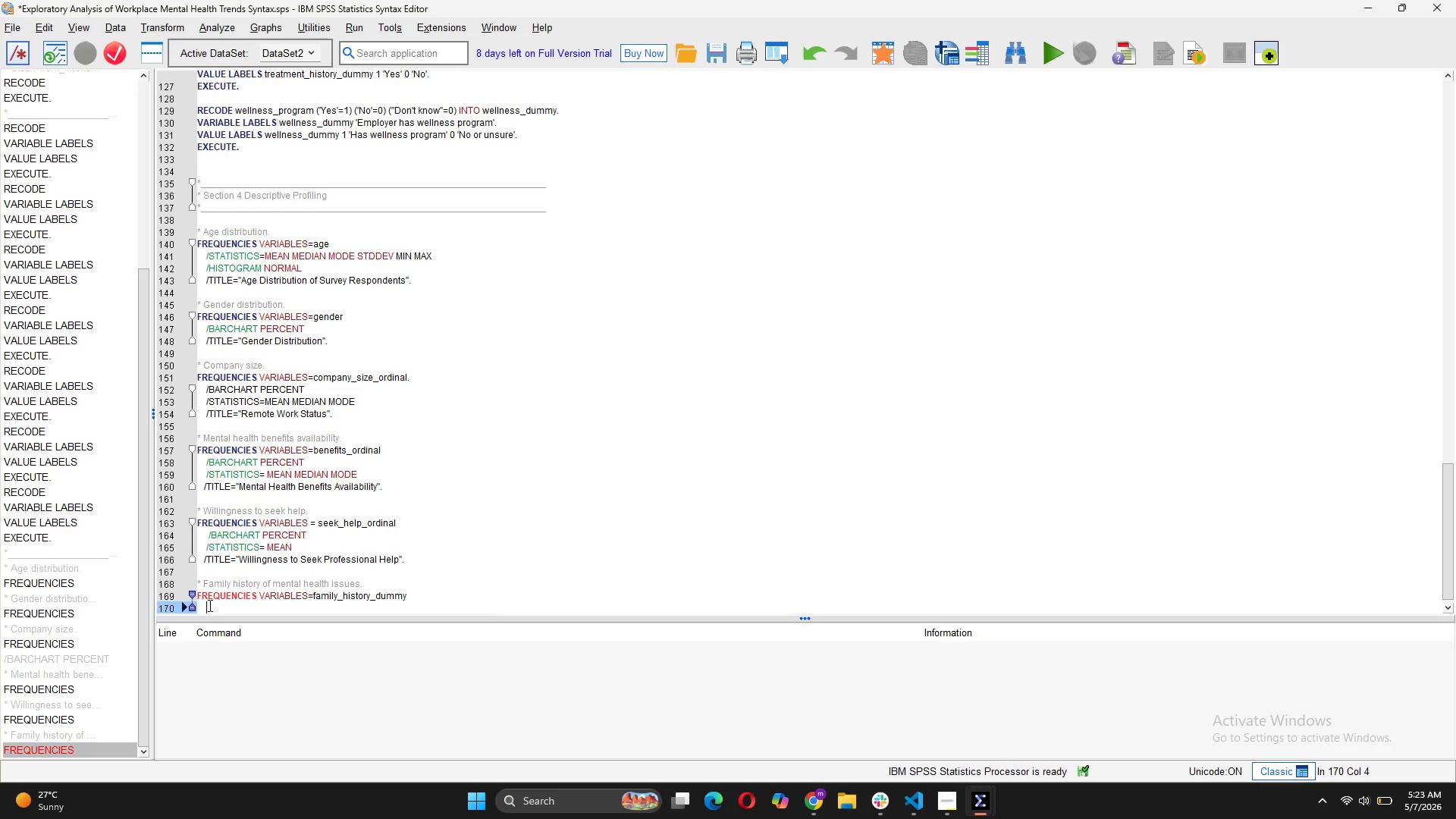 
key(Control+V)
 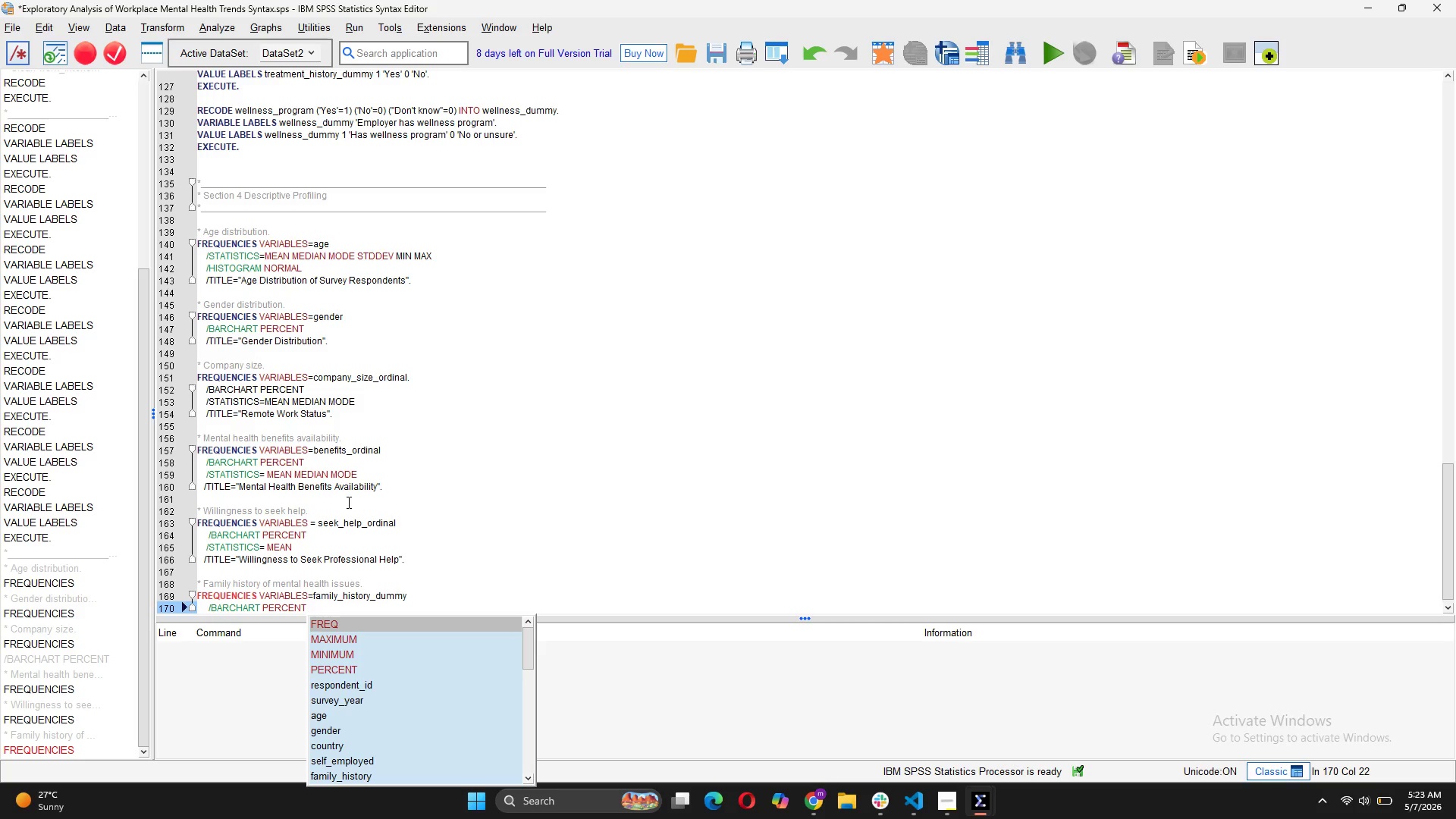 
wait(5.31)
 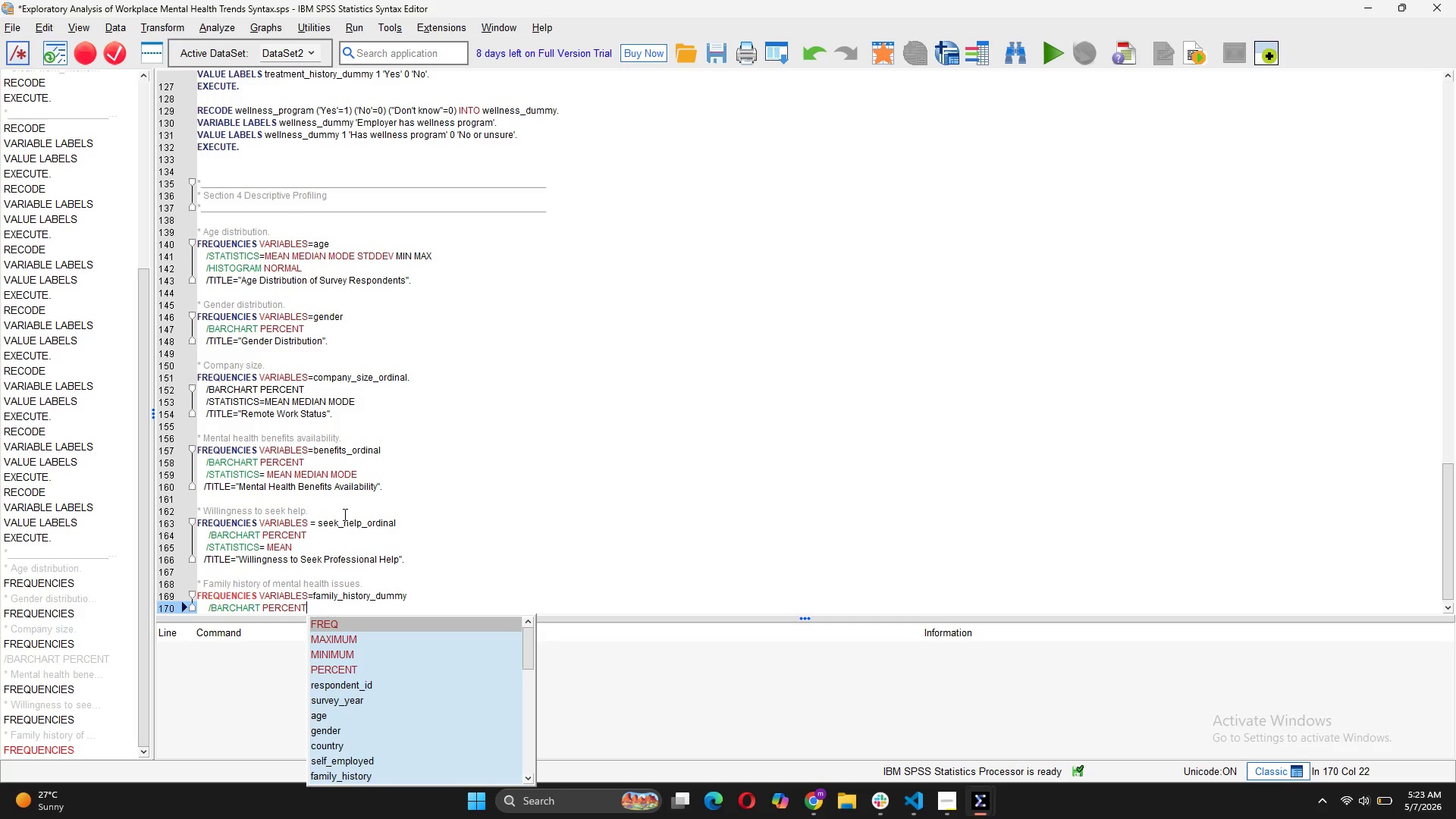 
key(Enter)
 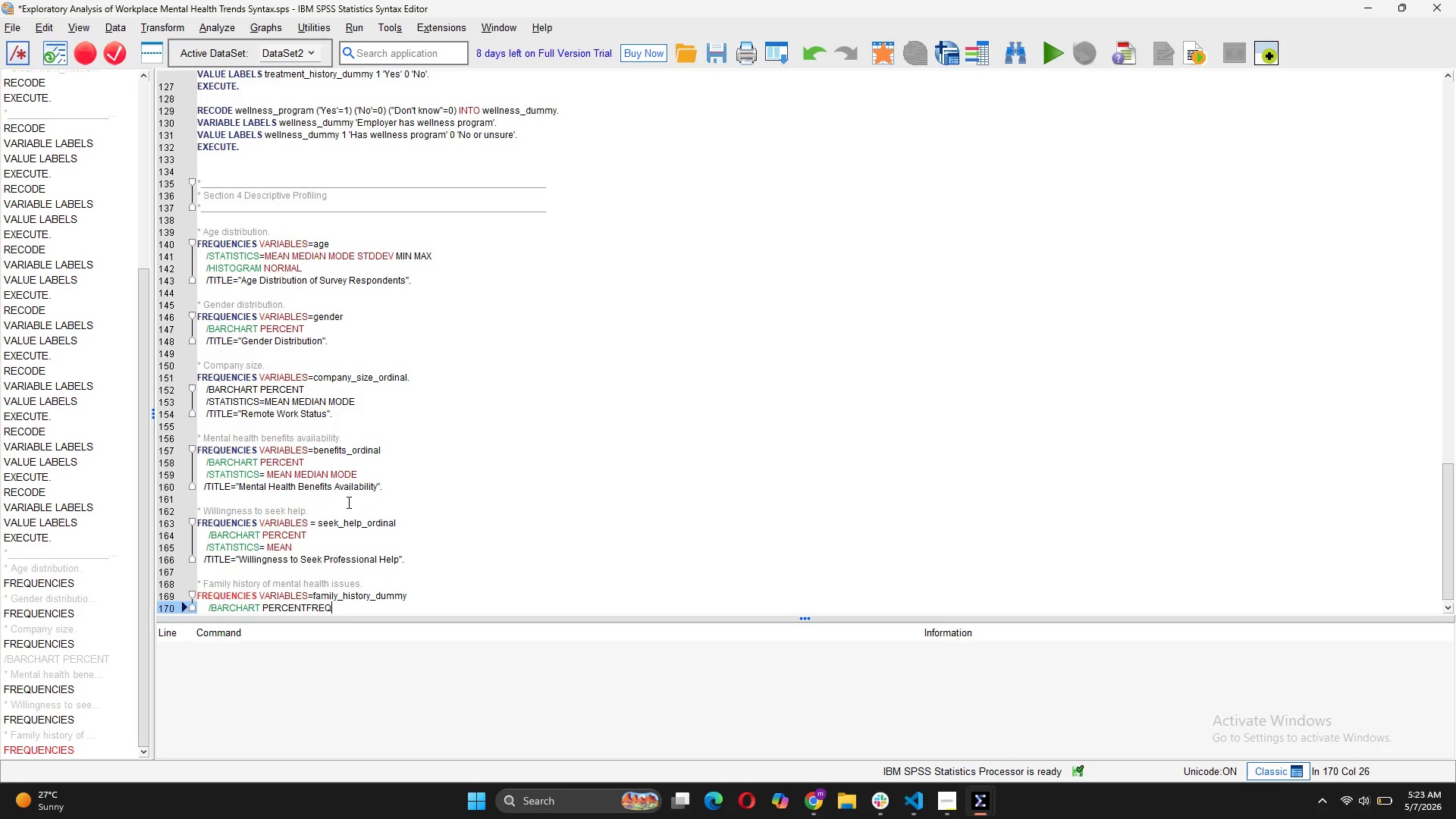 
key(Backspace)
 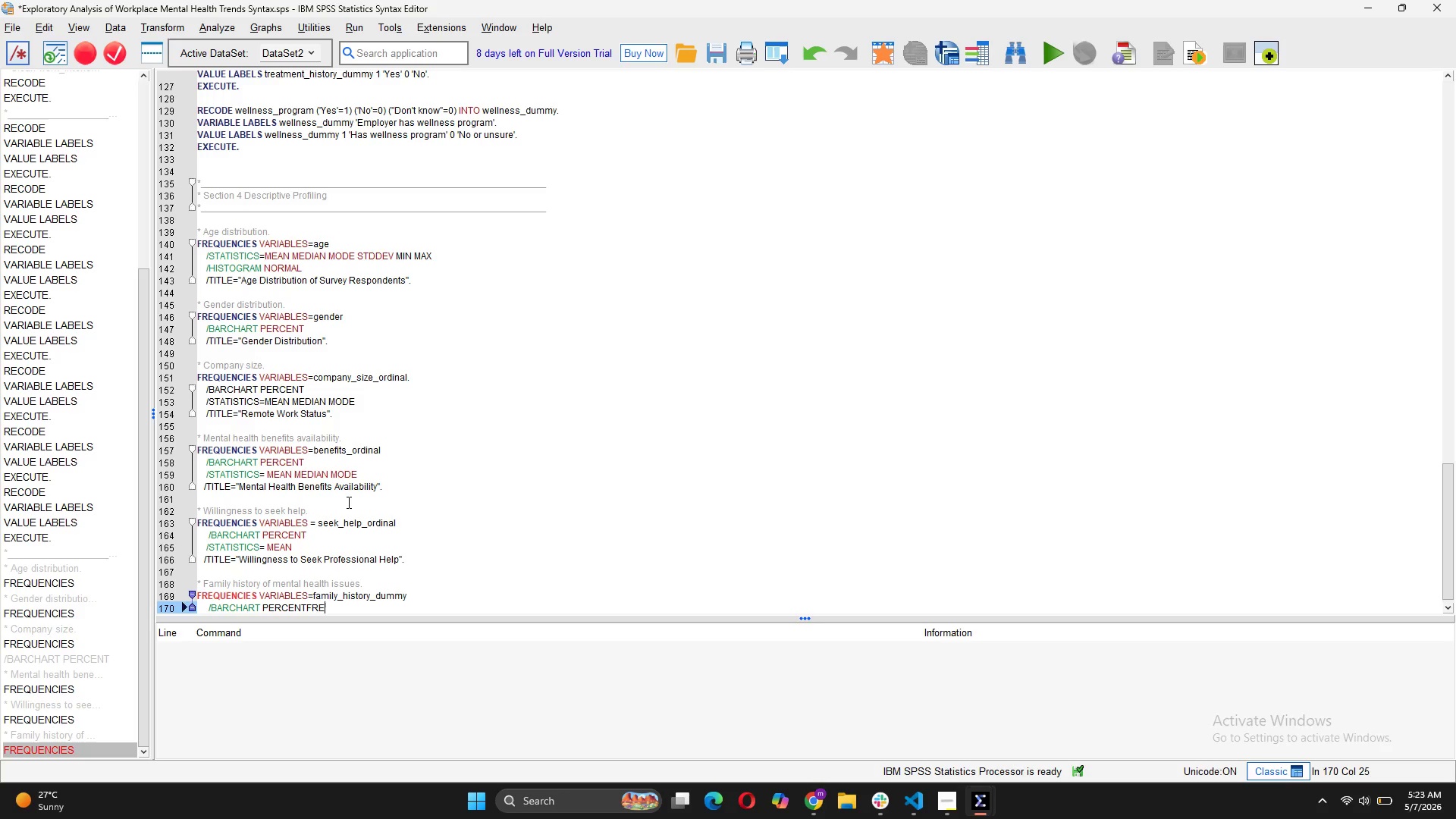 
key(Backspace)
 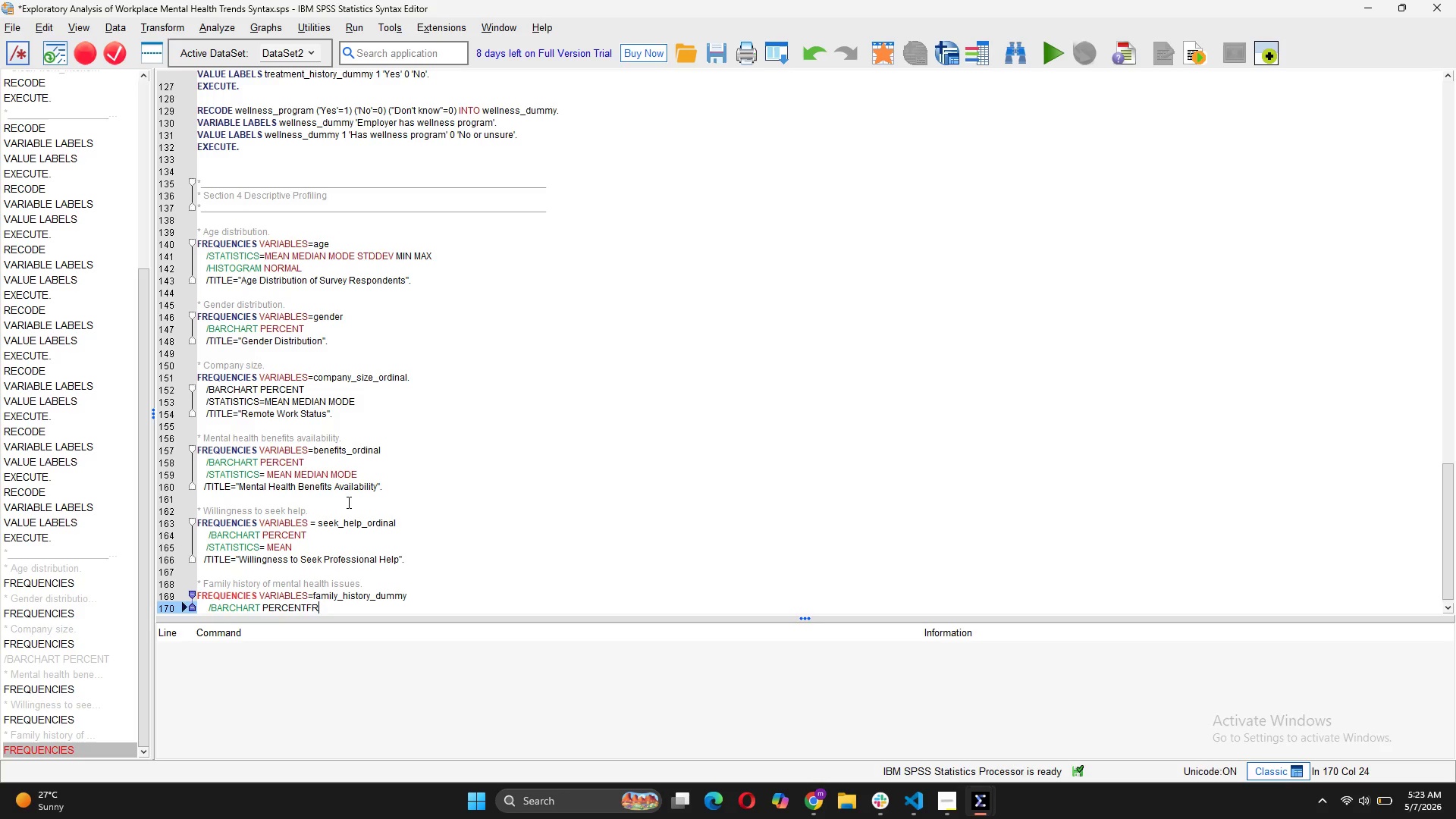 
key(Backspace)
 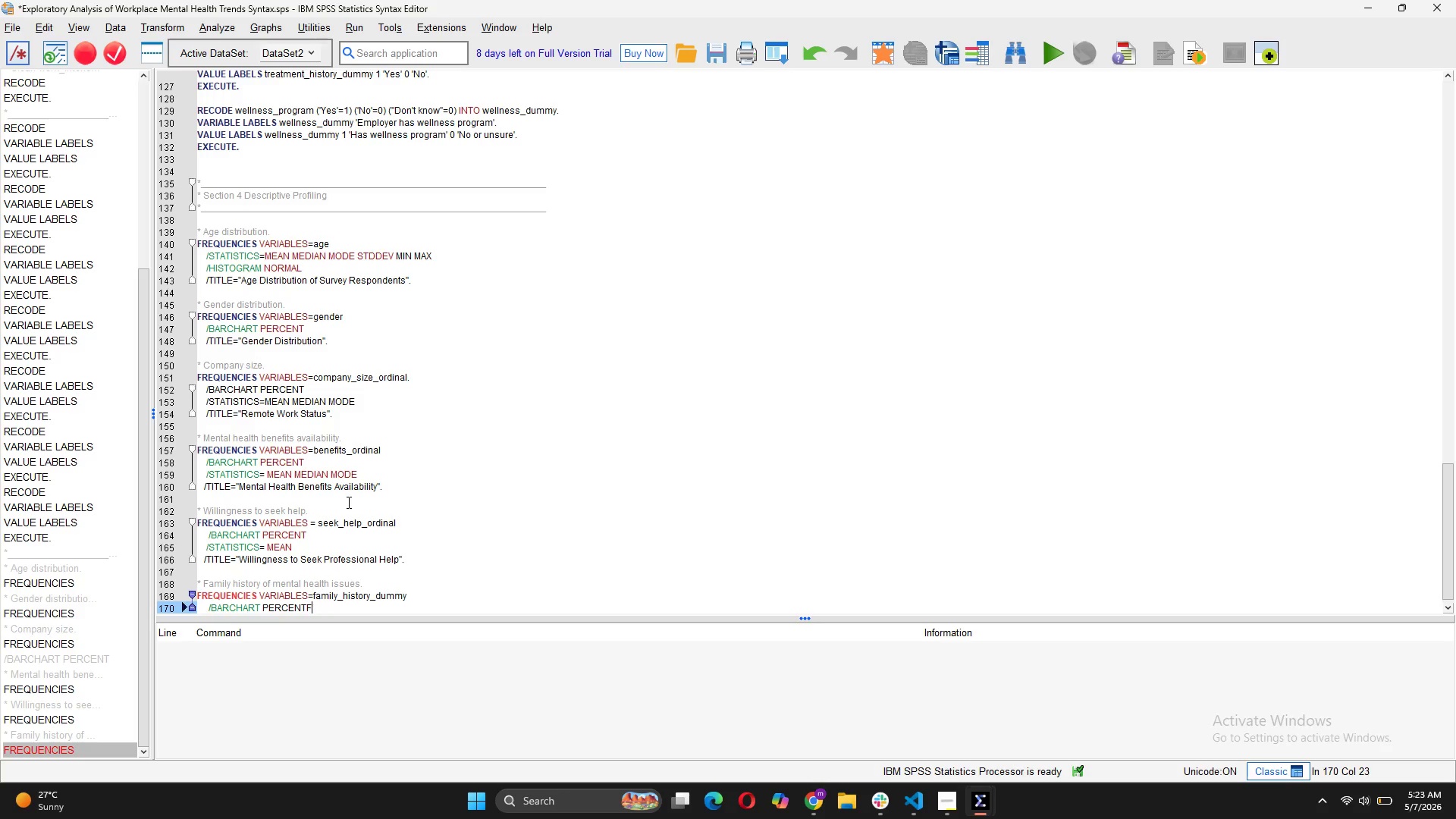 
key(Backspace)
 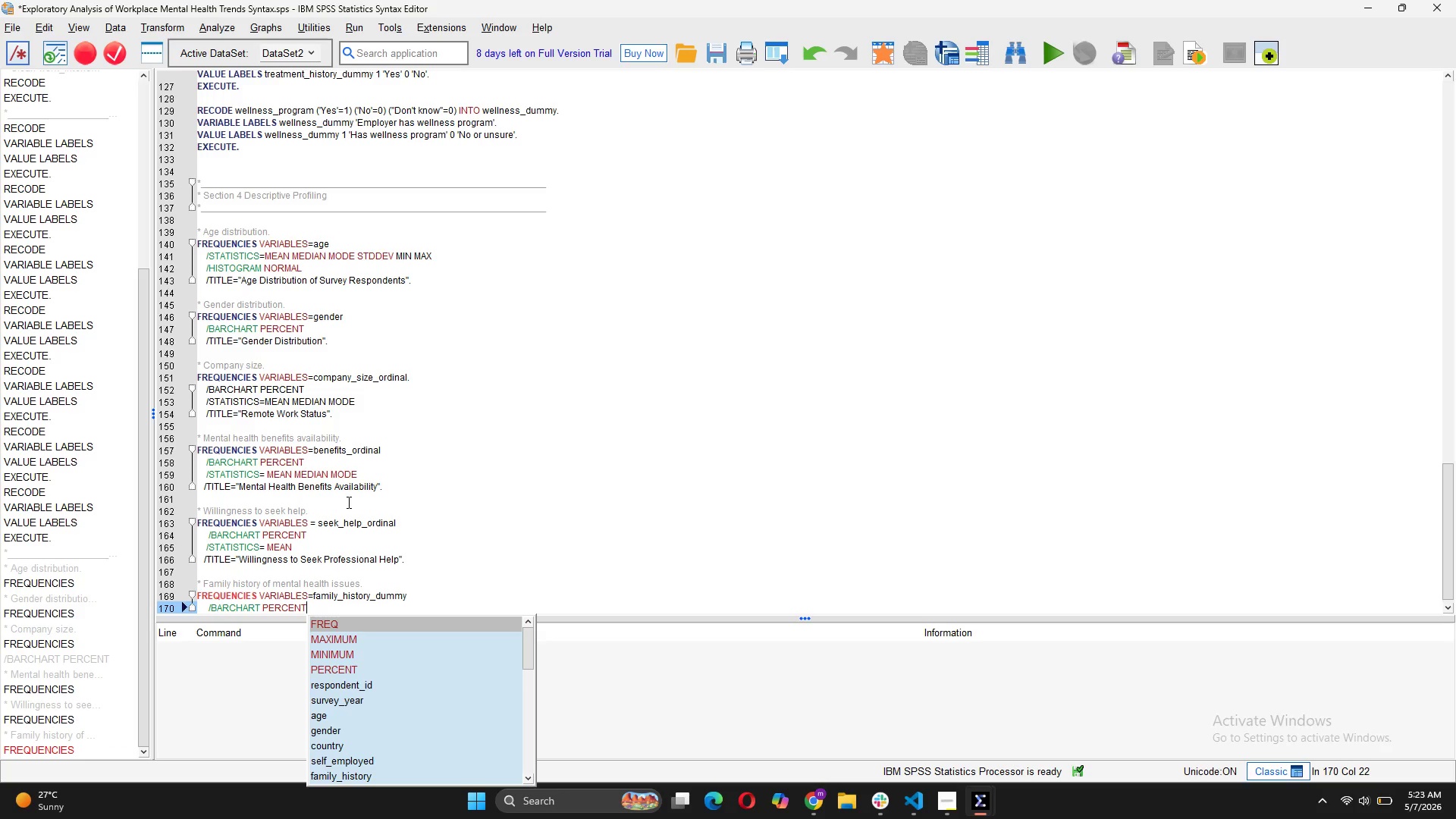 
key(ArrowDown)
 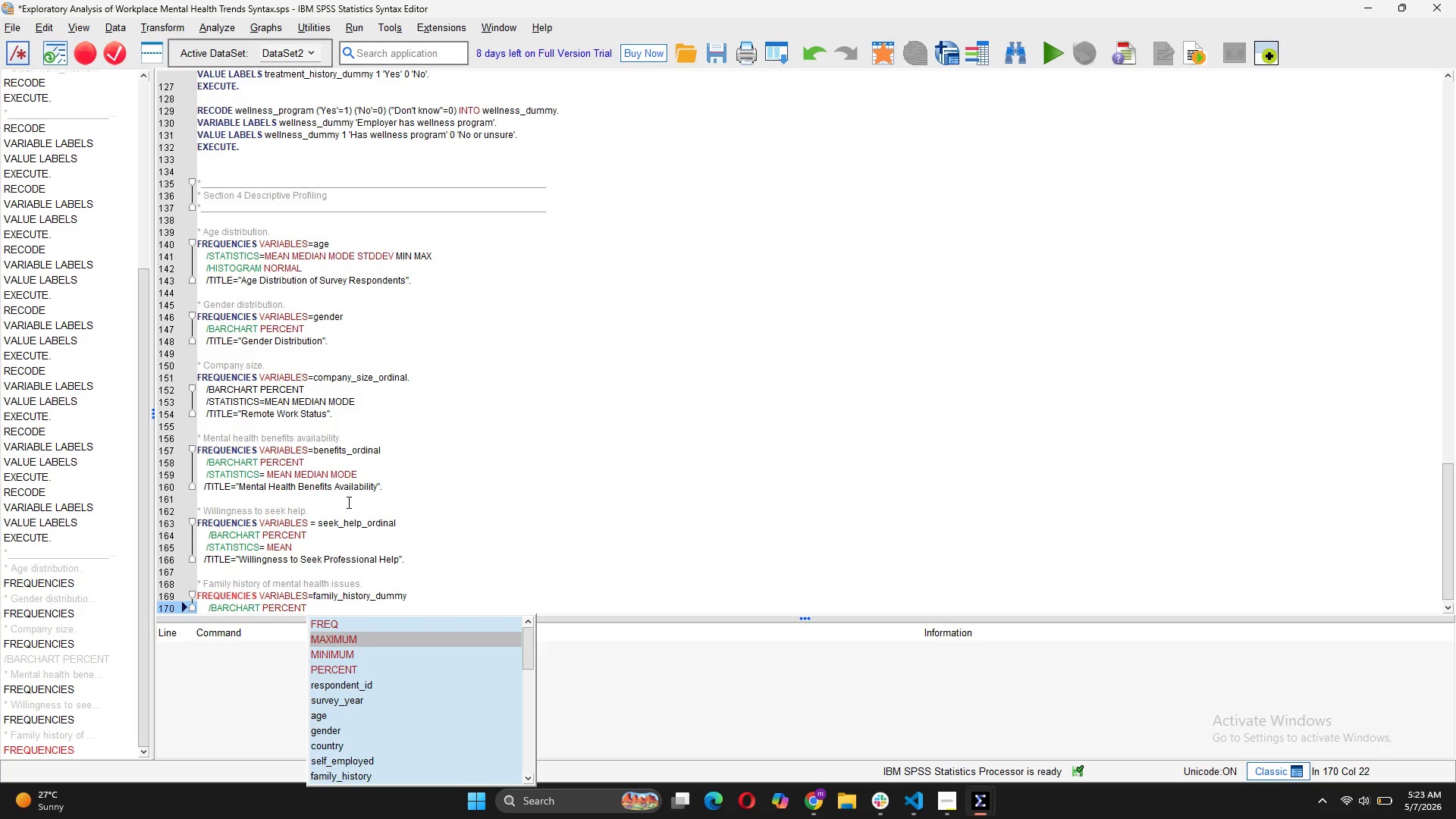 
key(ArrowUp)
 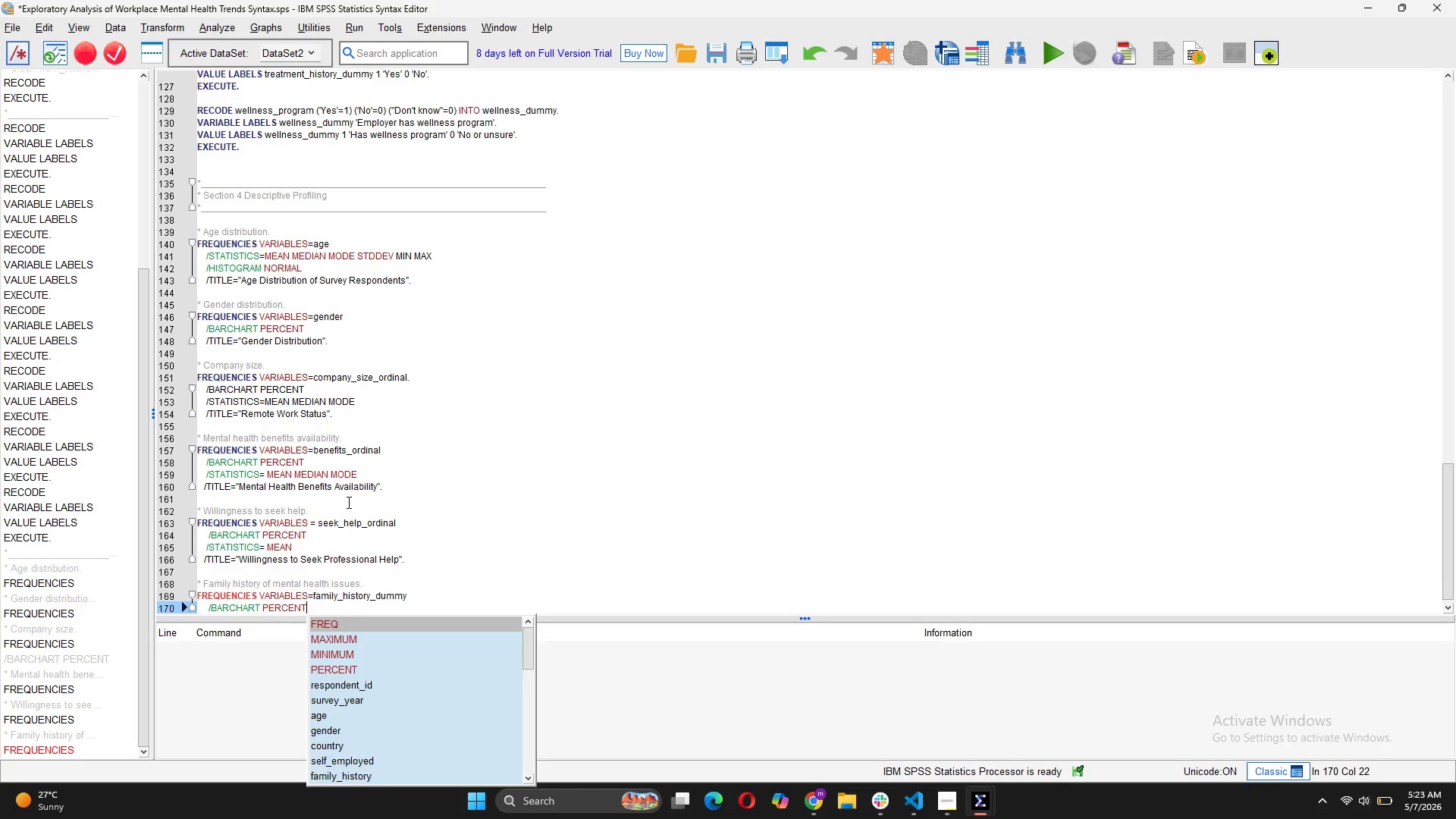 
key(ArrowRight)
 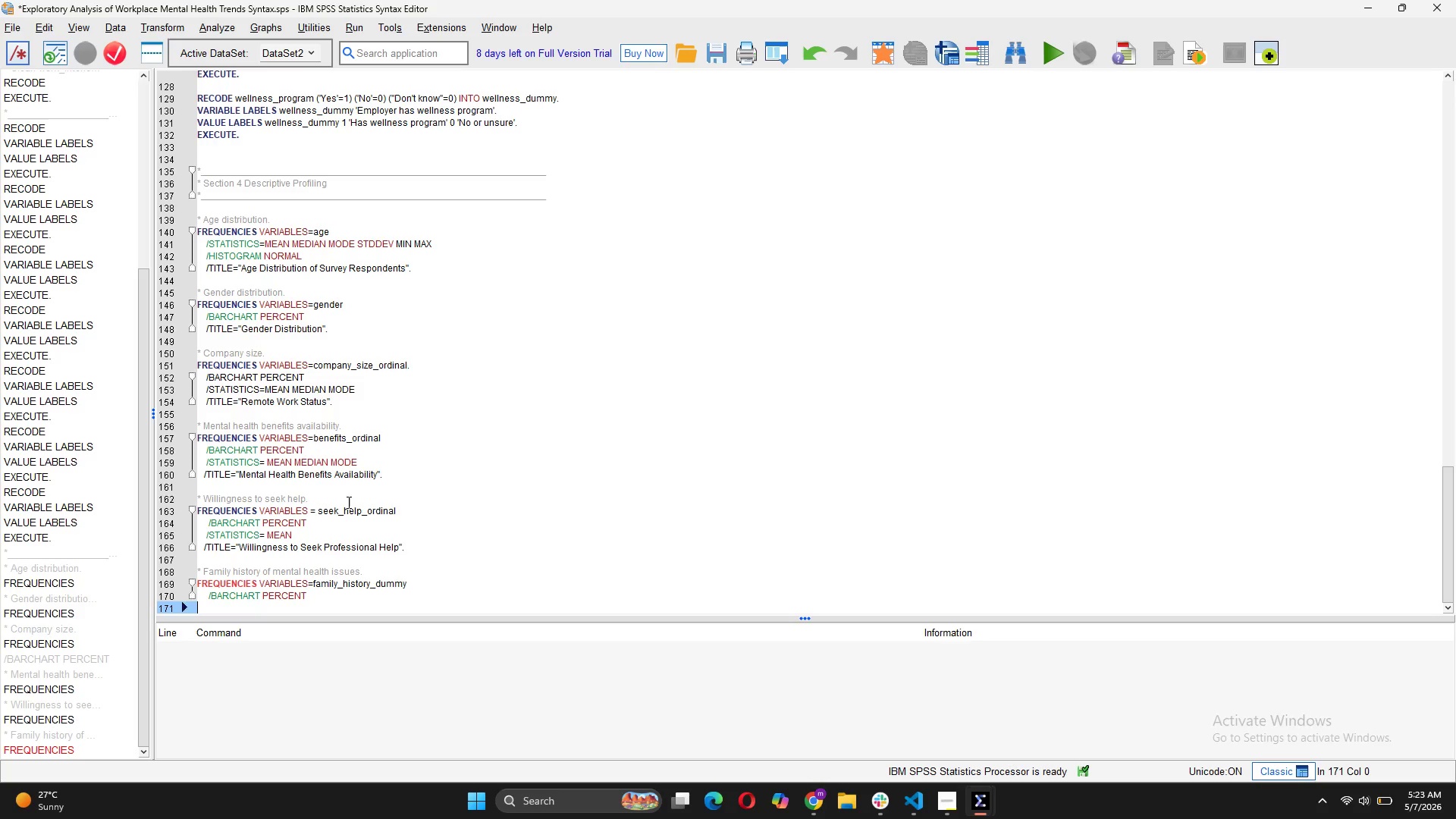 
key(Space)
 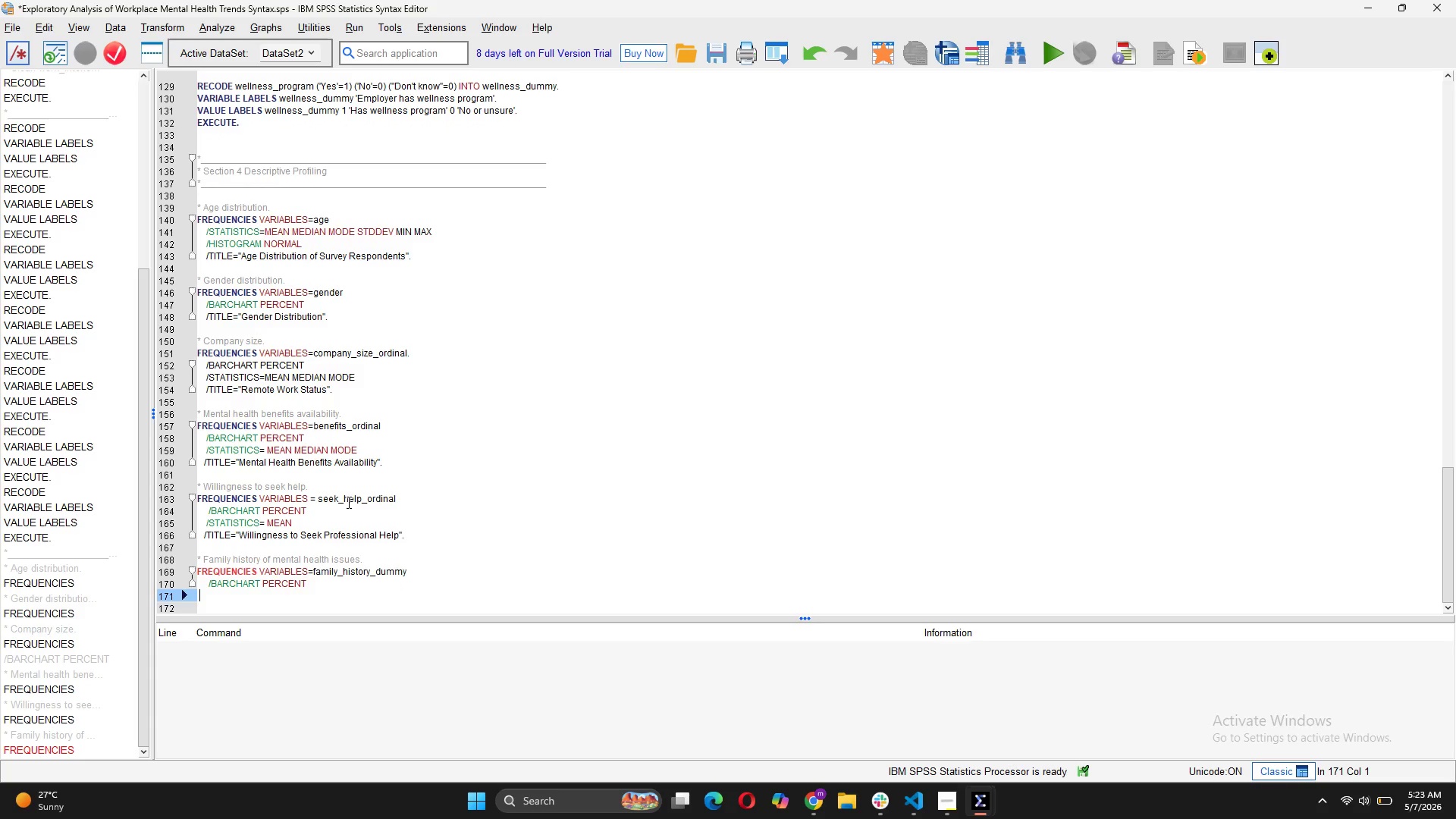 
key(Space)
 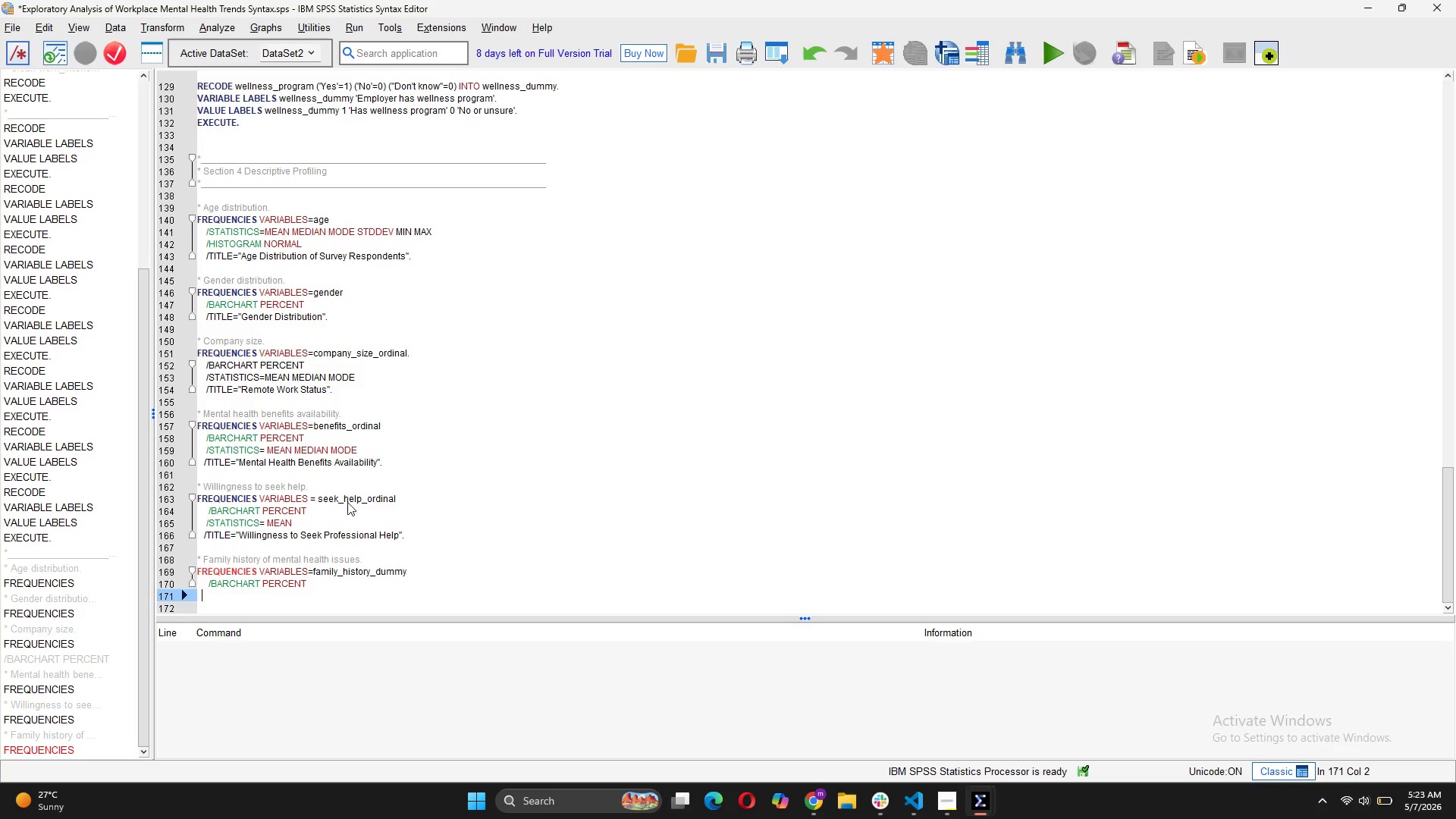 
key(Space)
 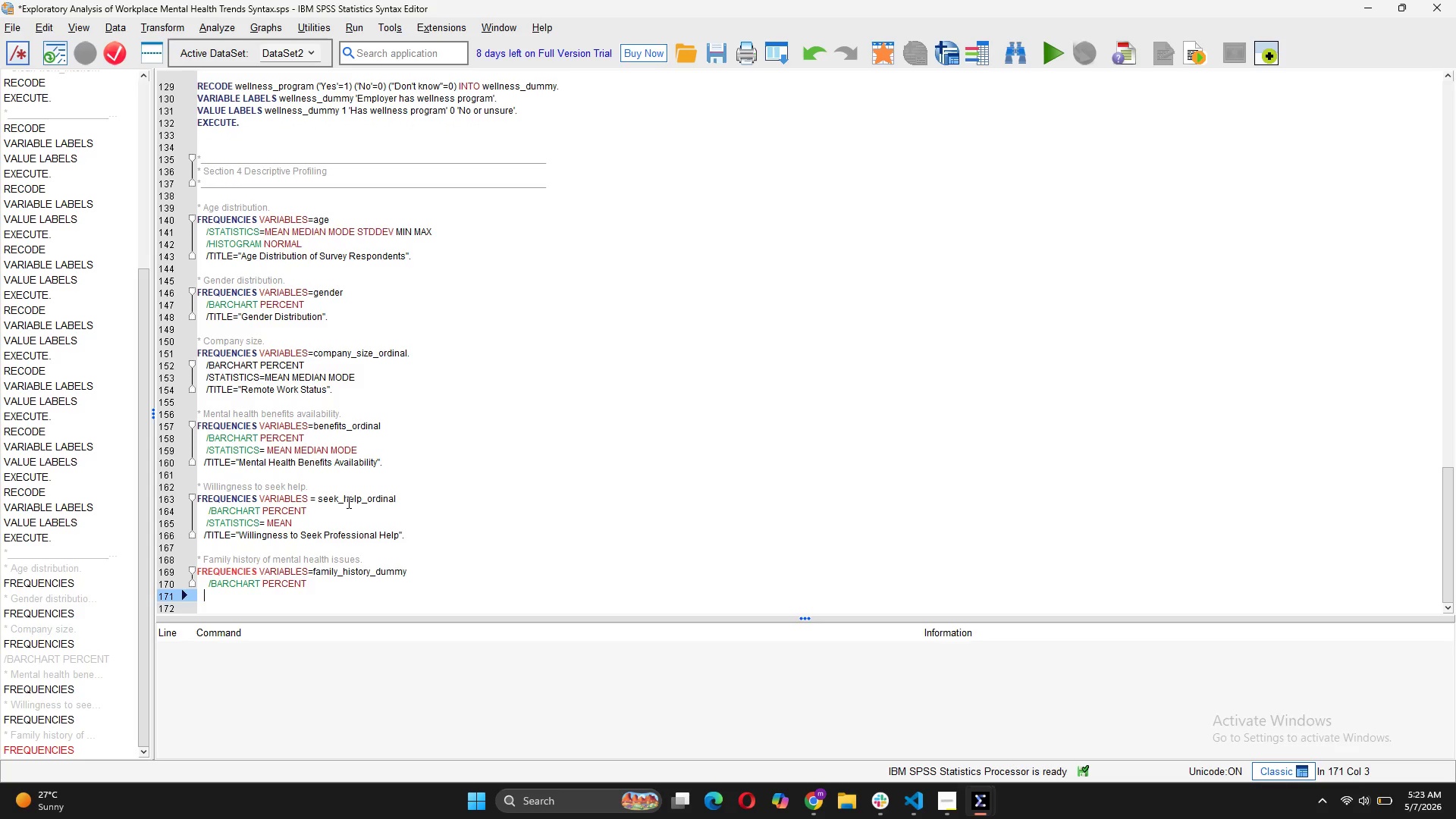 
key(Space)
 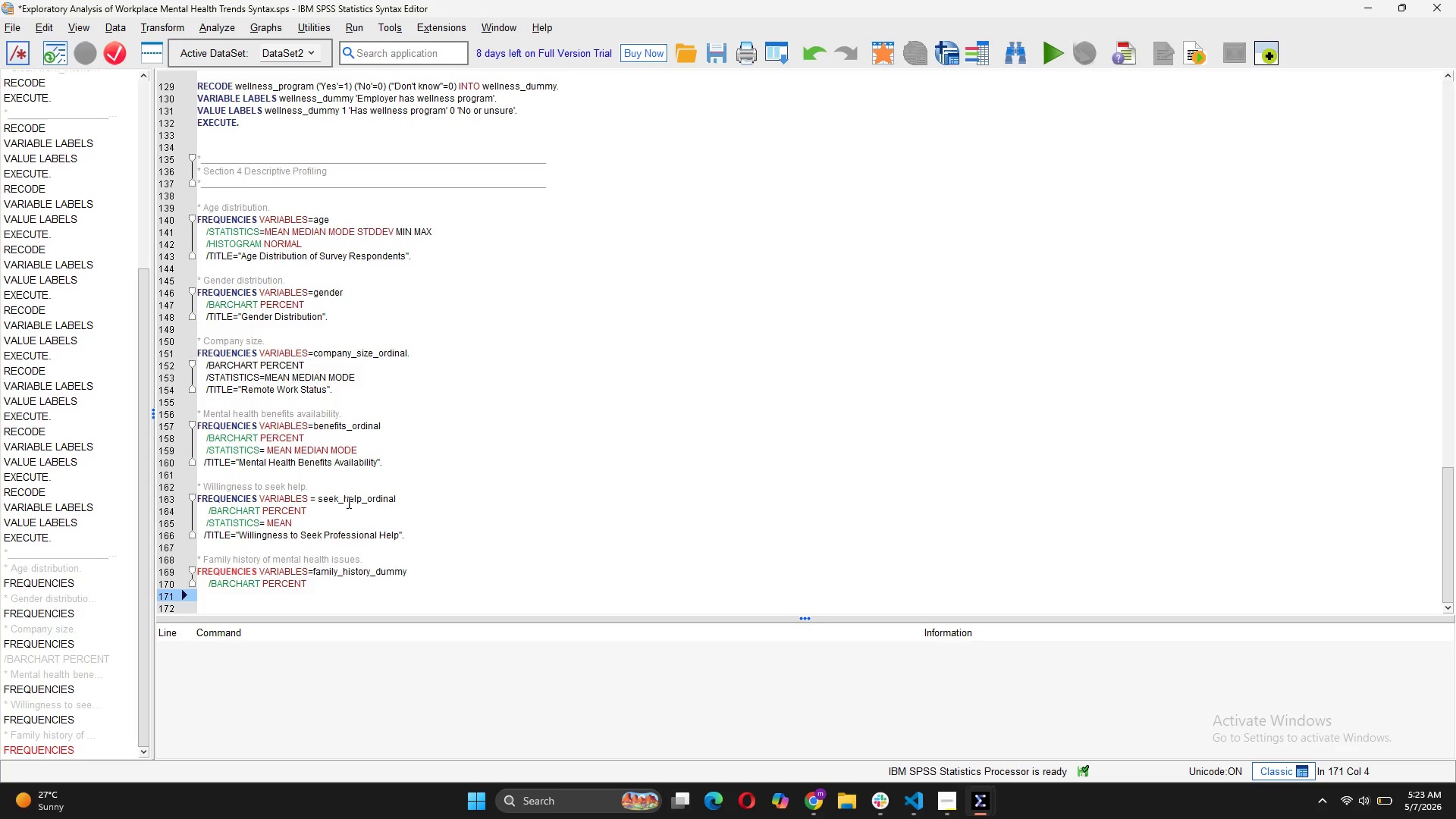 
key(Slash)
 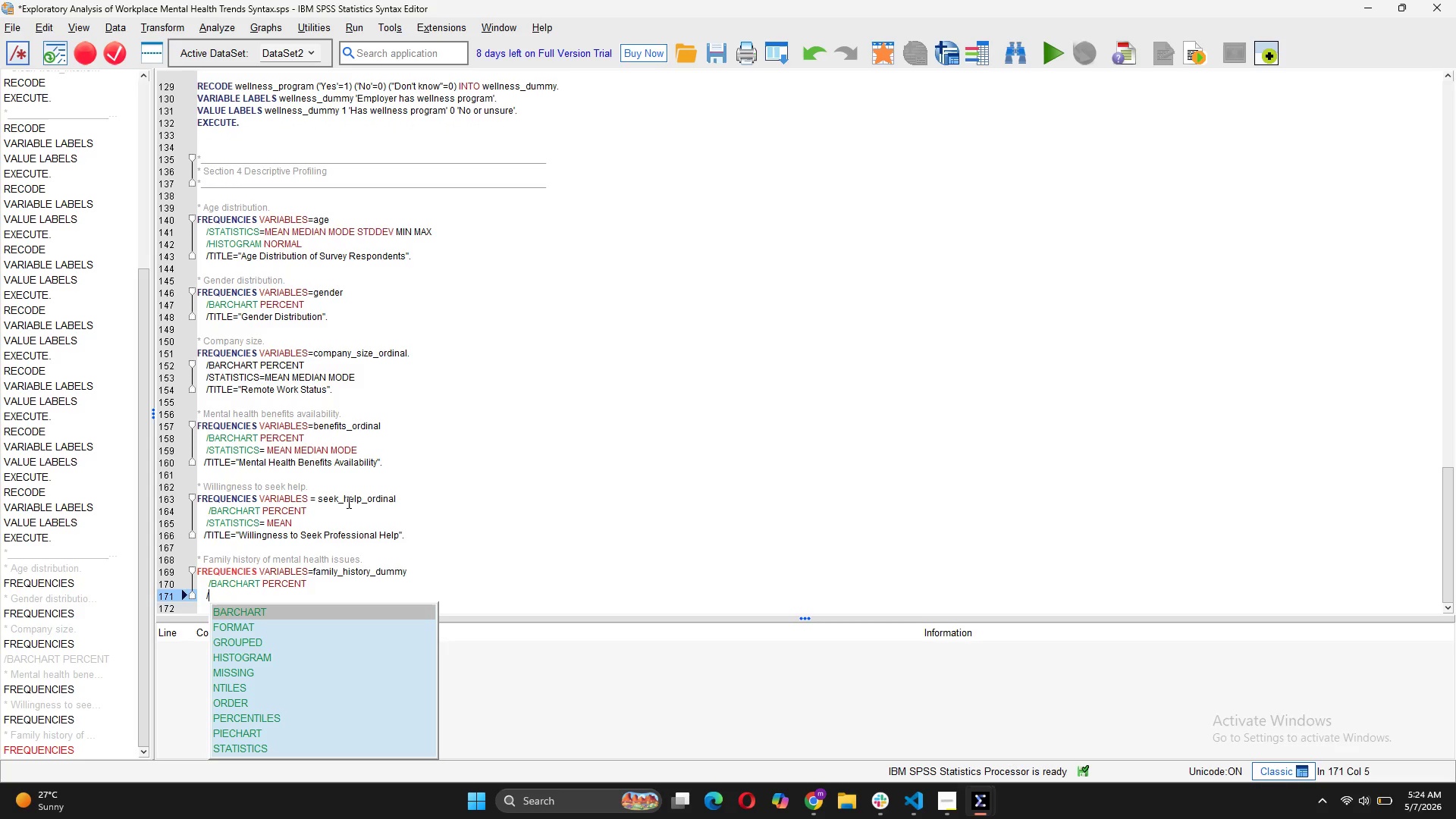 
type(t)
key(Backspace)
type(TITLE="tECH)
key(Backspace)
key(Backspace)
key(Backspace)
key(Backspace)
type(Tech Cop)
key(Backspace)
type(mpany Employment".)
 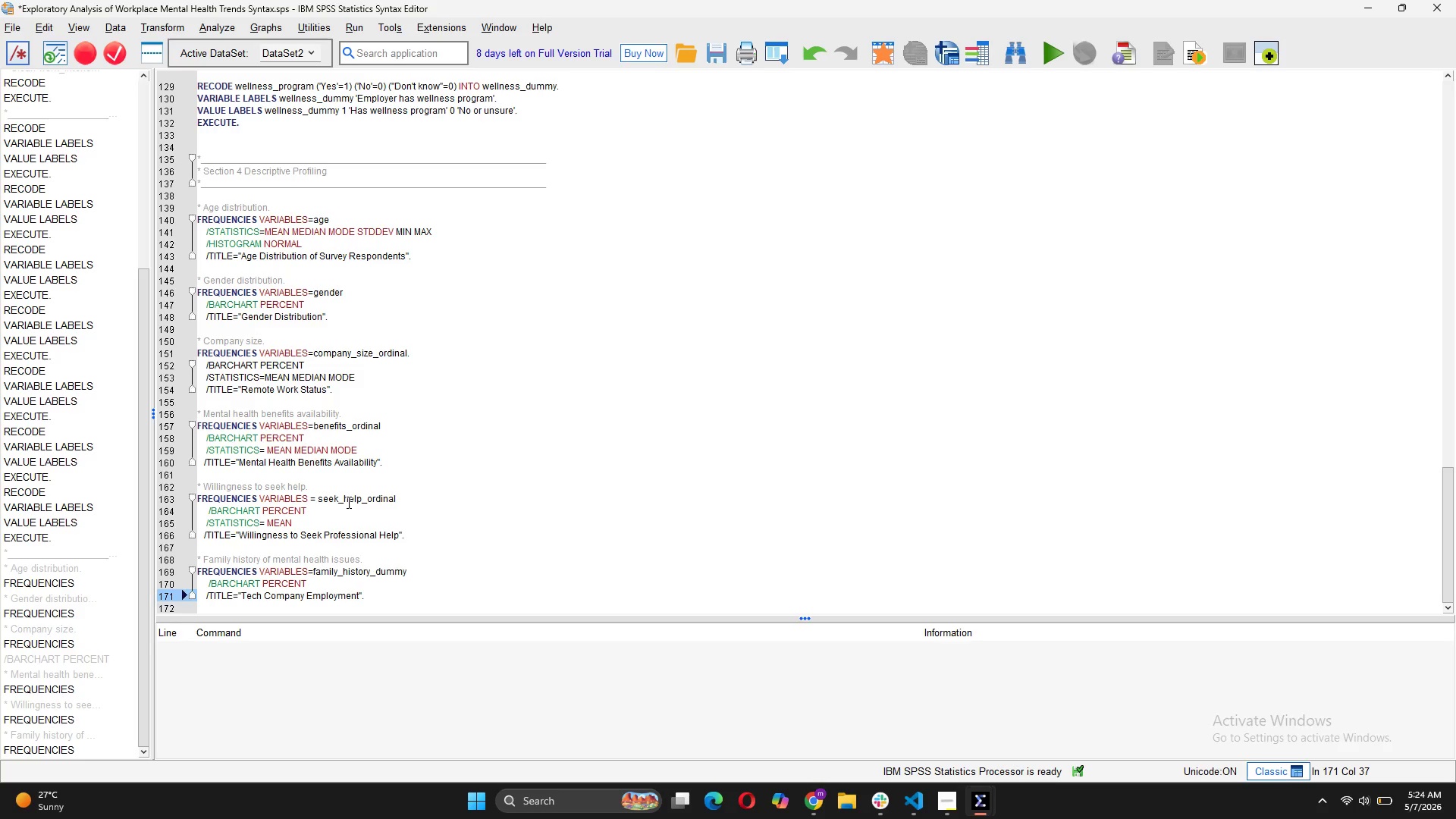 
key(Enter)
 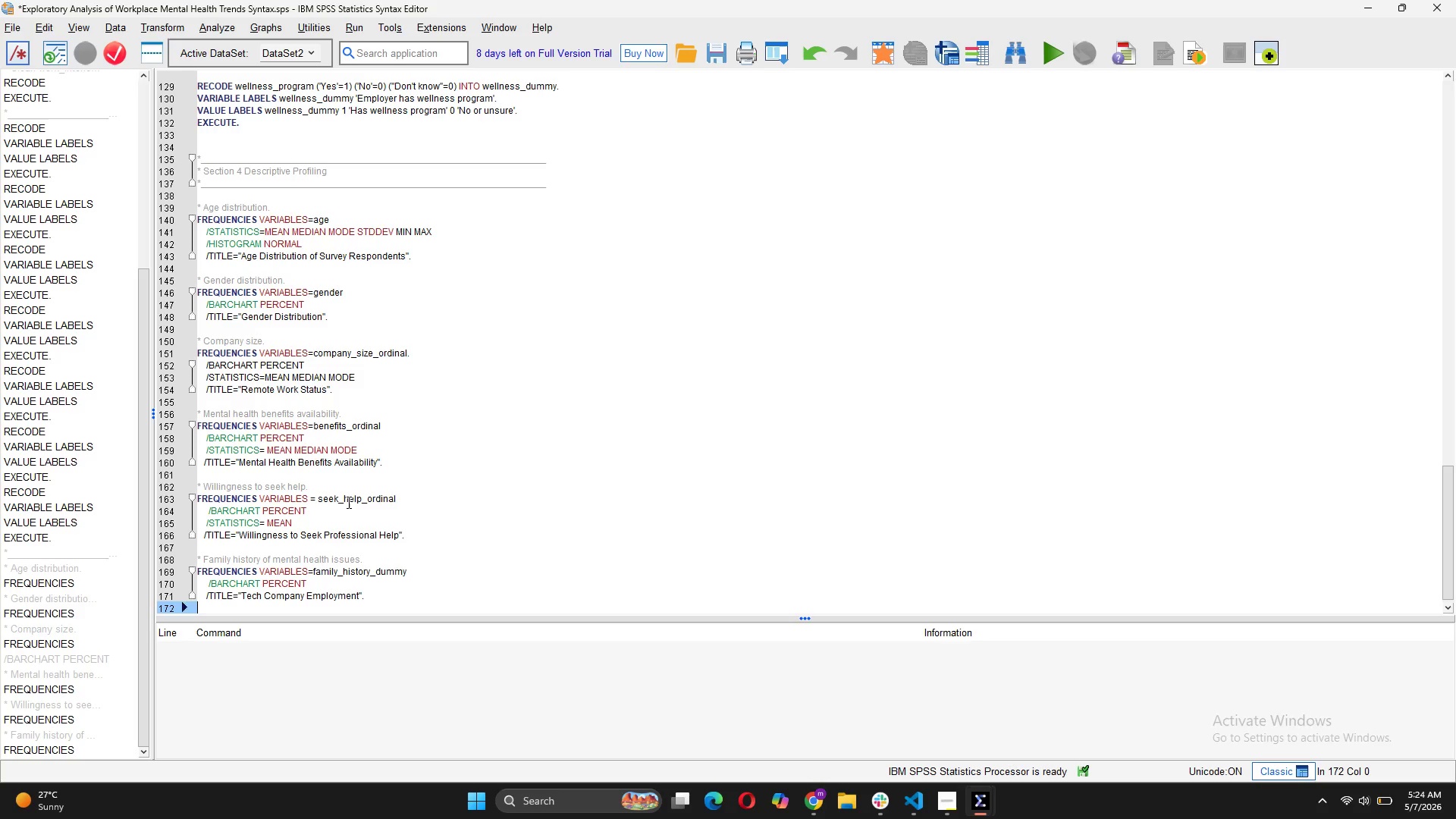 
wait(5.83)
 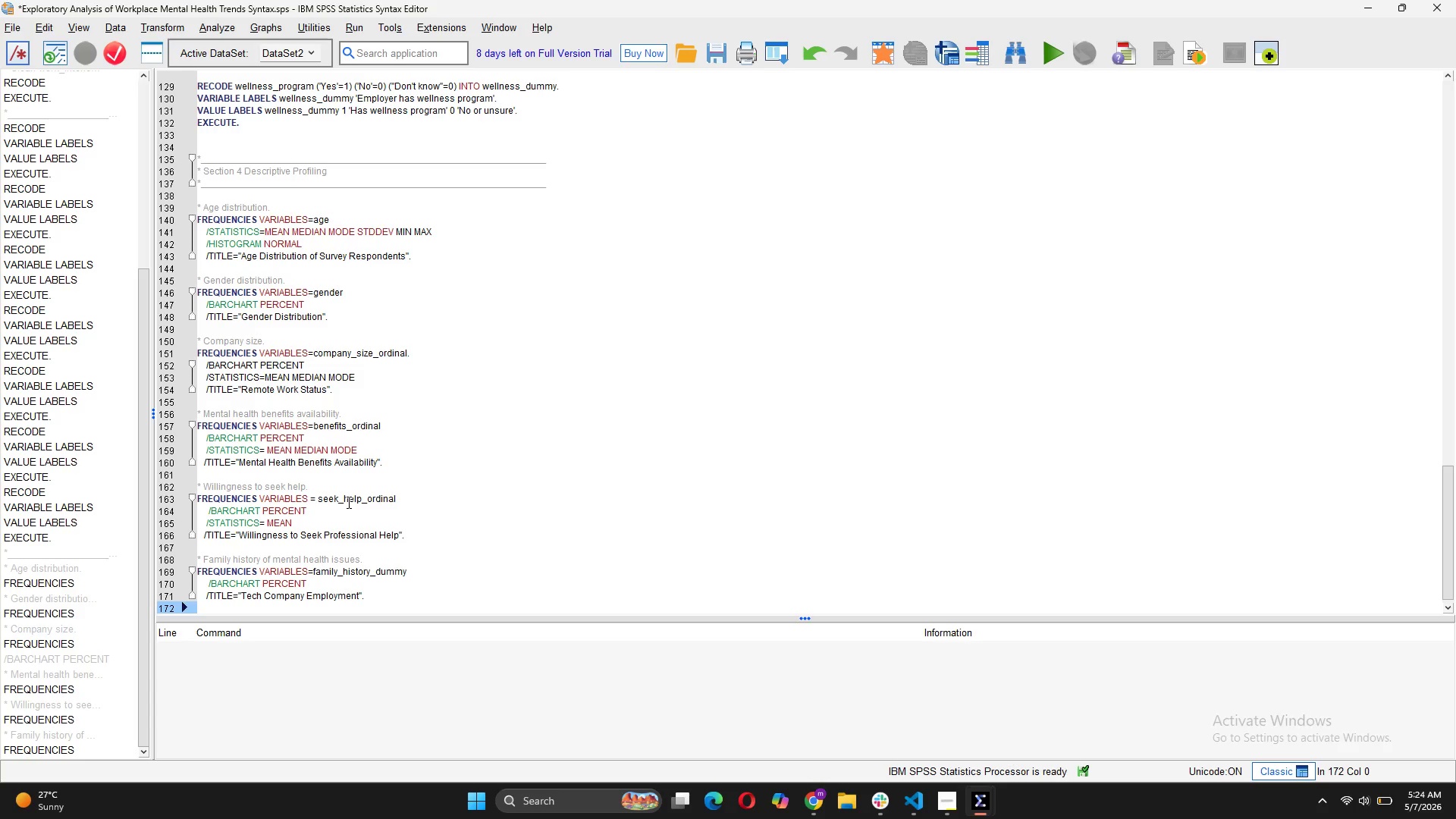 
scroll: coordinate [243, 541], scroll_direction: down, amount: 2.0
 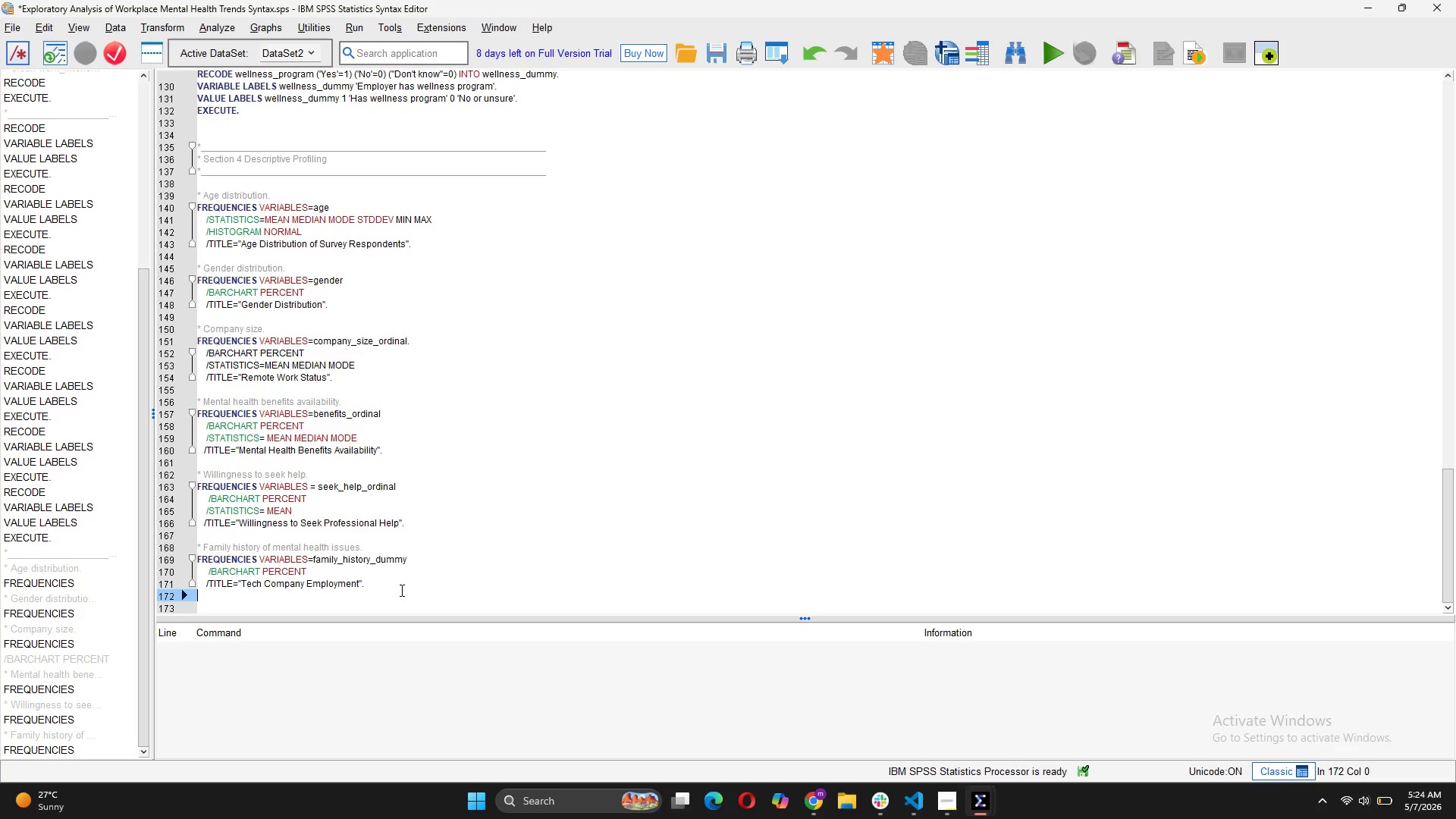 
left_click_drag(start_coordinate=[388, 588], to_coordinate=[192, 551])
 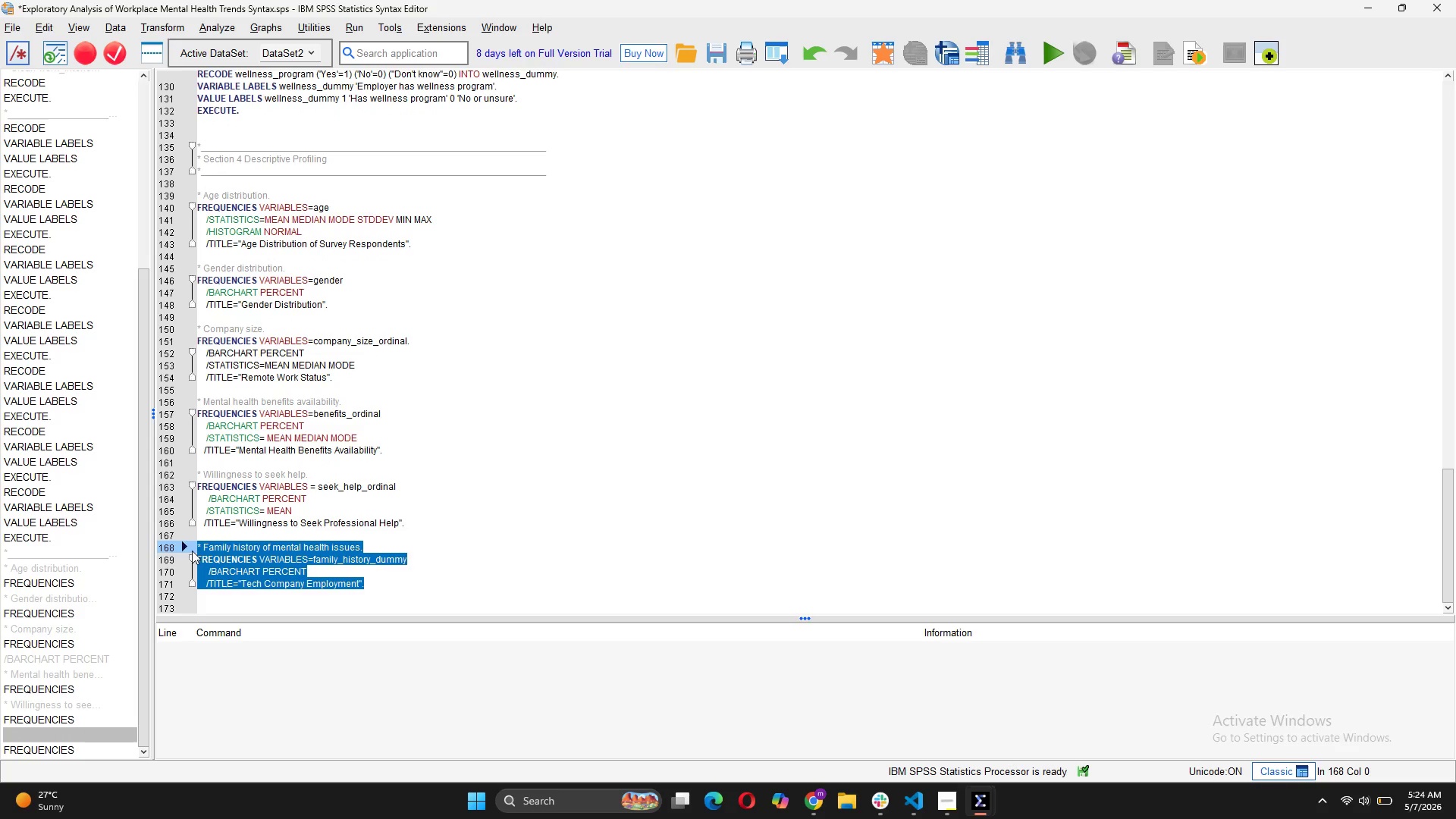 
key(Control+C)
 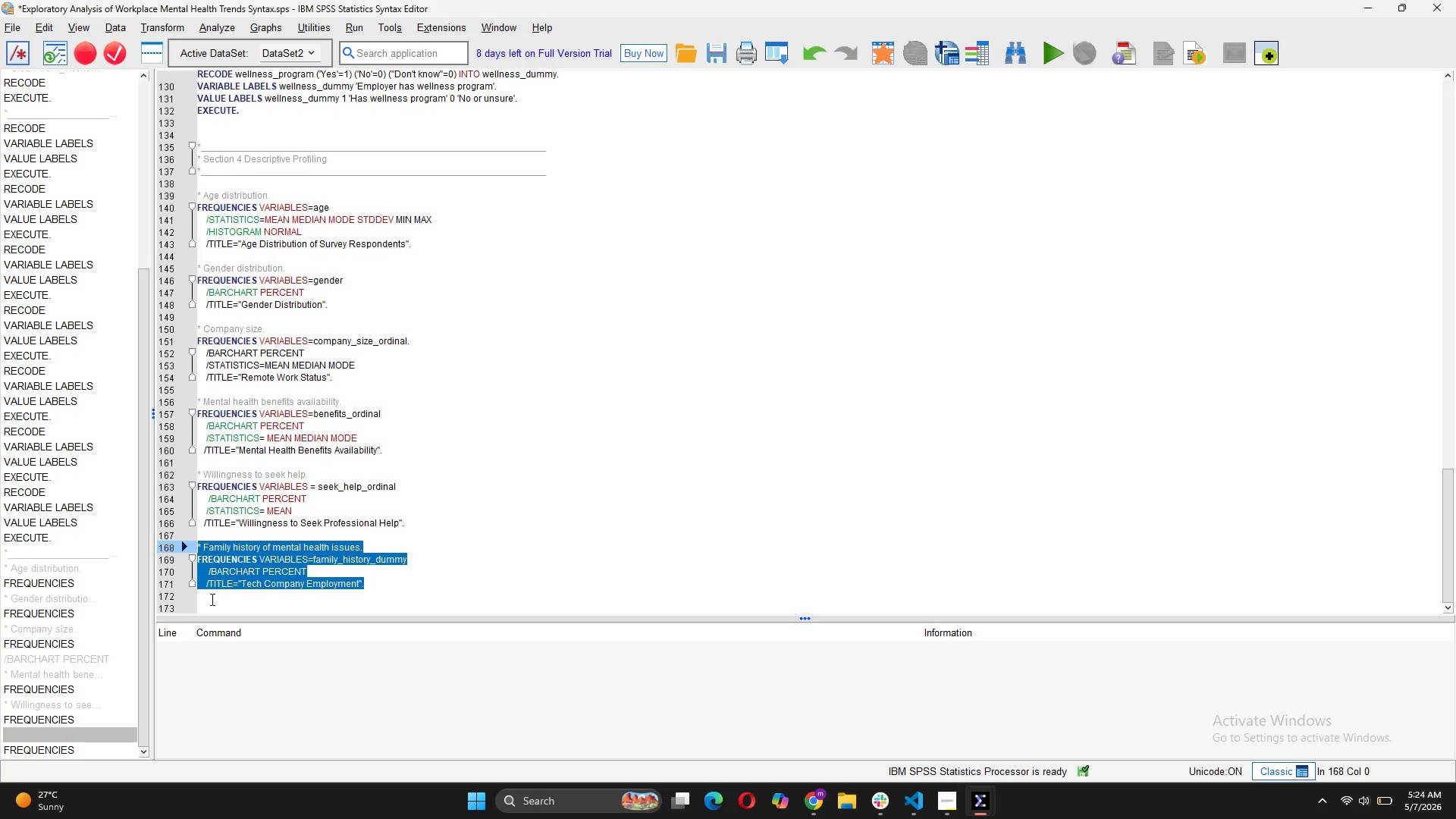 
left_click([211, 600])
 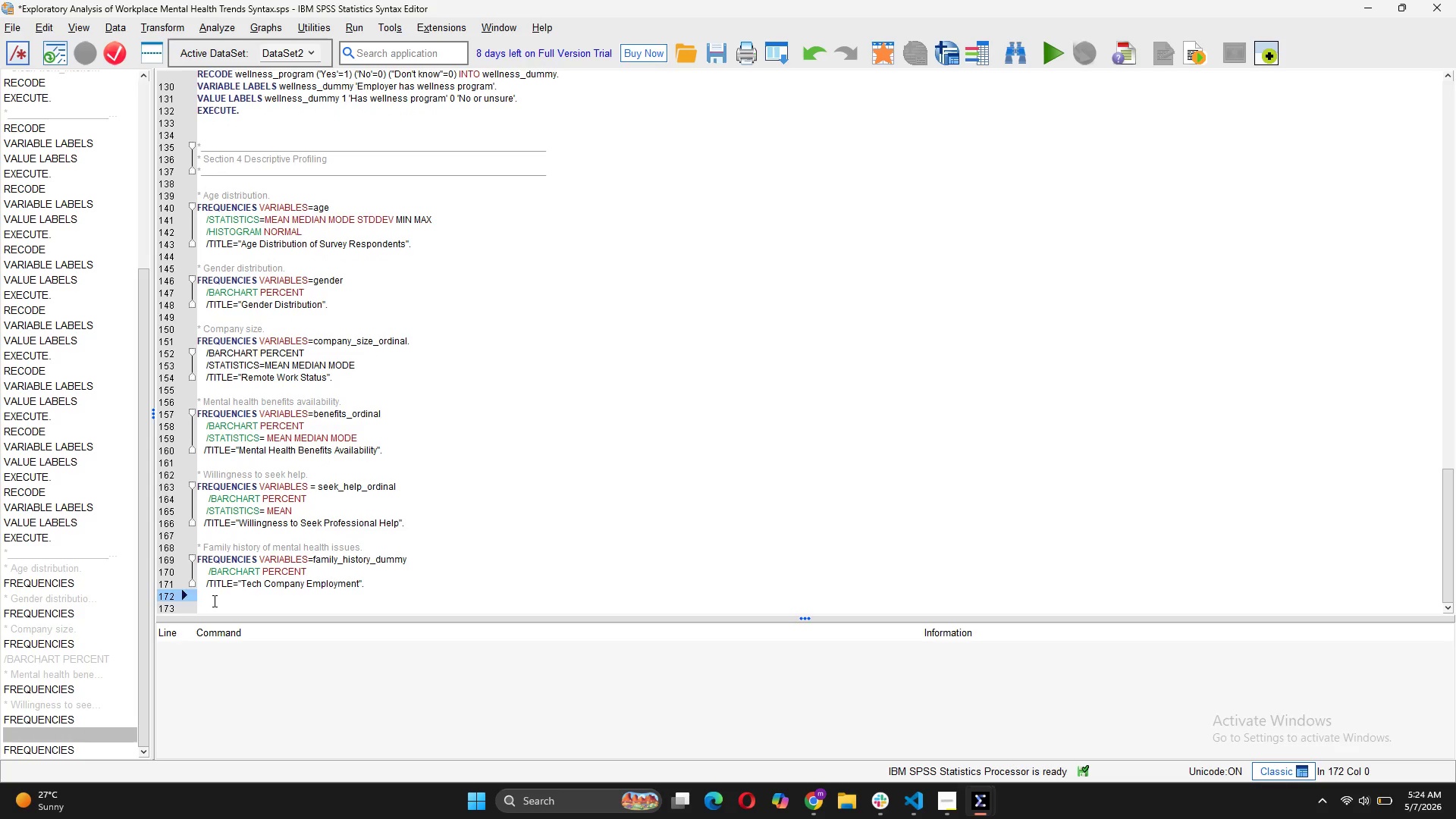 
key(Enter)
 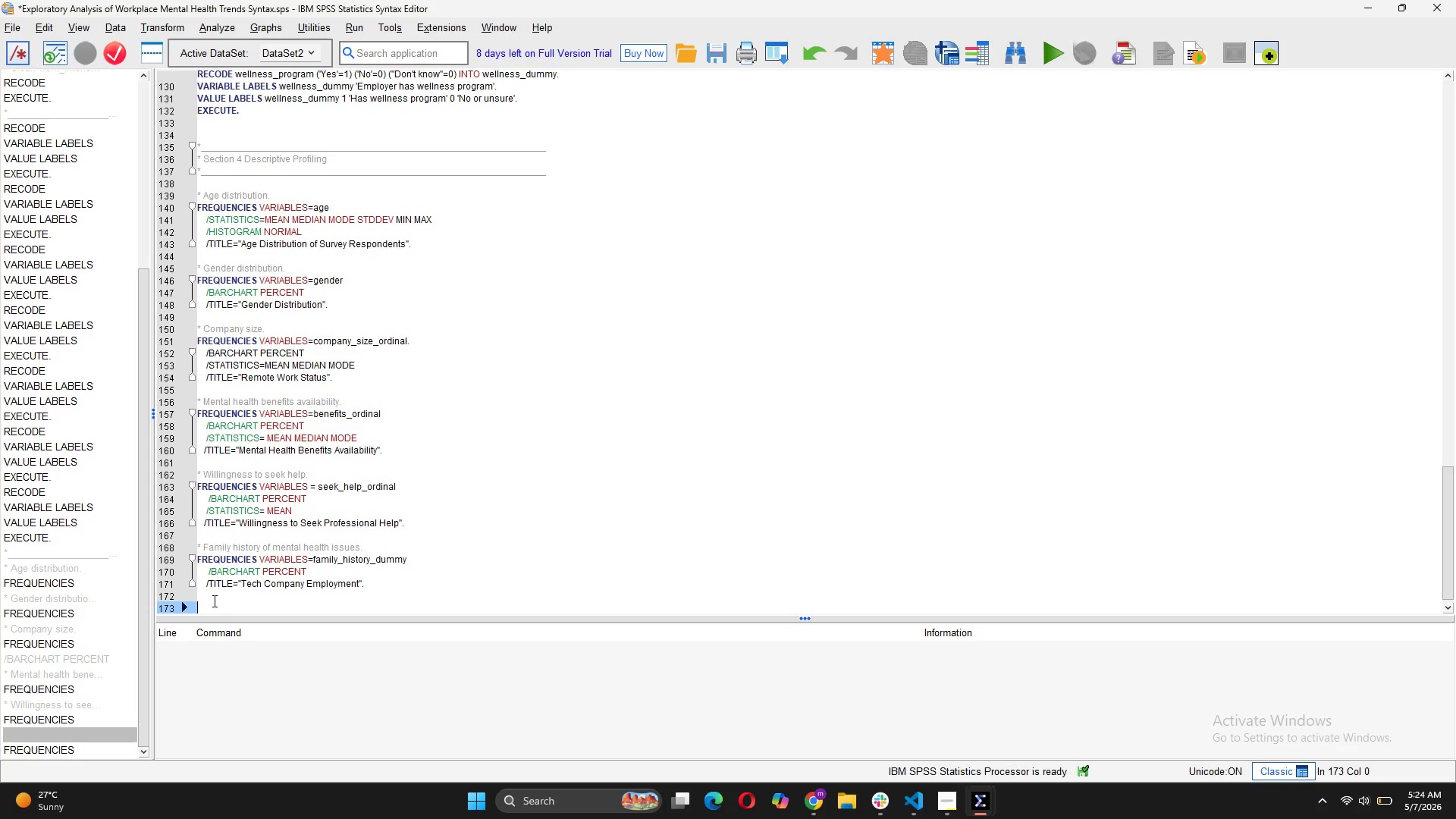 
key(Control+V)
 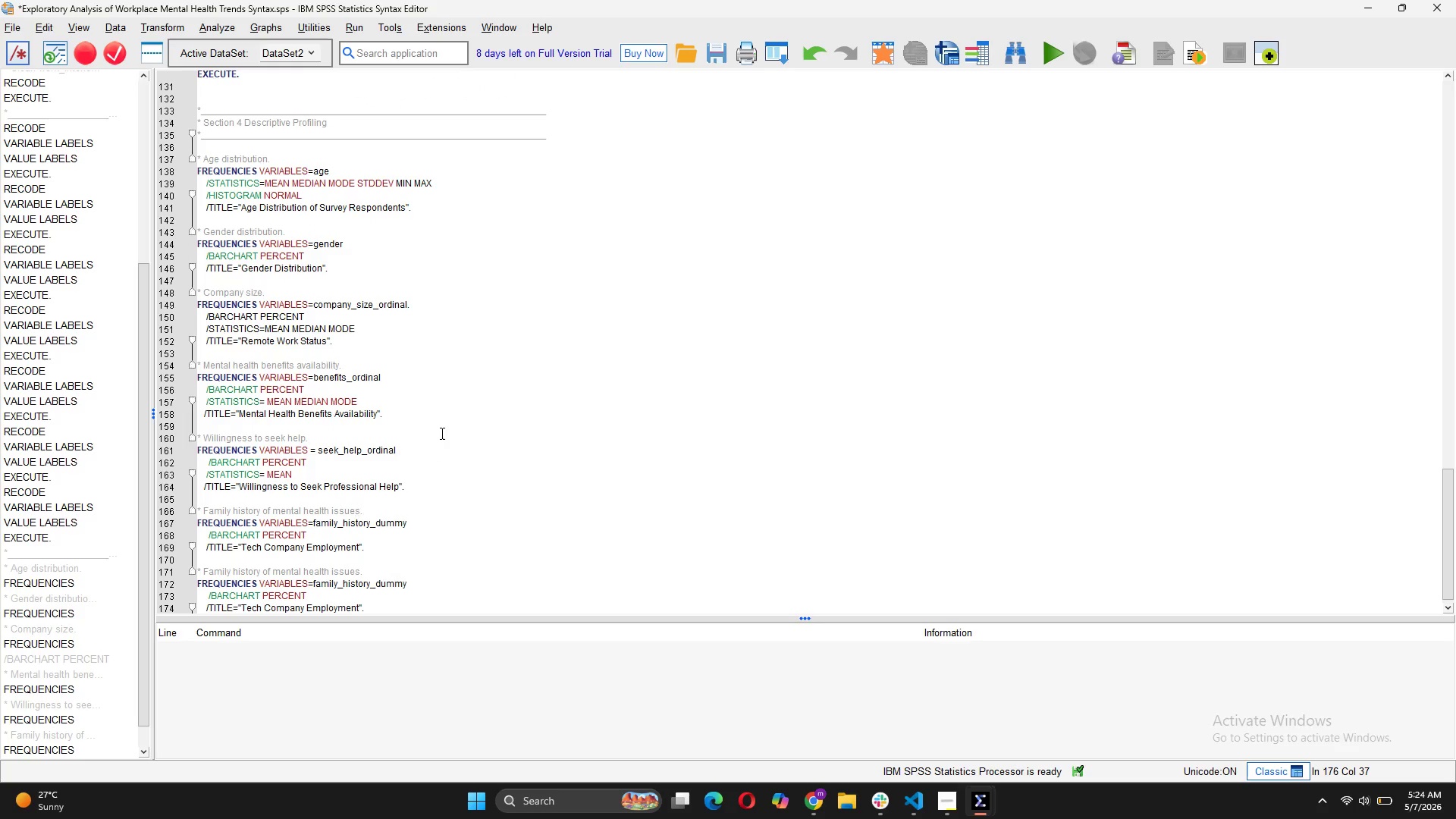 
scroll: coordinate [441, 431], scroll_direction: down, amount: 2.0
 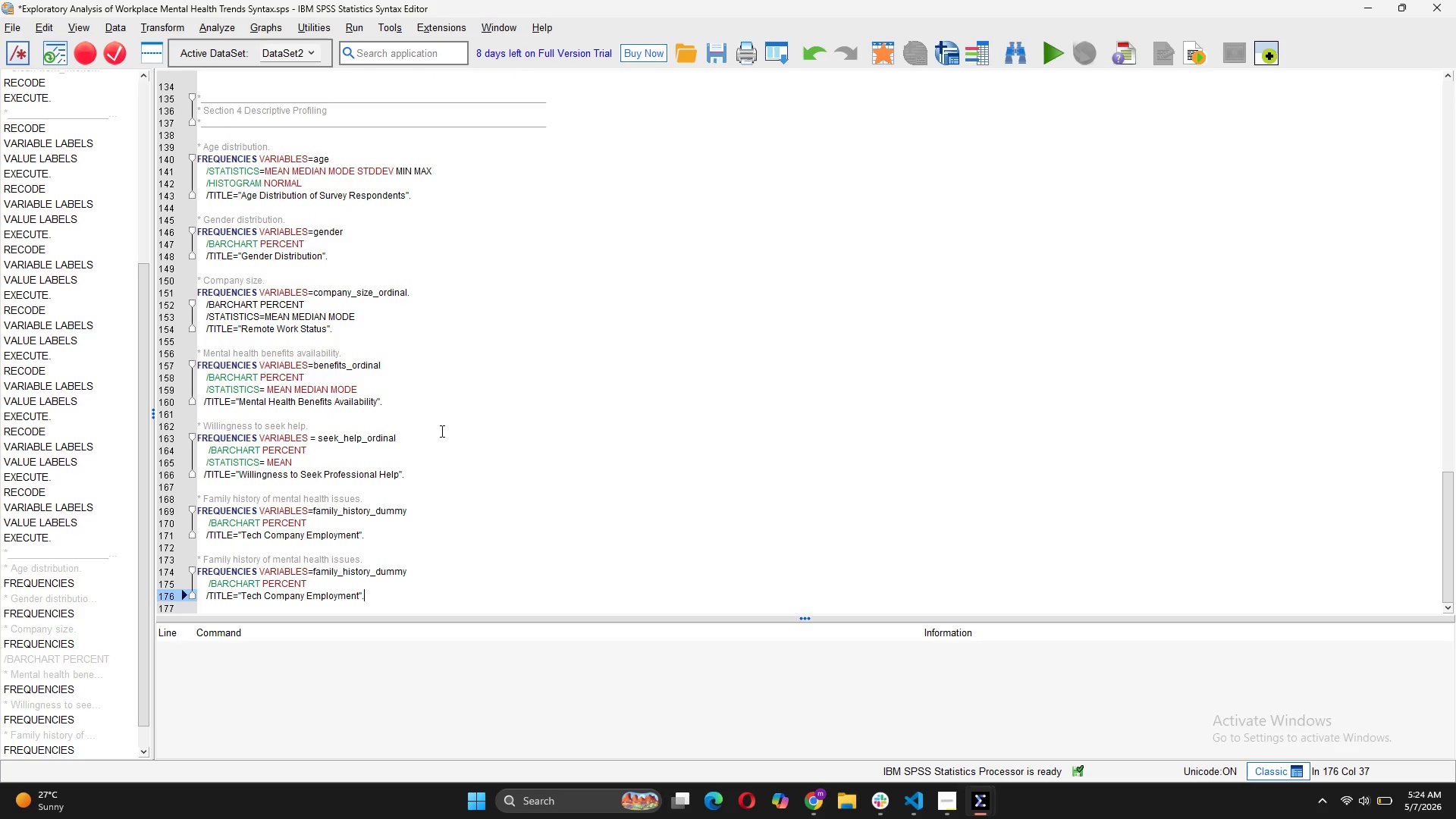 
key(Enter)
 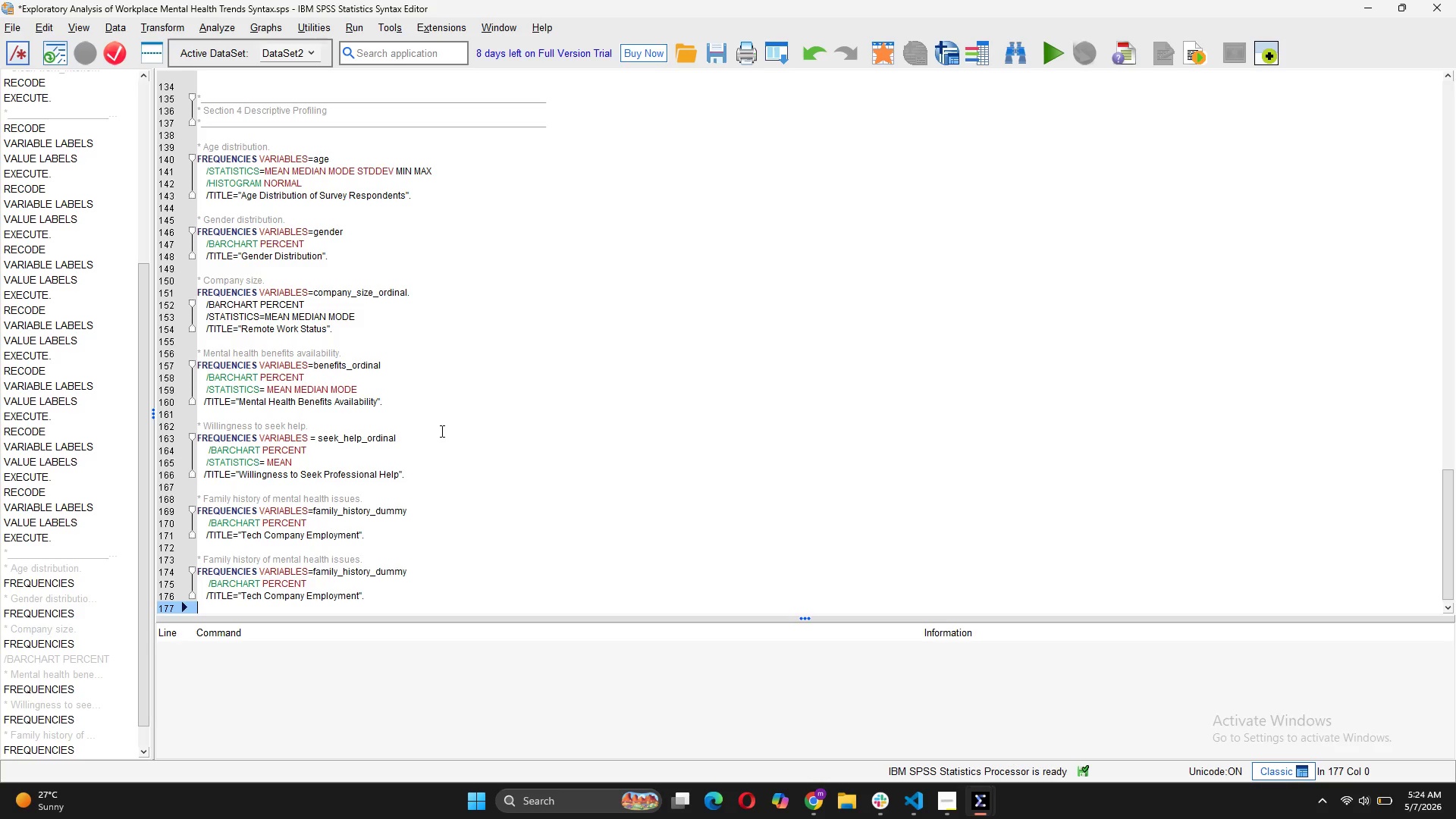 
key(Enter)
 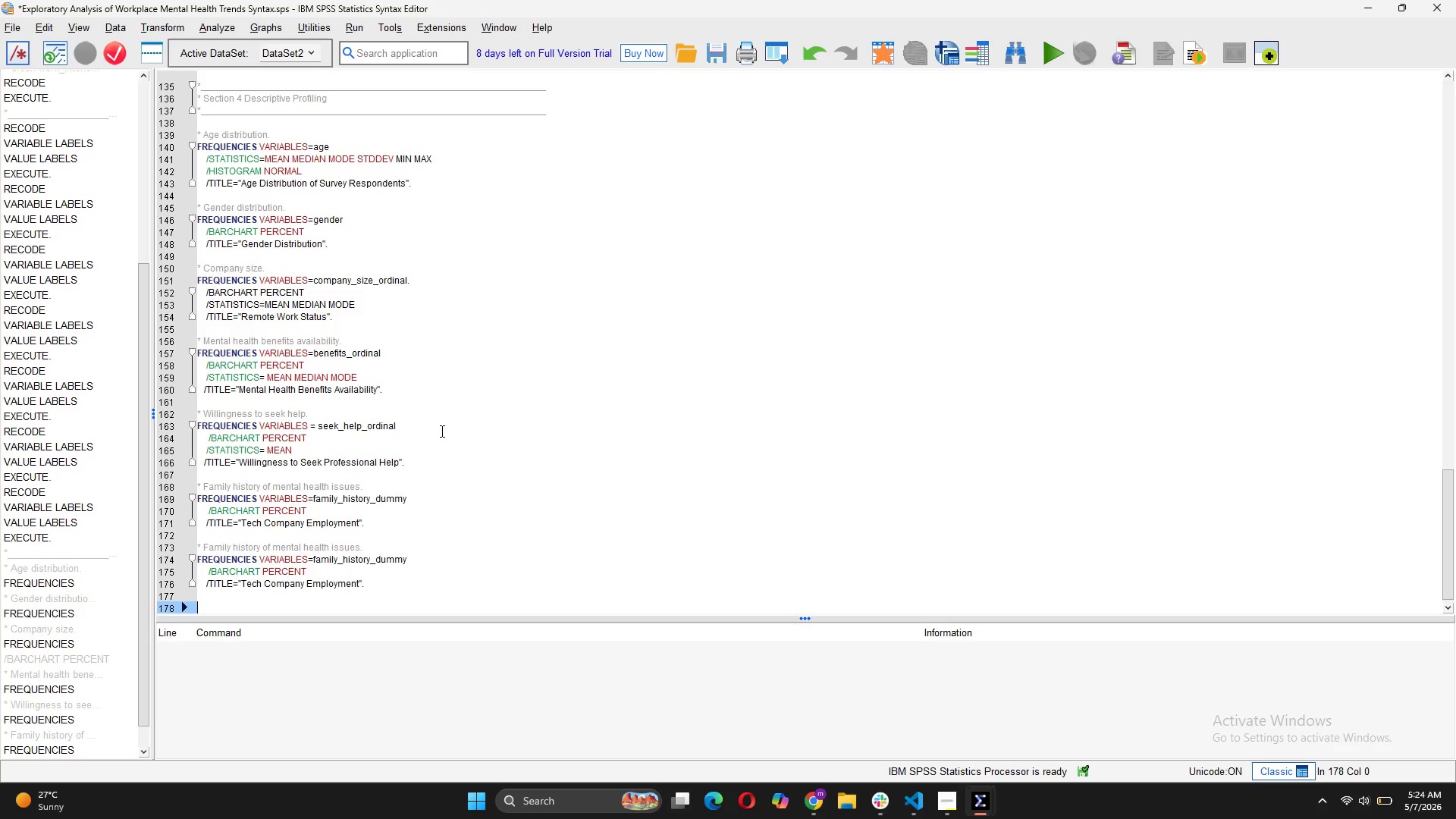 
key(Control+V)
 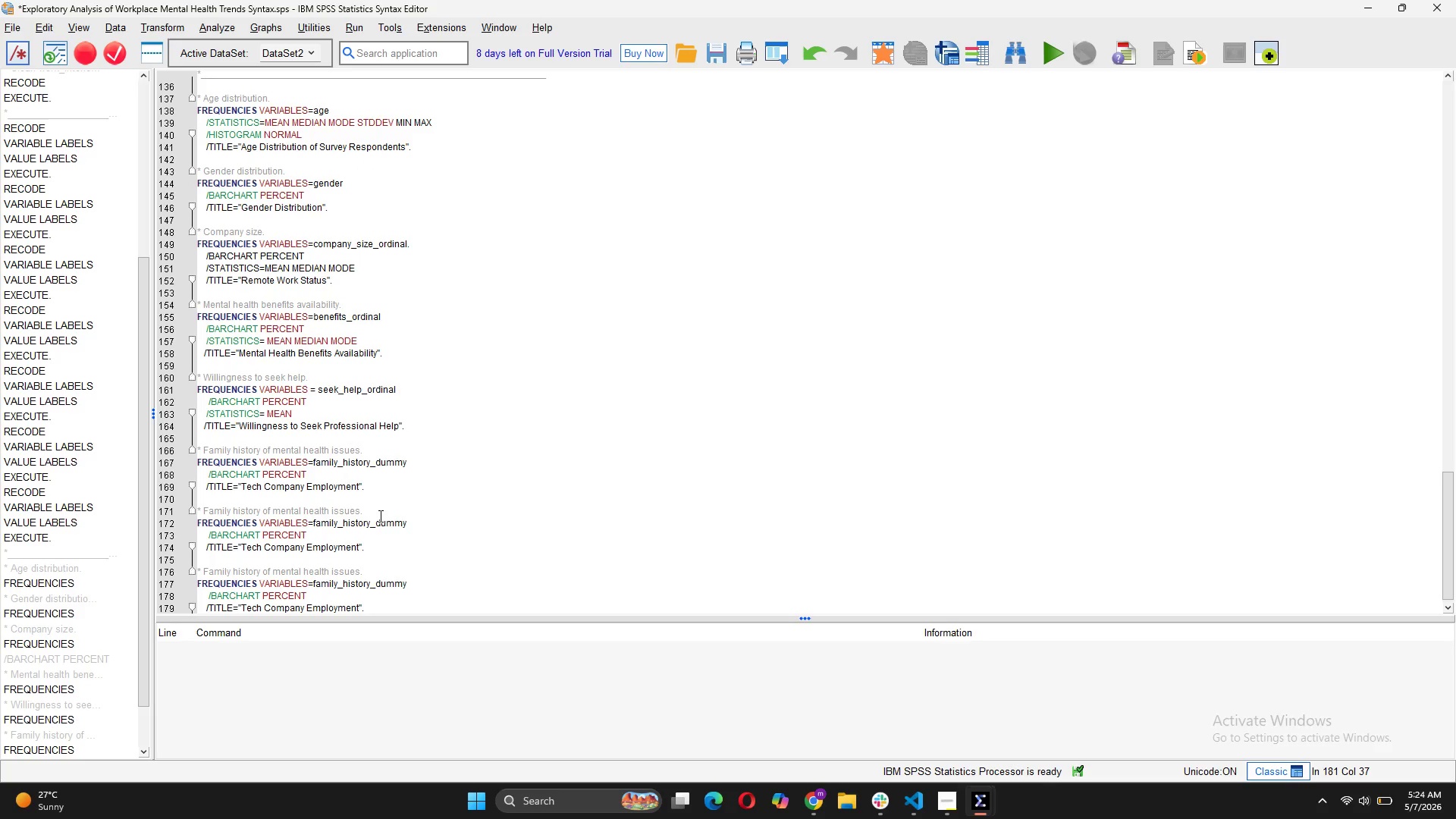 
wait(9.7)
 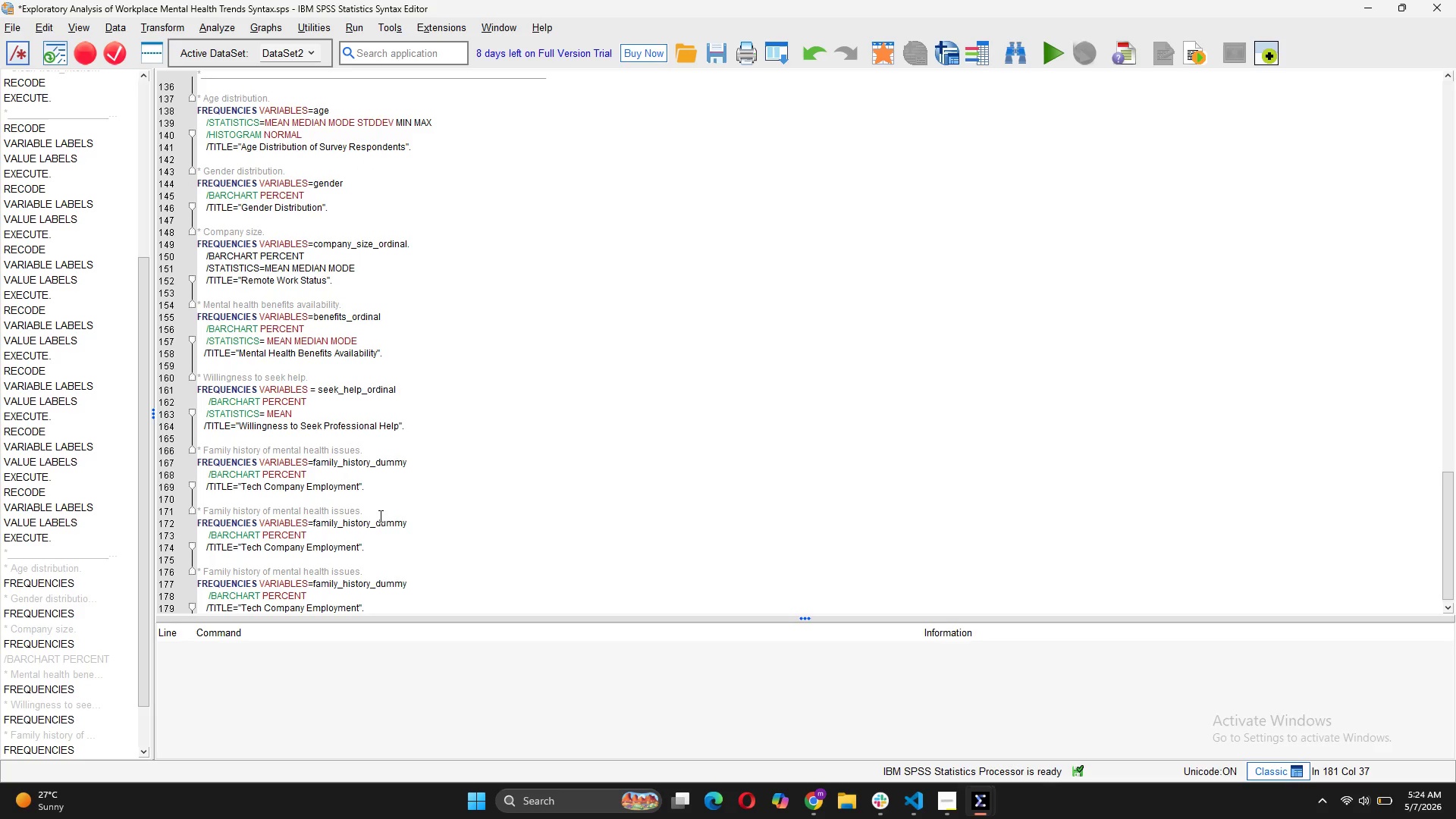 
left_click_drag(start_coordinate=[411, 526], to_coordinate=[314, 520])
 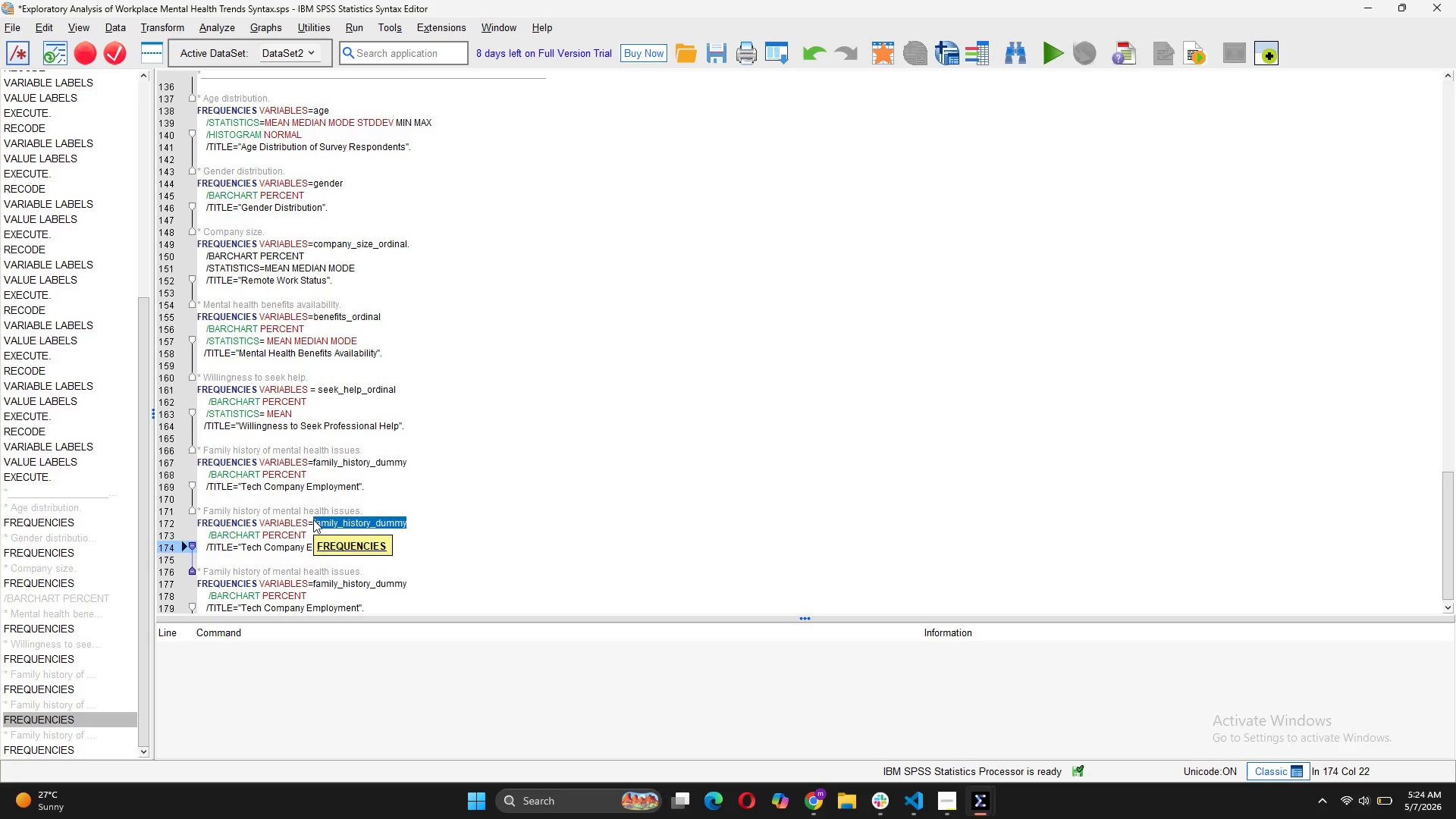 
type(co)
 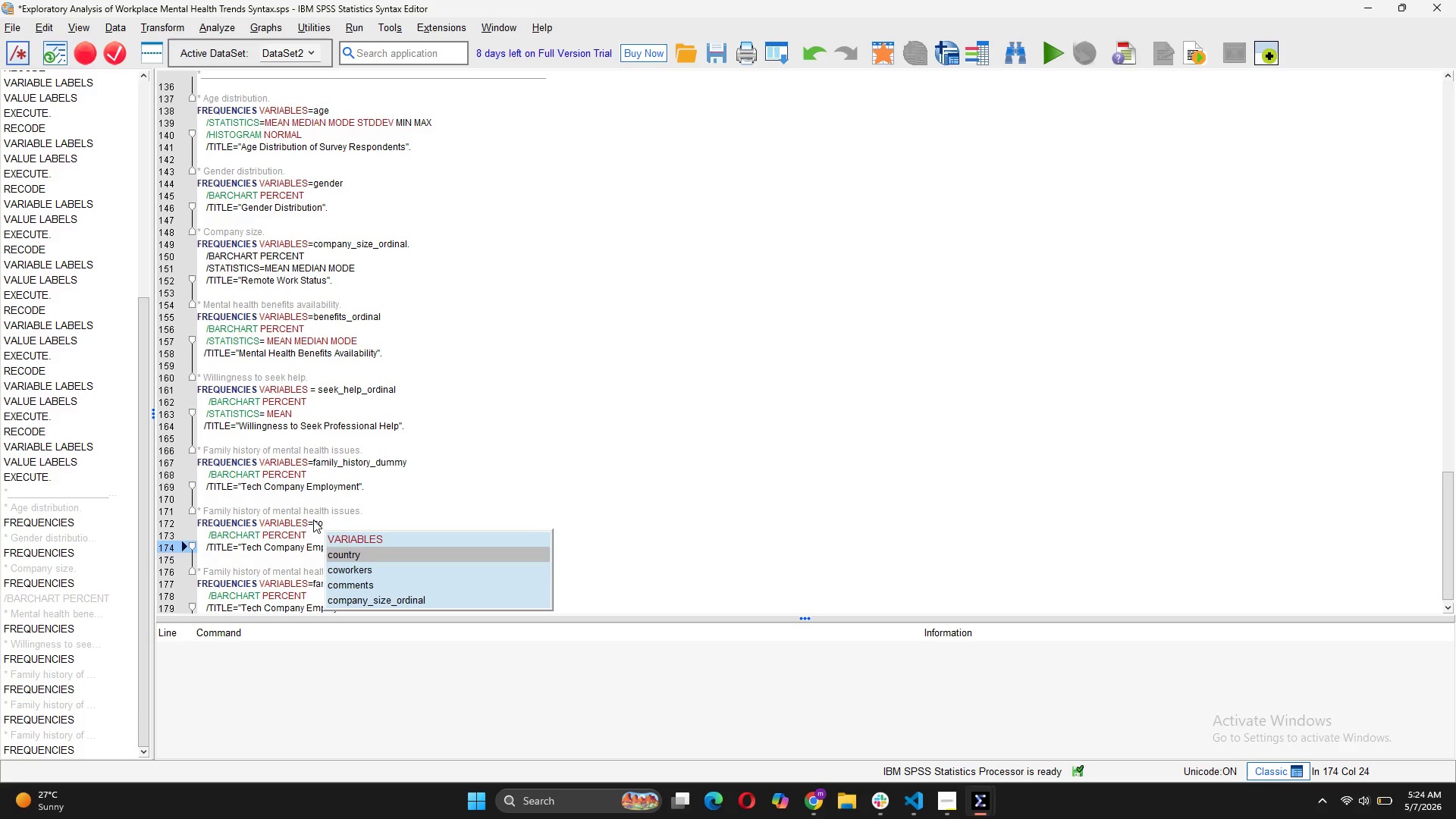 
key(ArrowDown)
 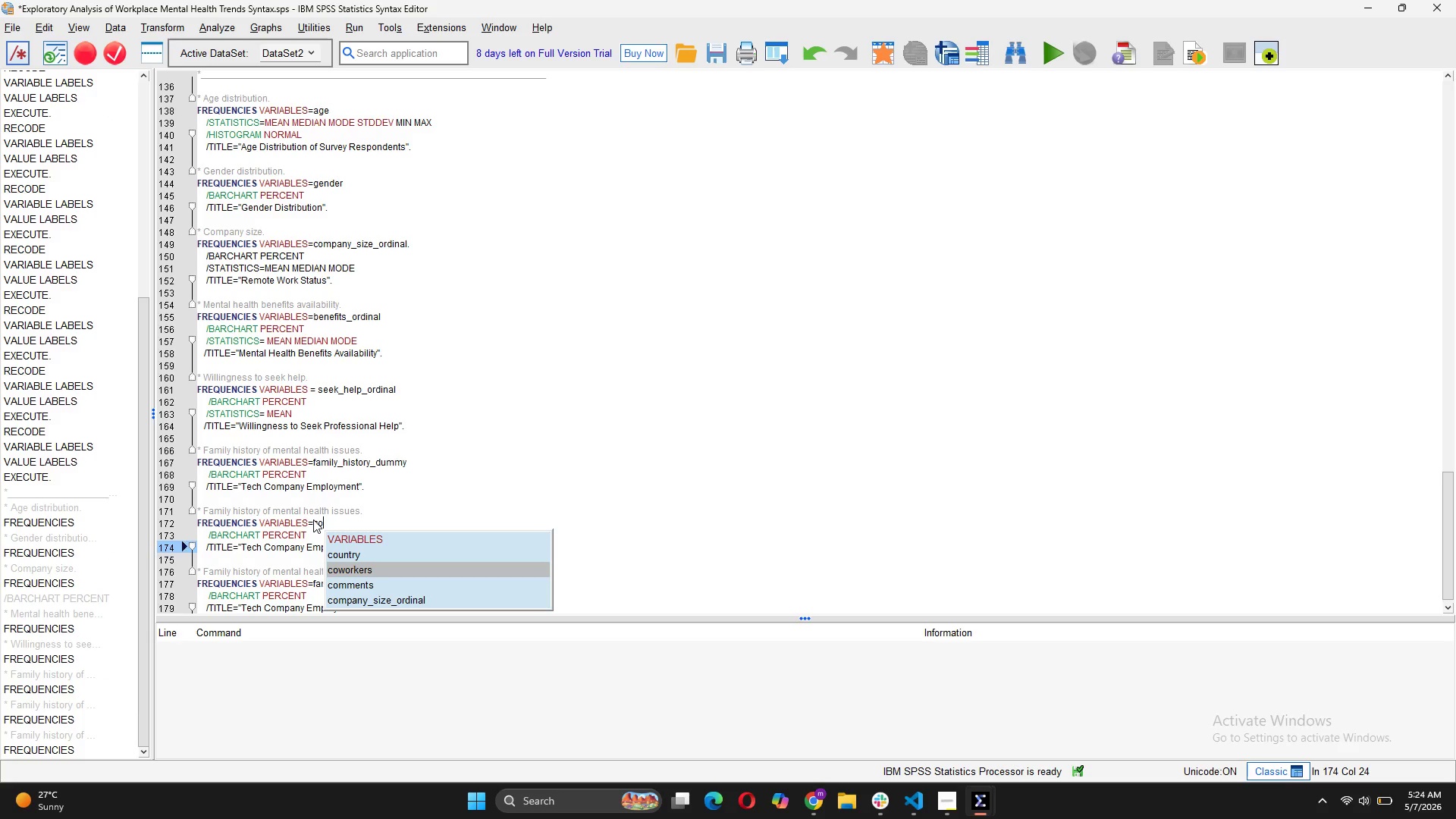 
key(Tab)
 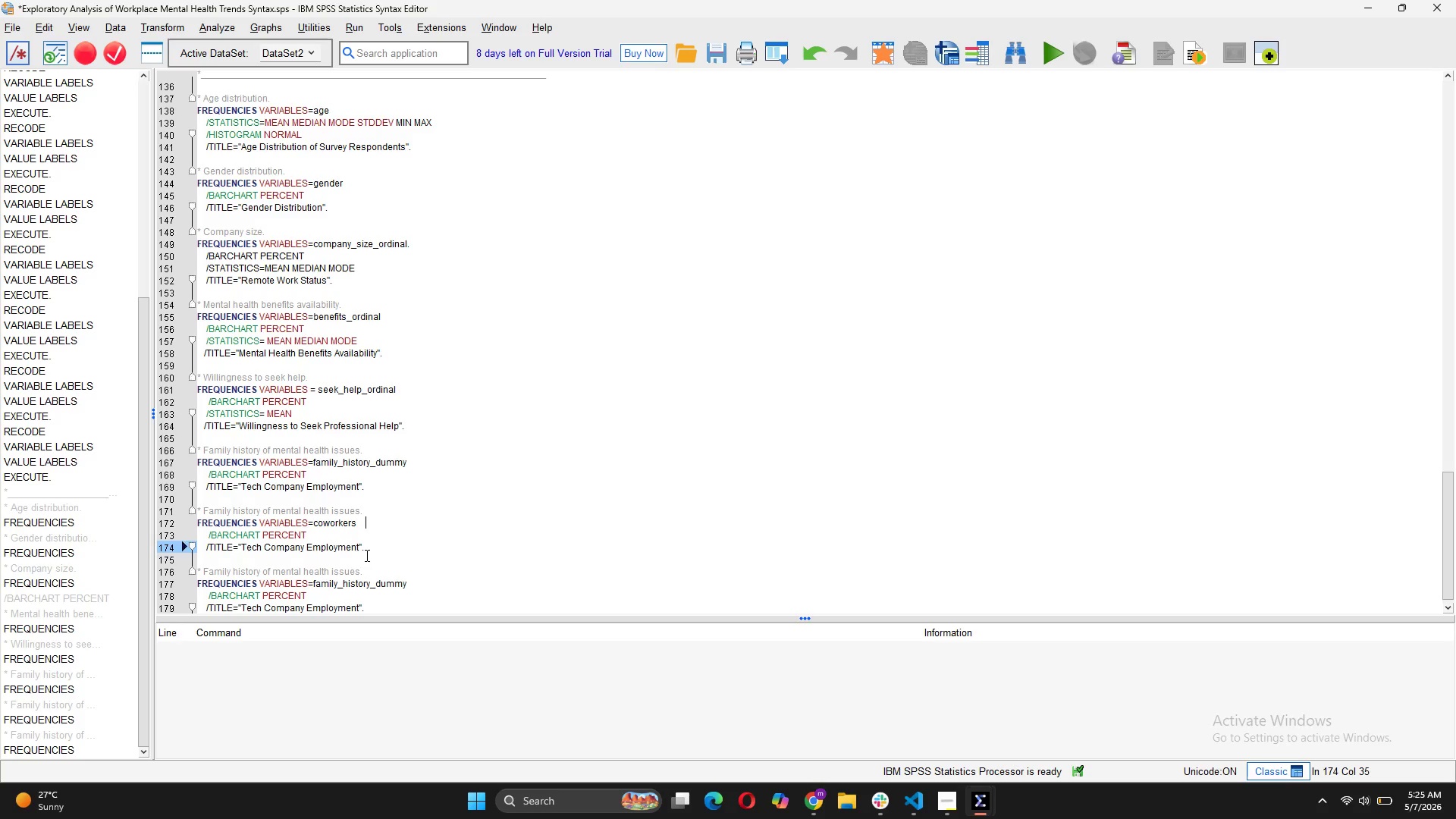 
left_click_drag(start_coordinate=[358, 550], to_coordinate=[240, 549])
 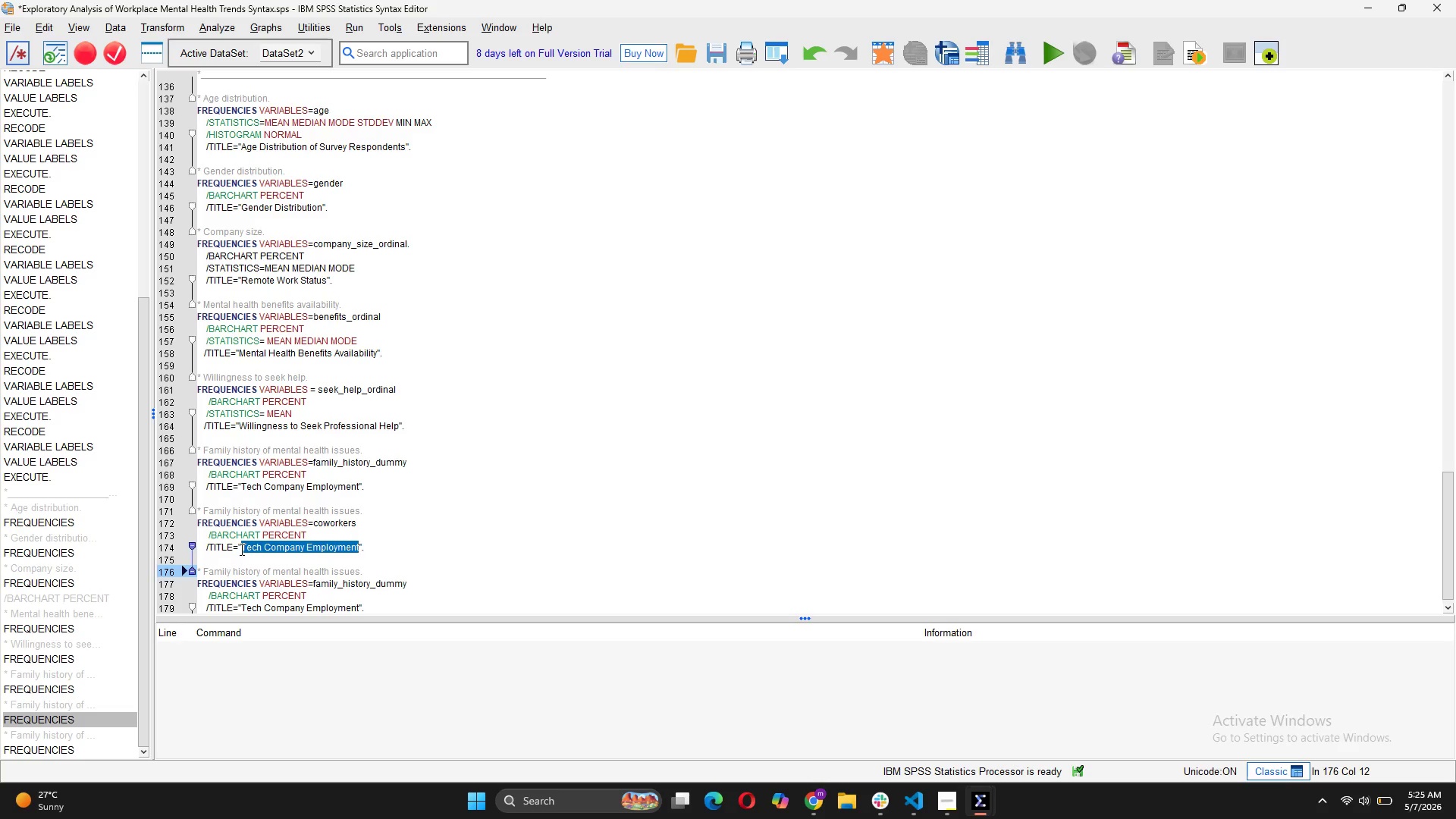 
type(Coworker Support for Mental Health)
 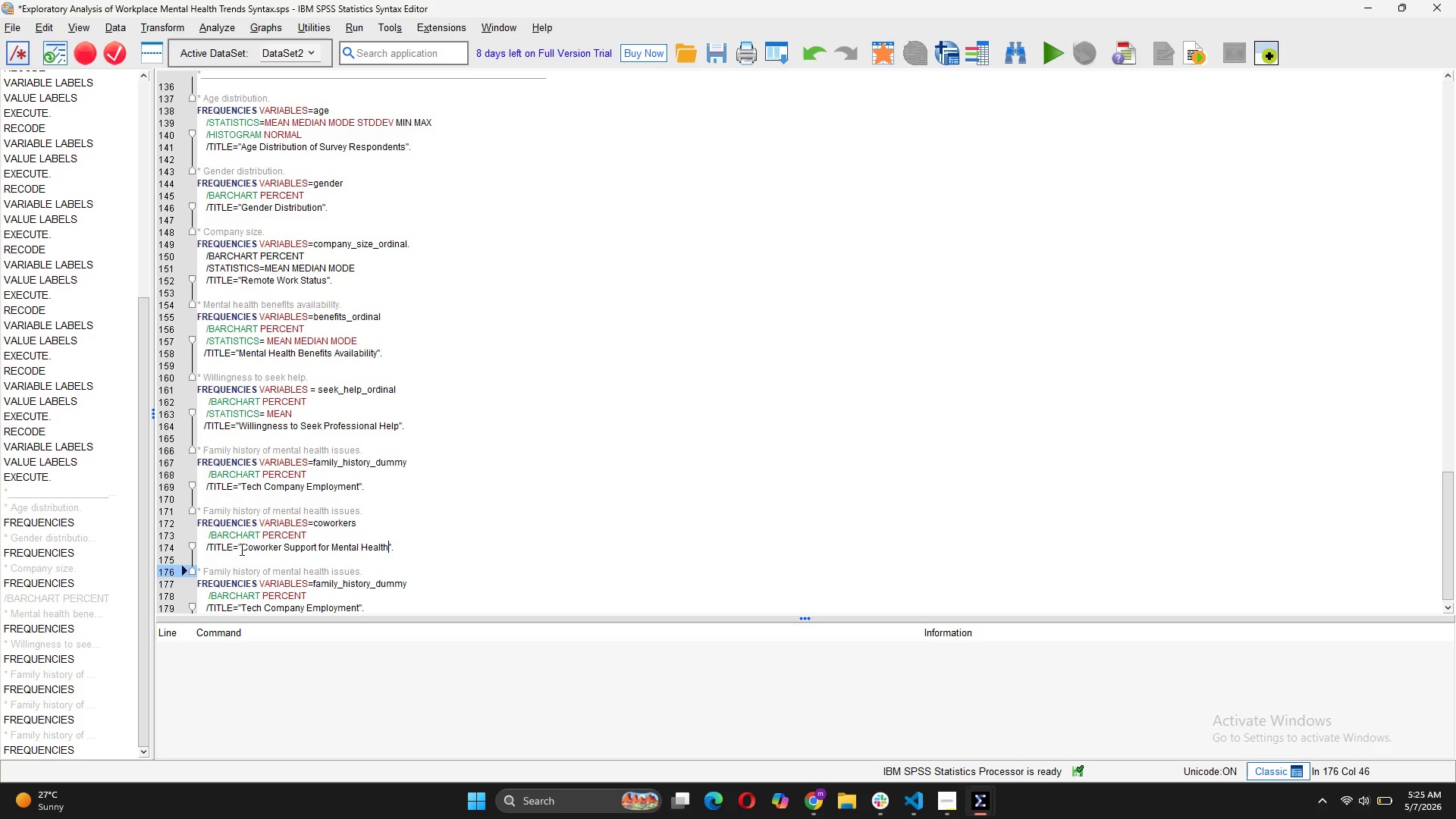 
key(ArrowRight)
 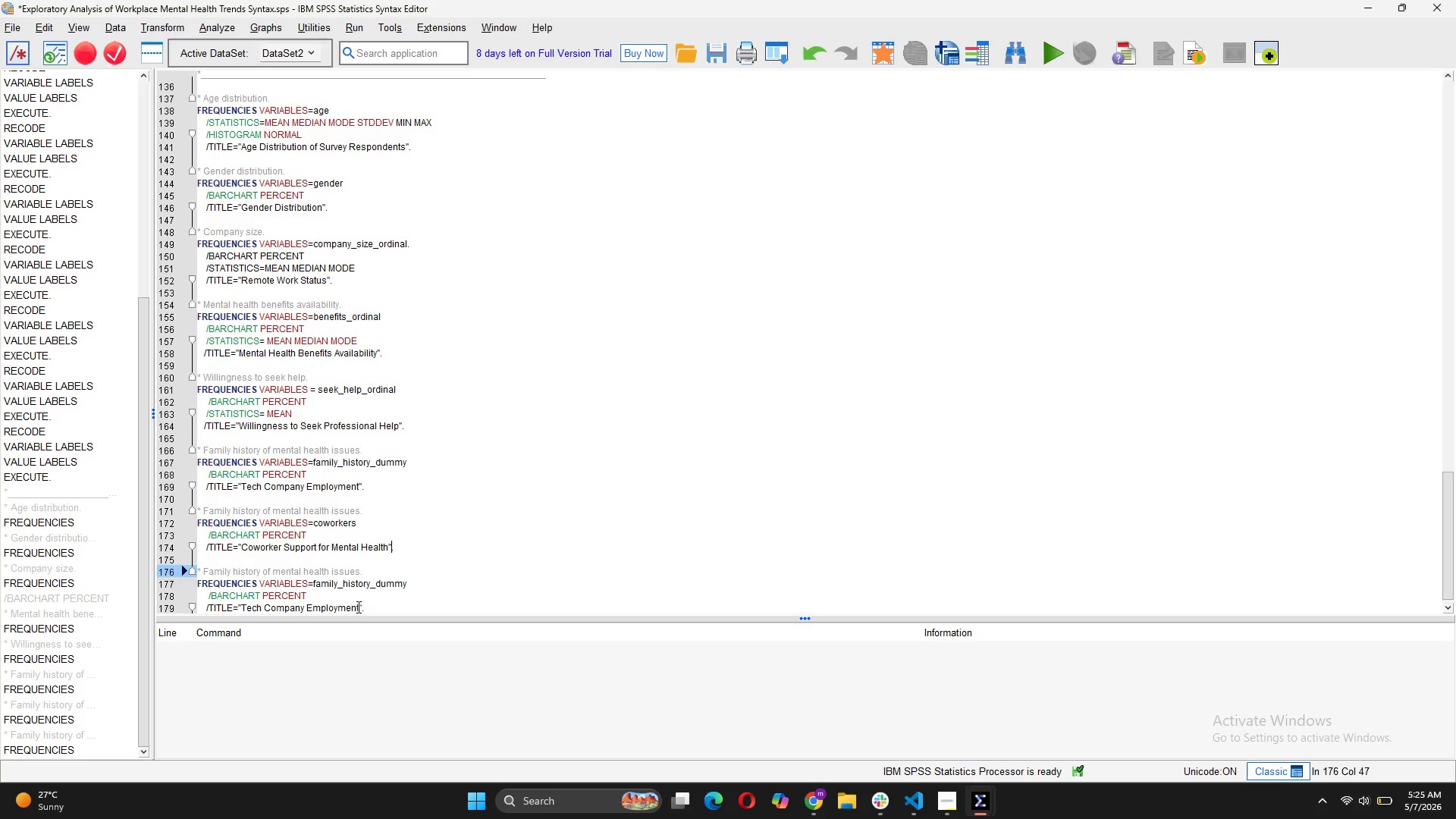 
wait(7.17)
 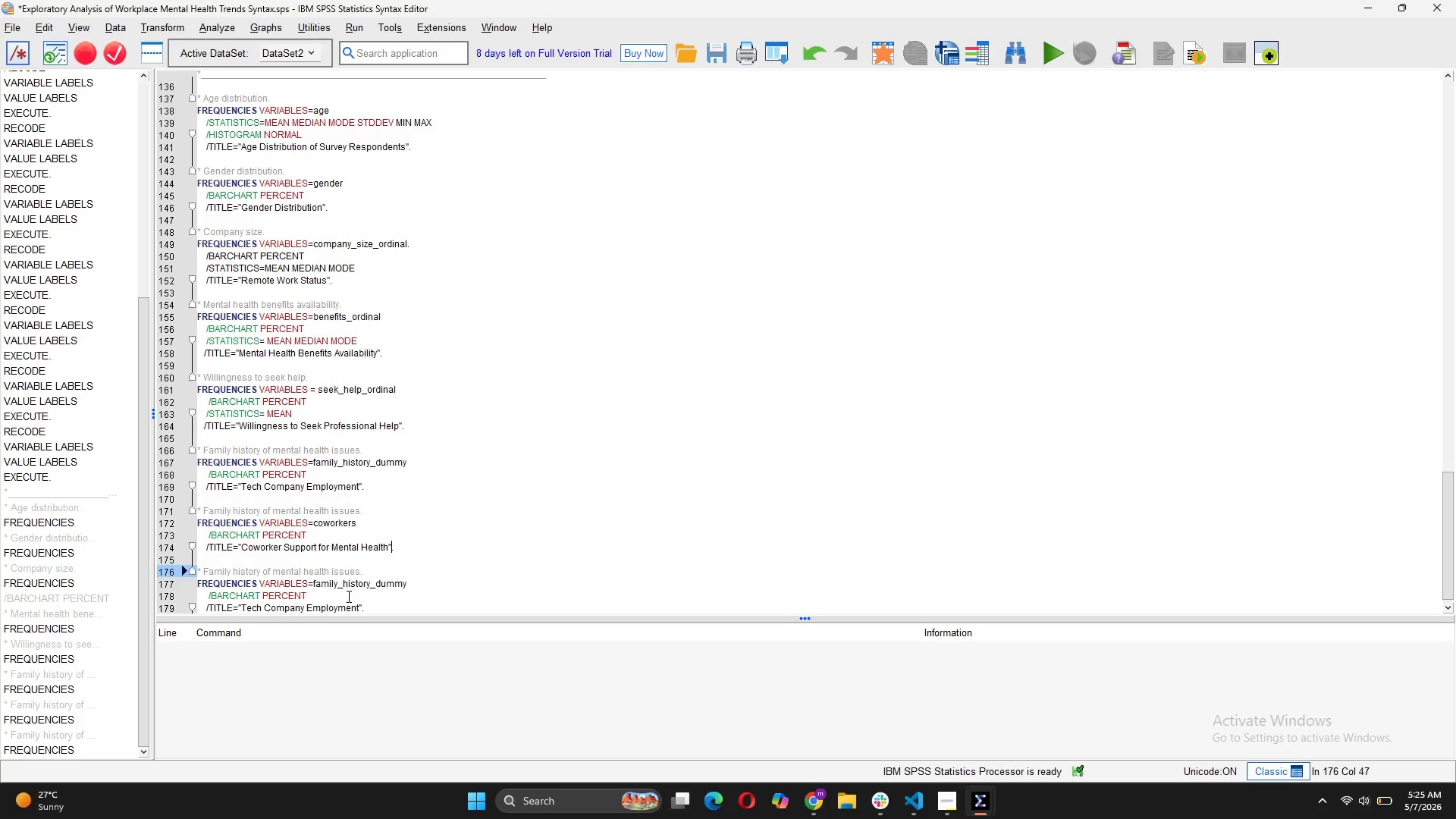 
left_click_drag(start_coordinate=[359, 609], to_coordinate=[243, 589])
 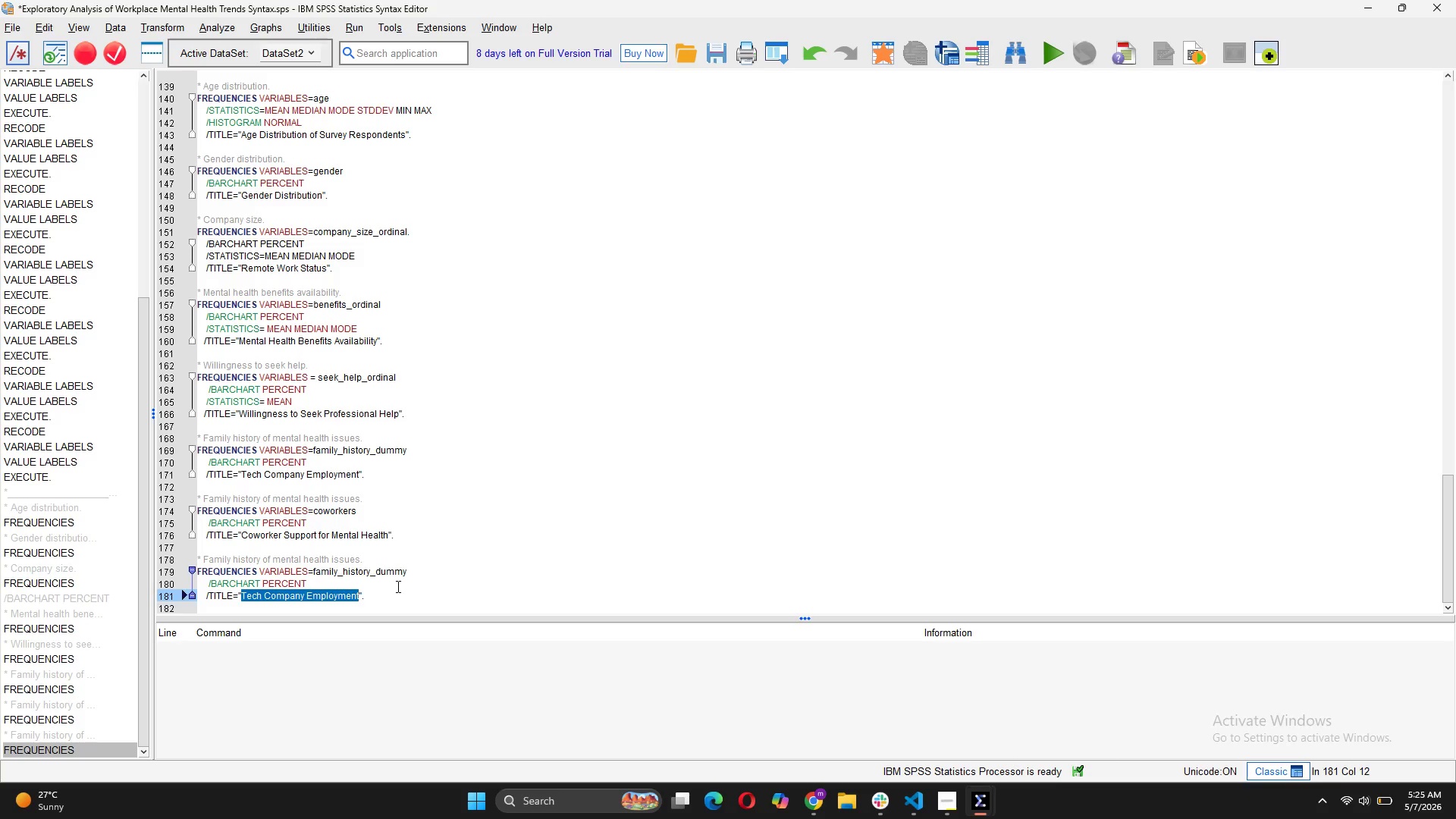 
type(Supervisor Support for Mental Health)
 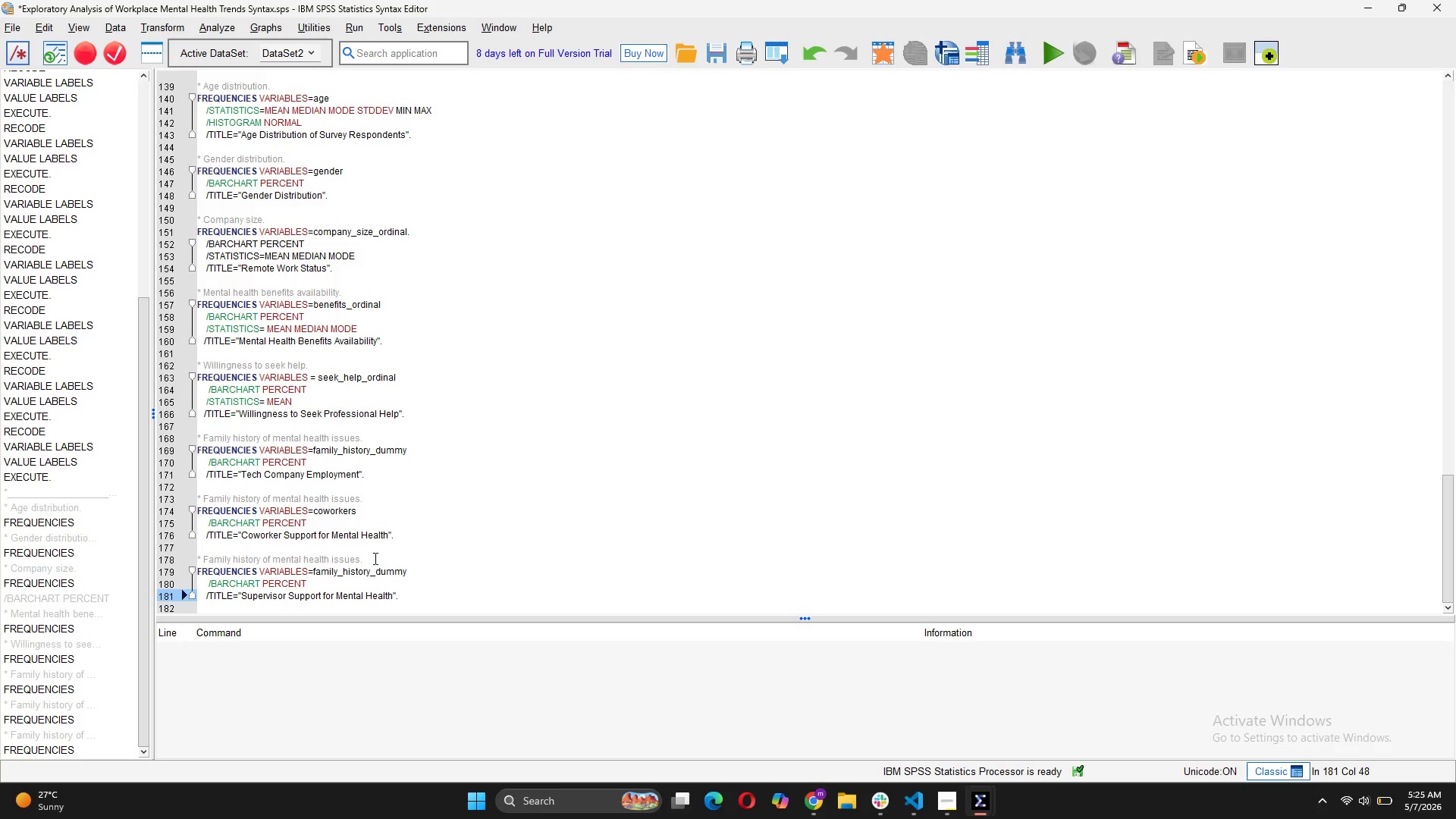 
scroll: coordinate [413, 495], scroll_direction: up, amount: 5.0
 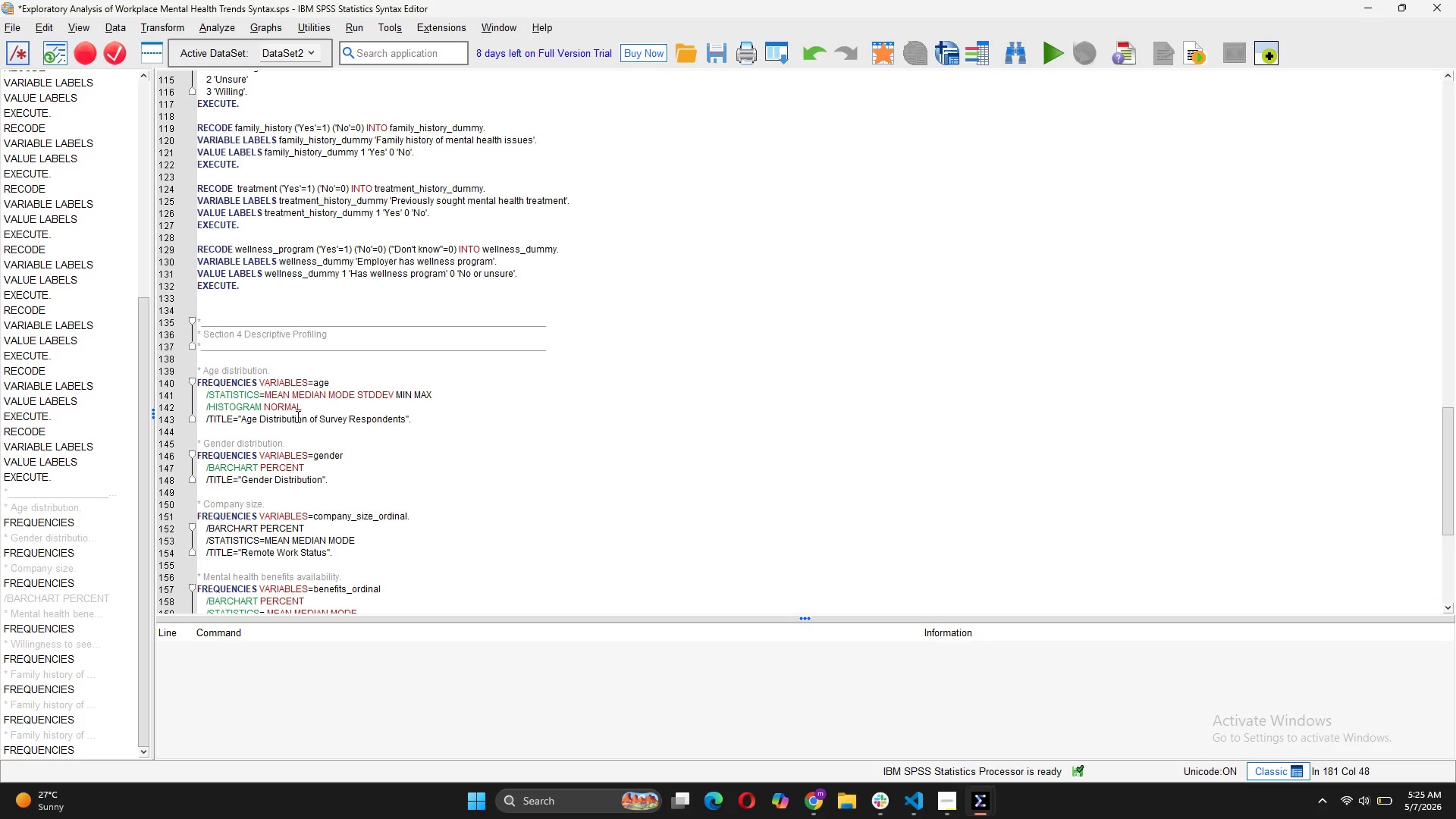 
scroll: coordinate [297, 412], scroll_direction: down, amount: 1.0
 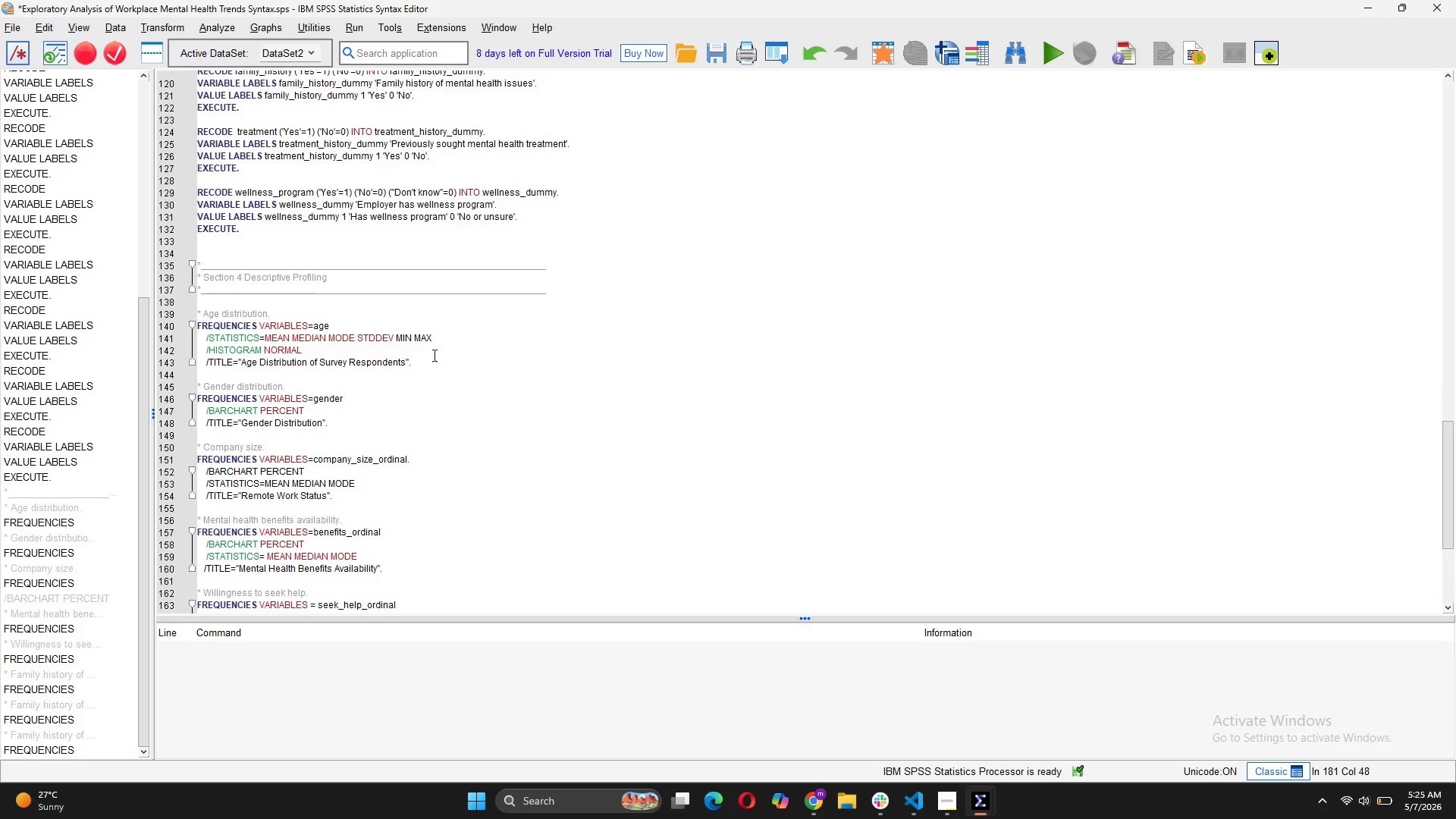 
left_click_drag(start_coordinate=[431, 354], to_coordinate=[267, 354])
 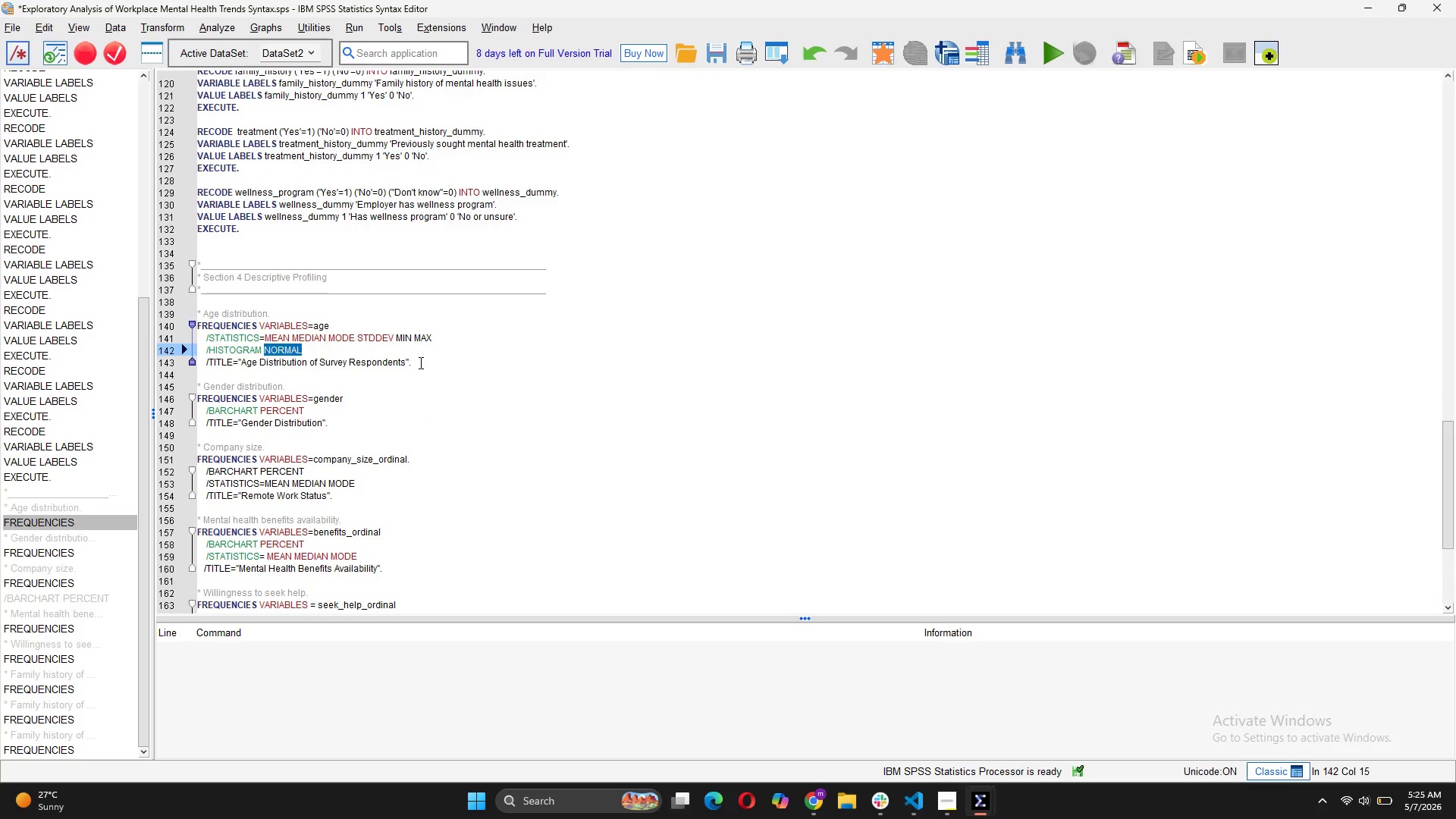 
left_click_drag(start_coordinate=[419, 362], to_coordinate=[192, 315])
 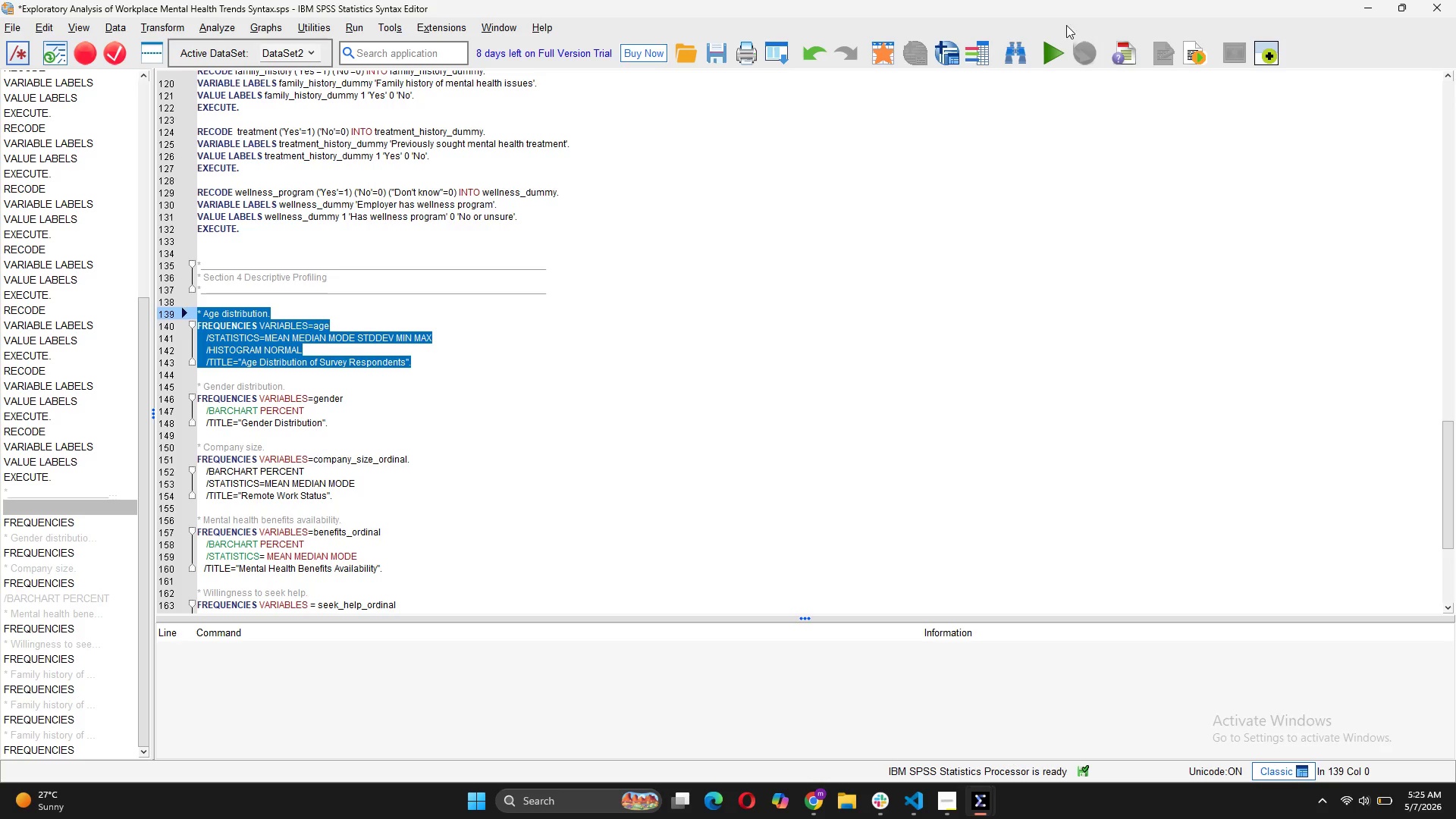 
left_click([1051, 54])
 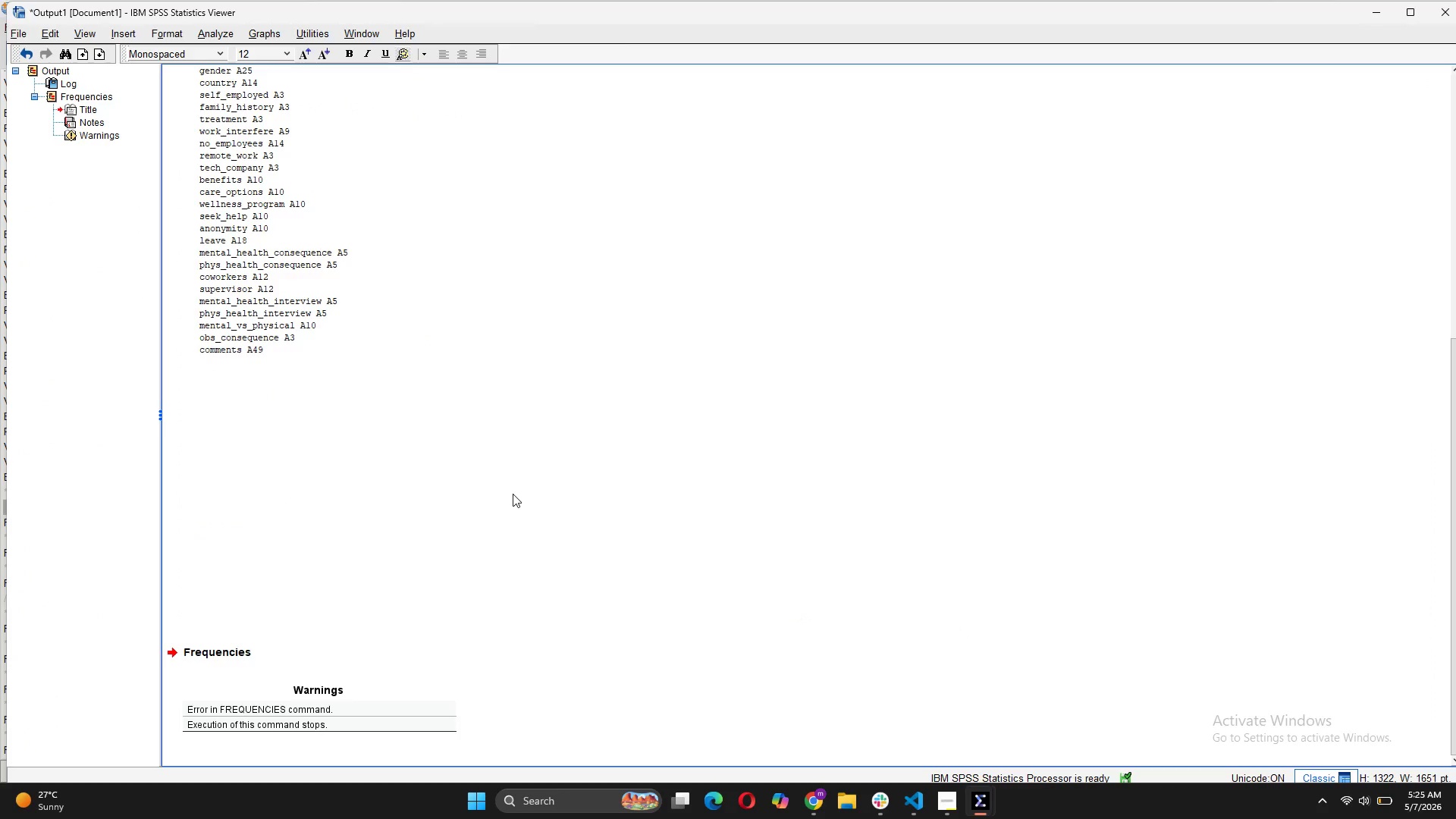 
scroll: coordinate [513, 494], scroll_direction: down, amount: 5.0
 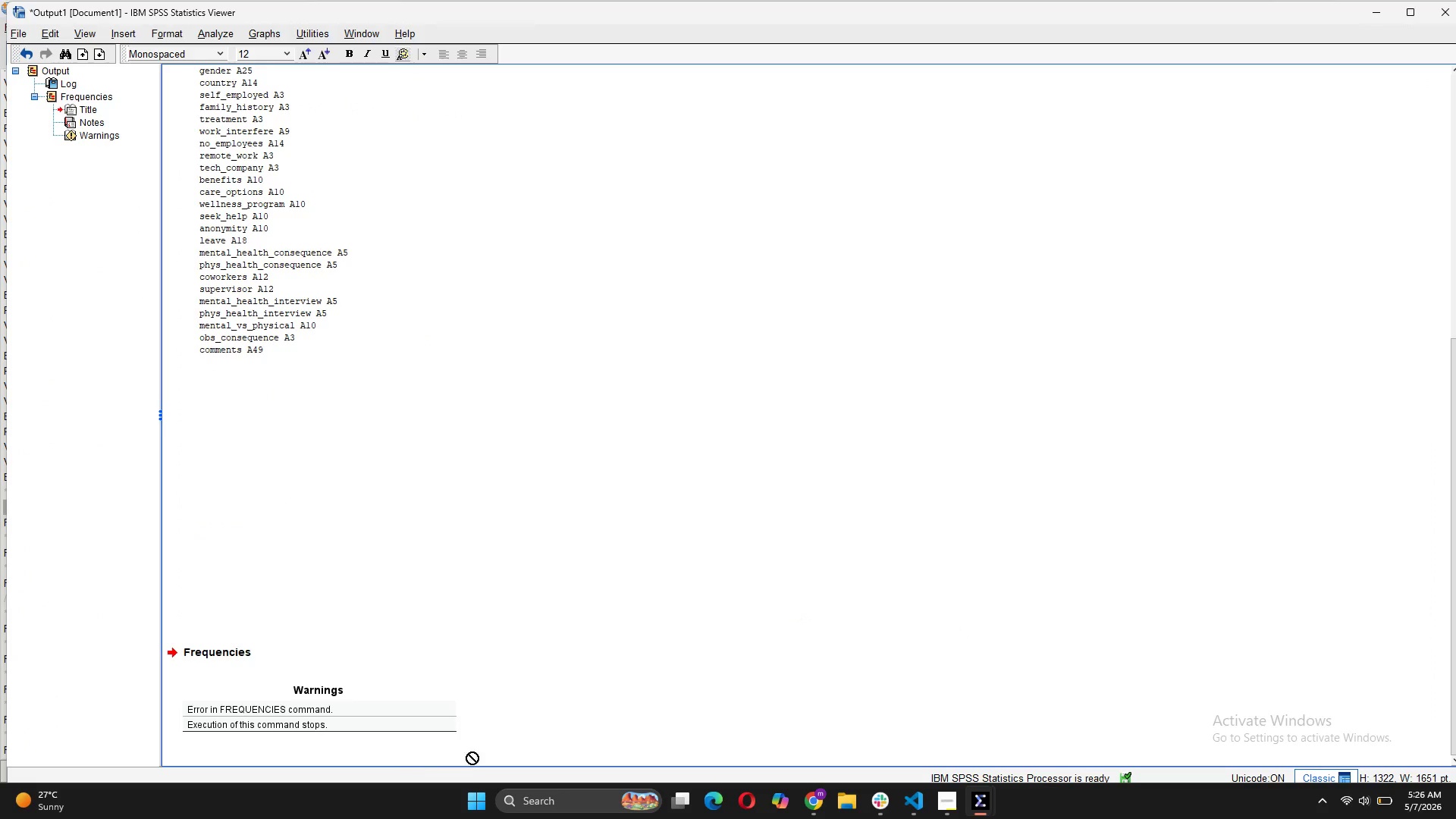 
mouse_move([987, 777])
 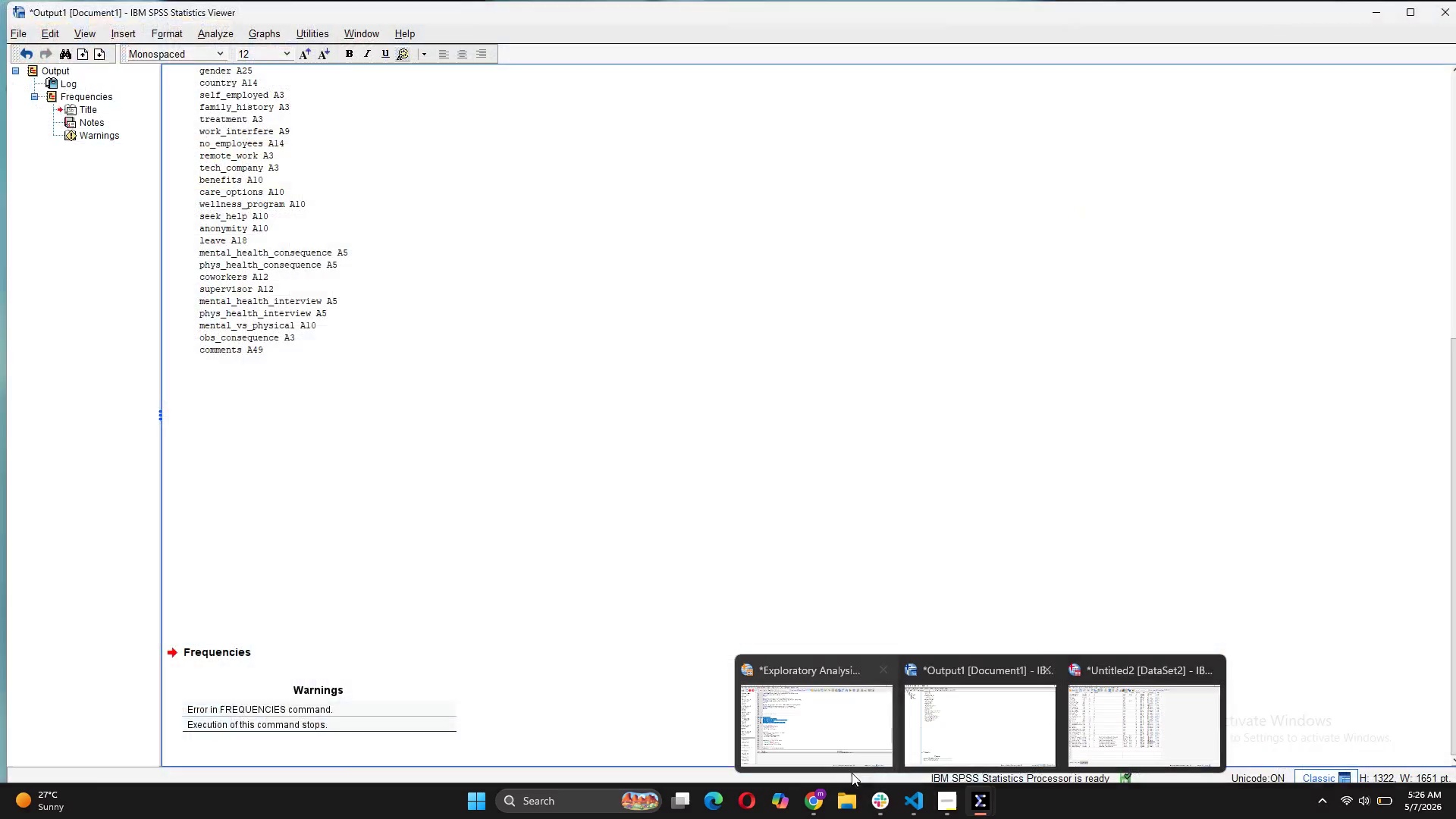 
left_click([792, 752])
 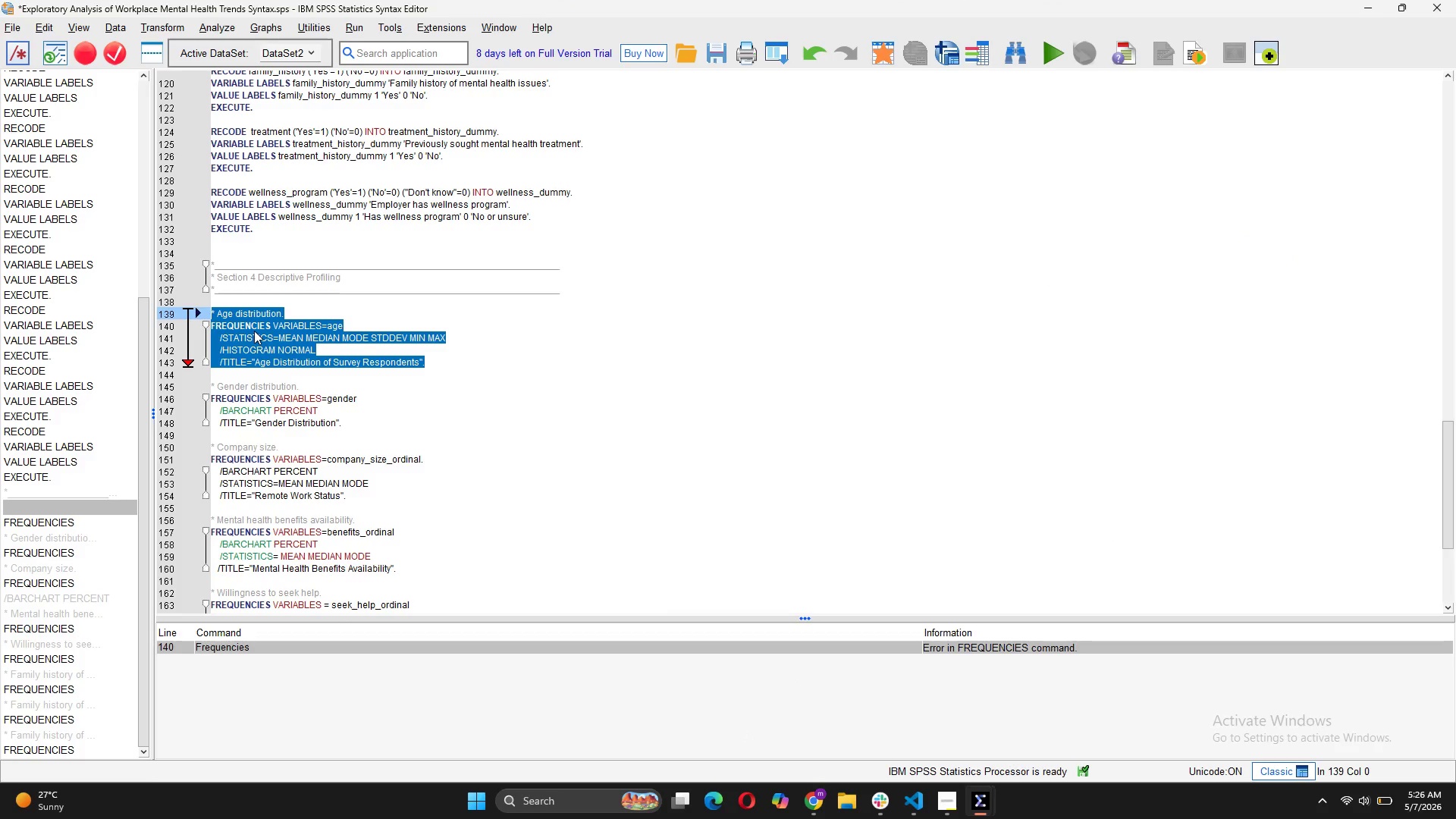 
wait(7.0)
 